 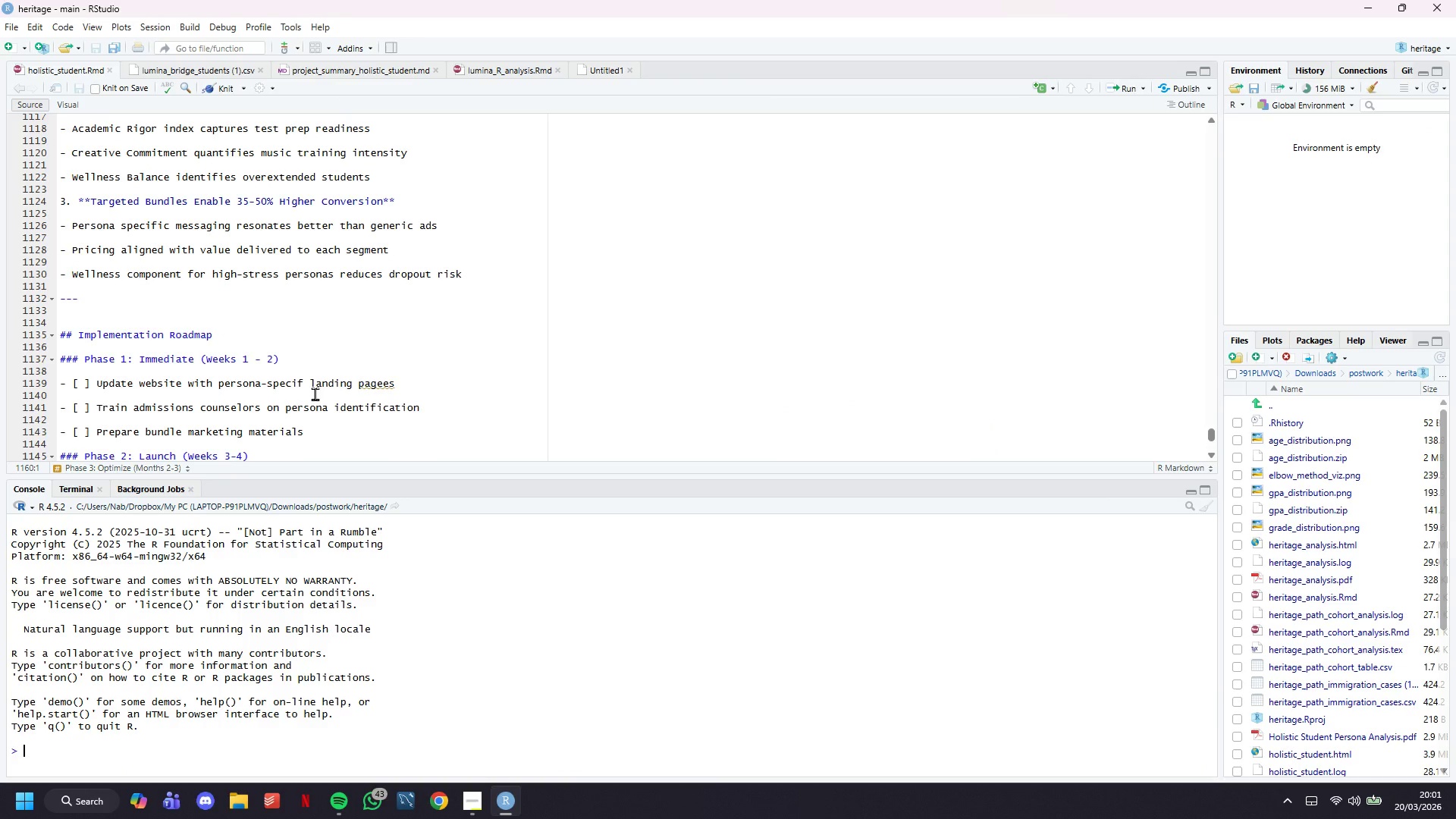 
left_click([315, 394])
 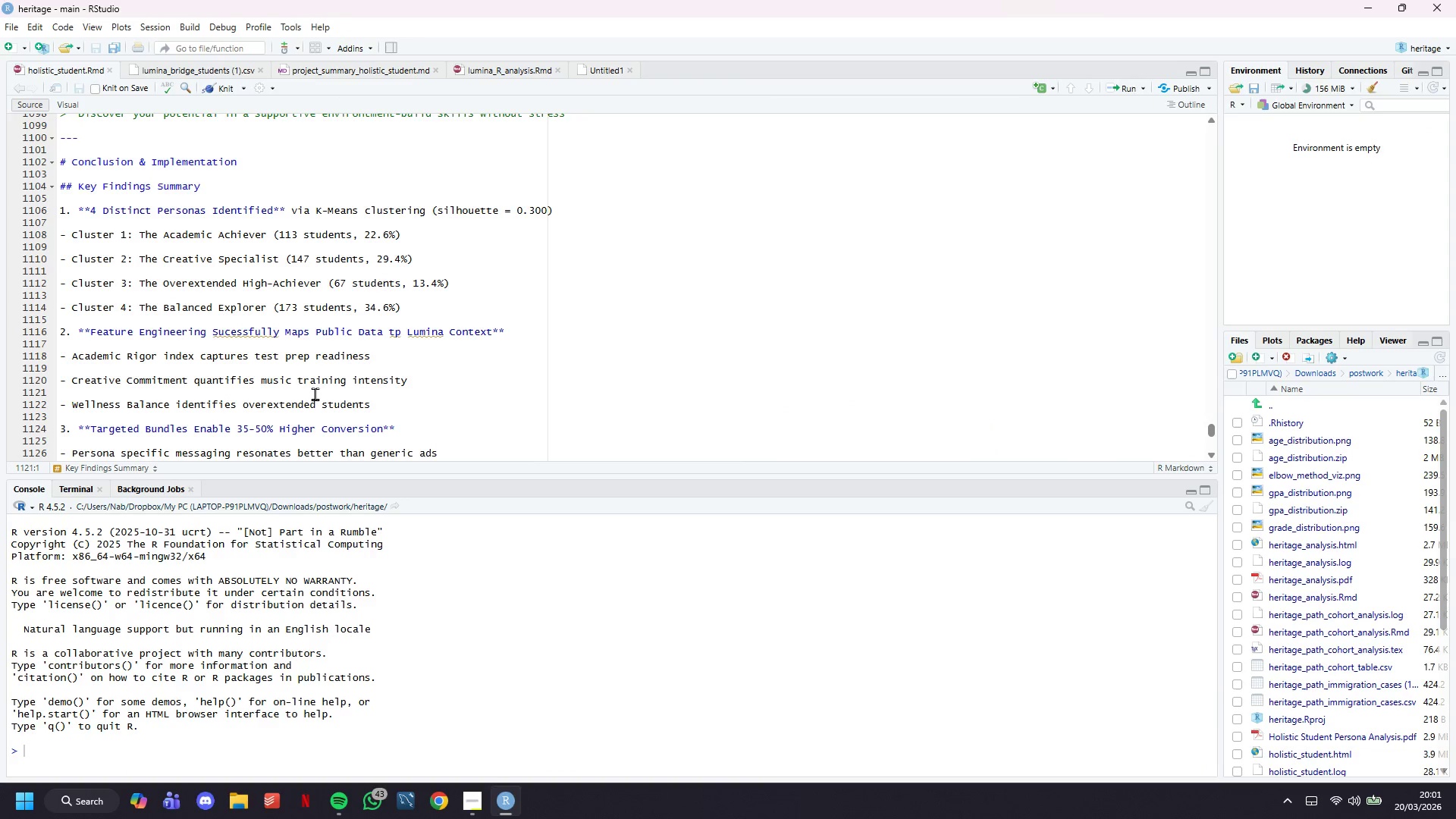 
key(Control+F)
 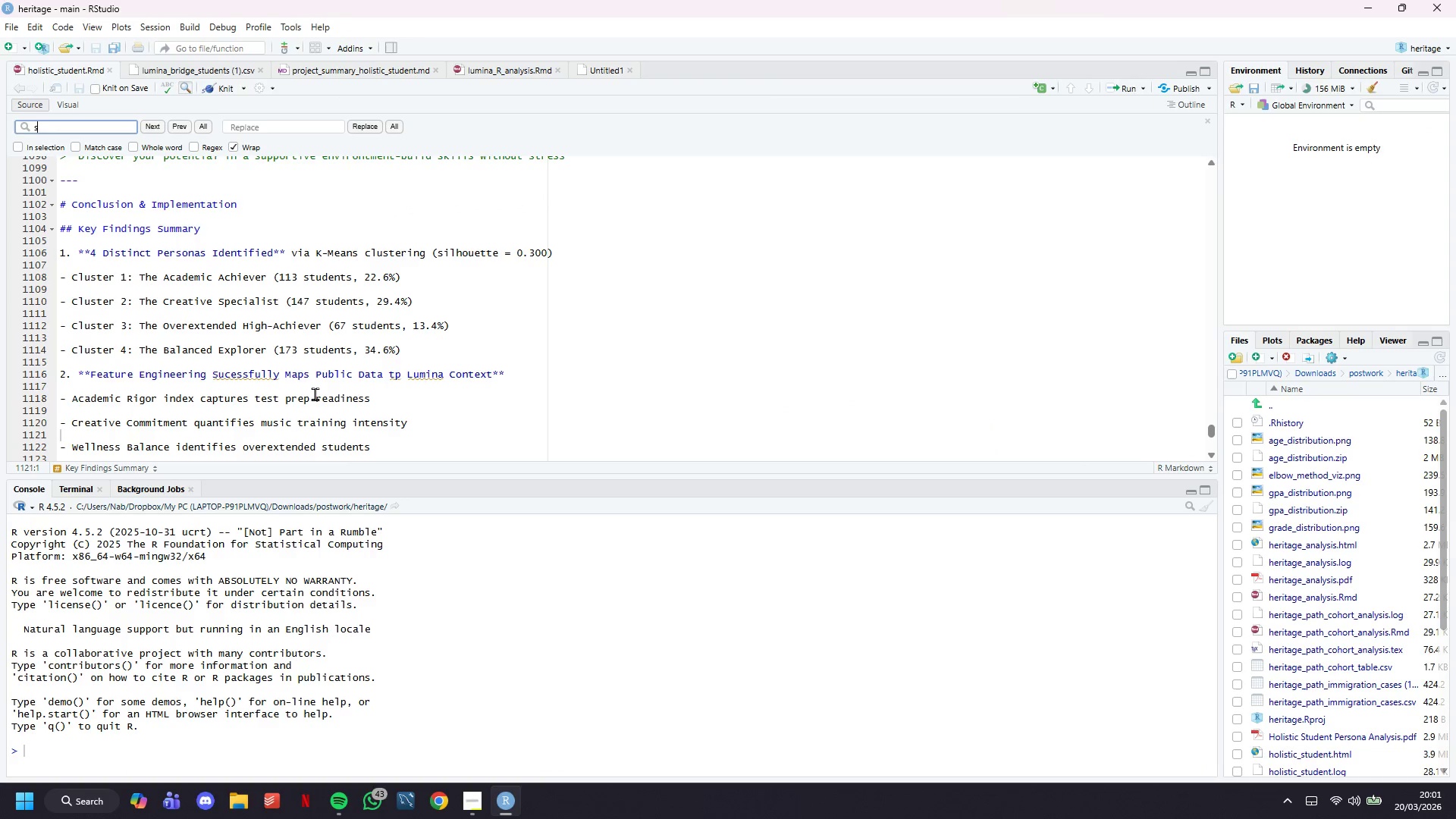 
type(stress)
 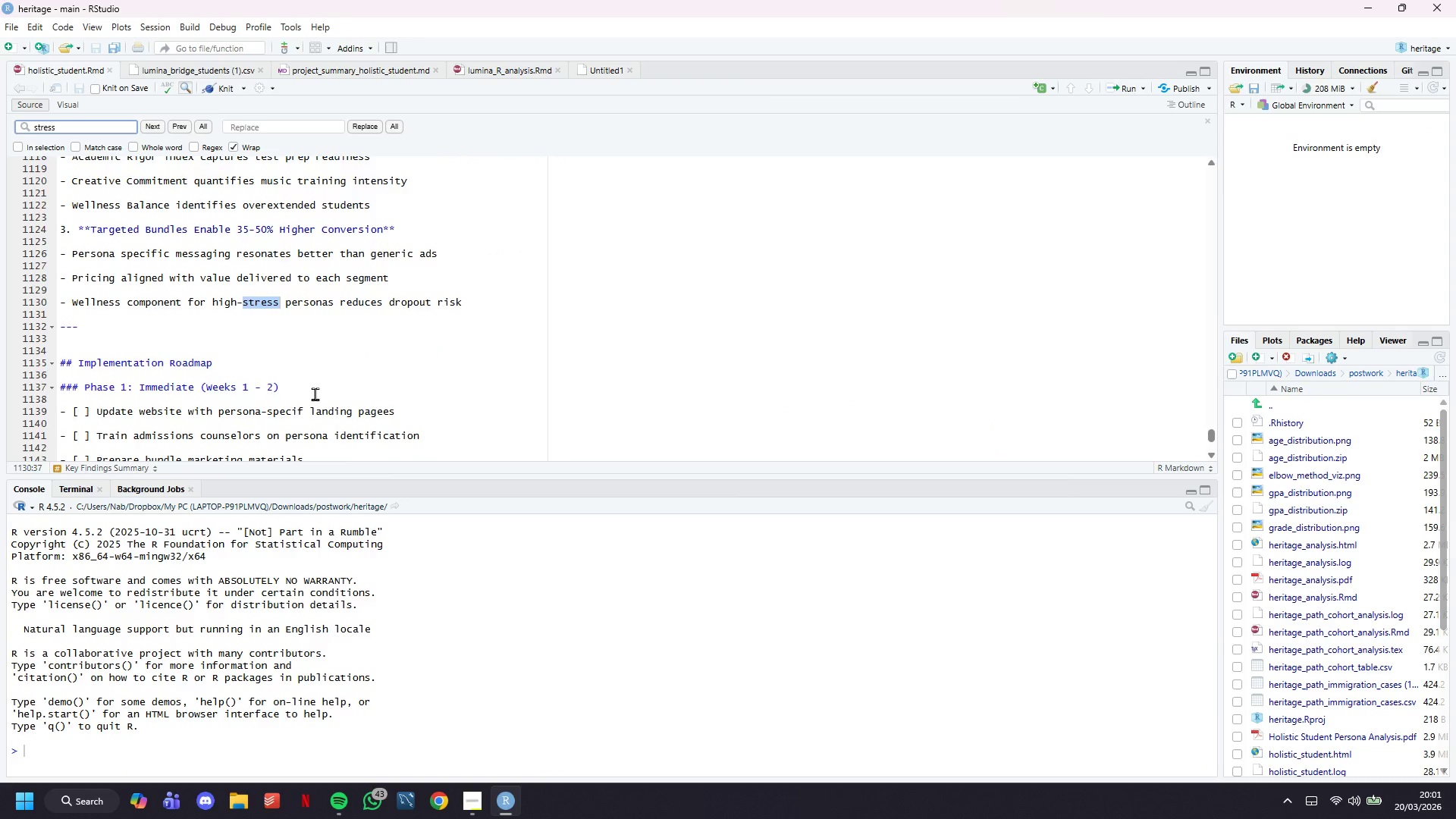 
key(Enter)
 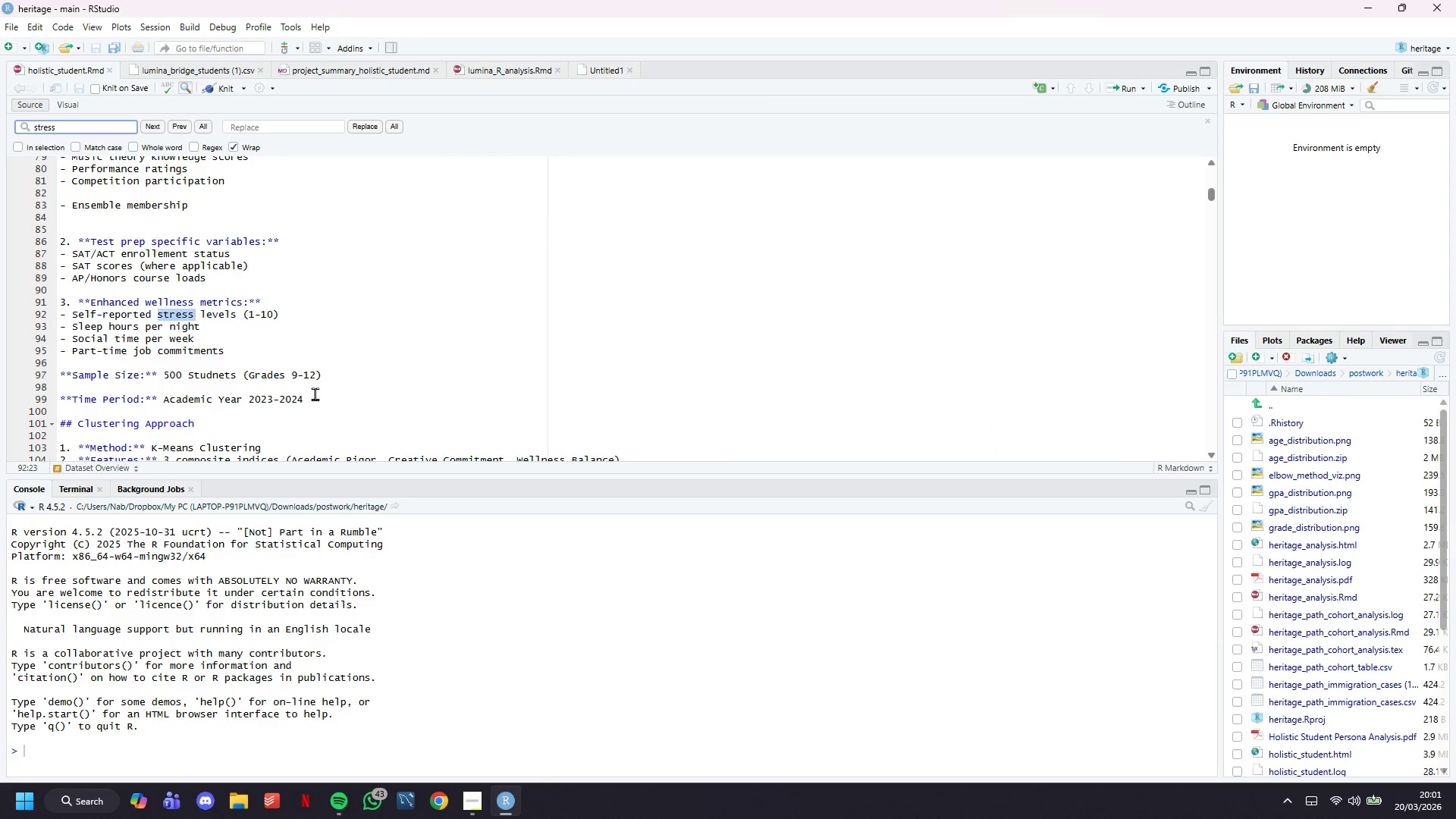 
key(Enter)
 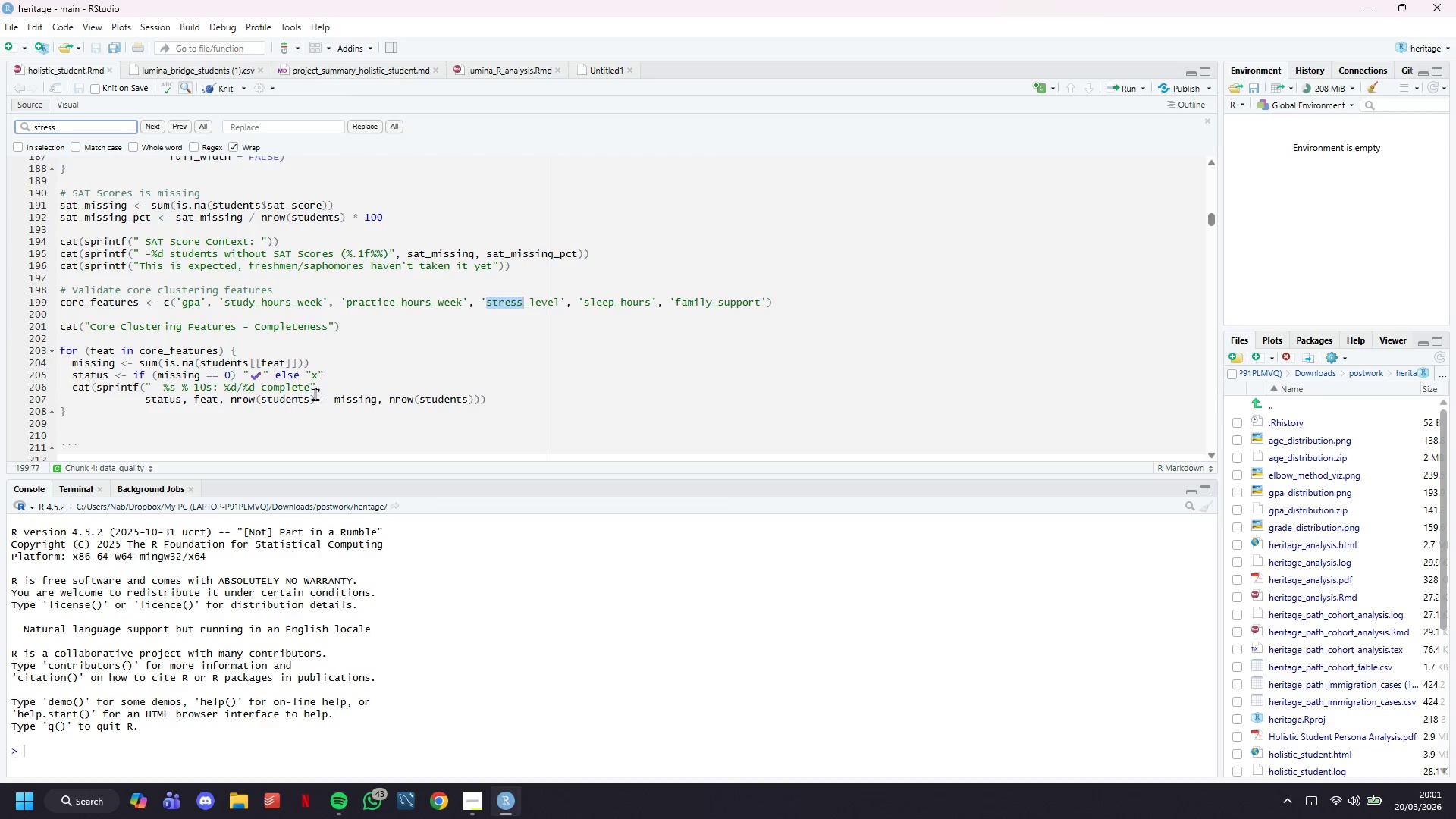 
key(Enter)
 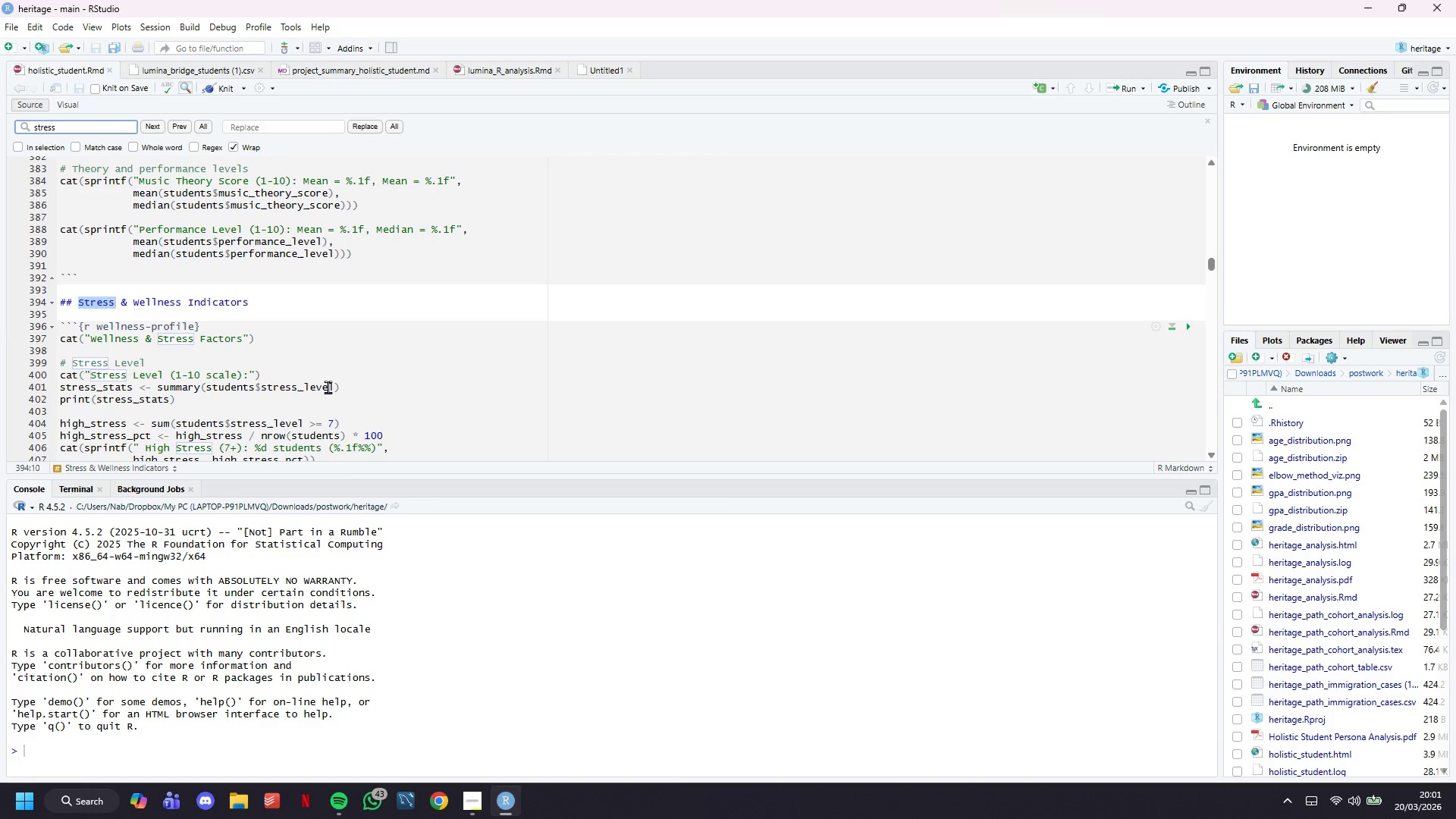 
key(Enter)
 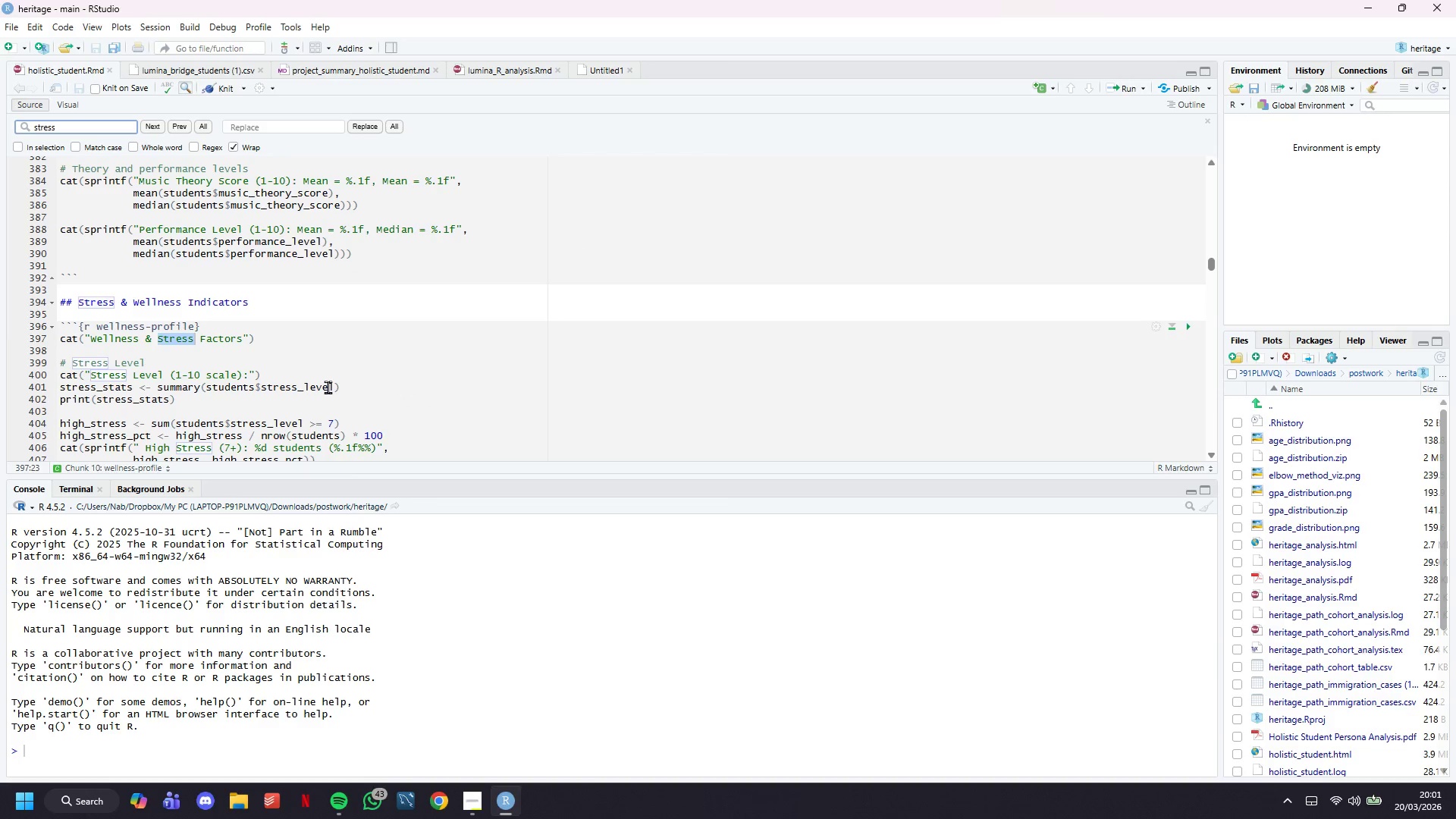 
key(Enter)
 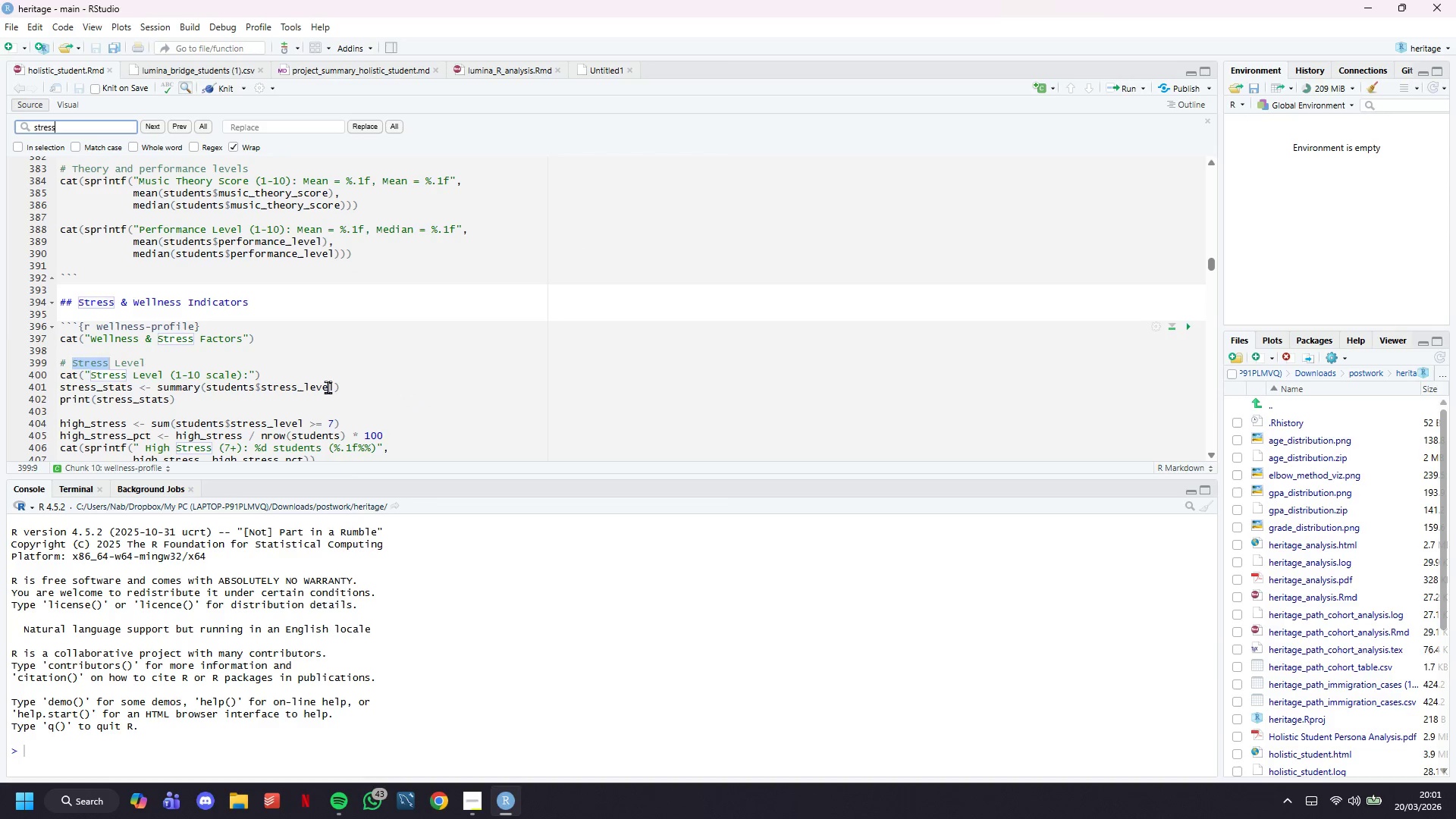 
key(Enter)
 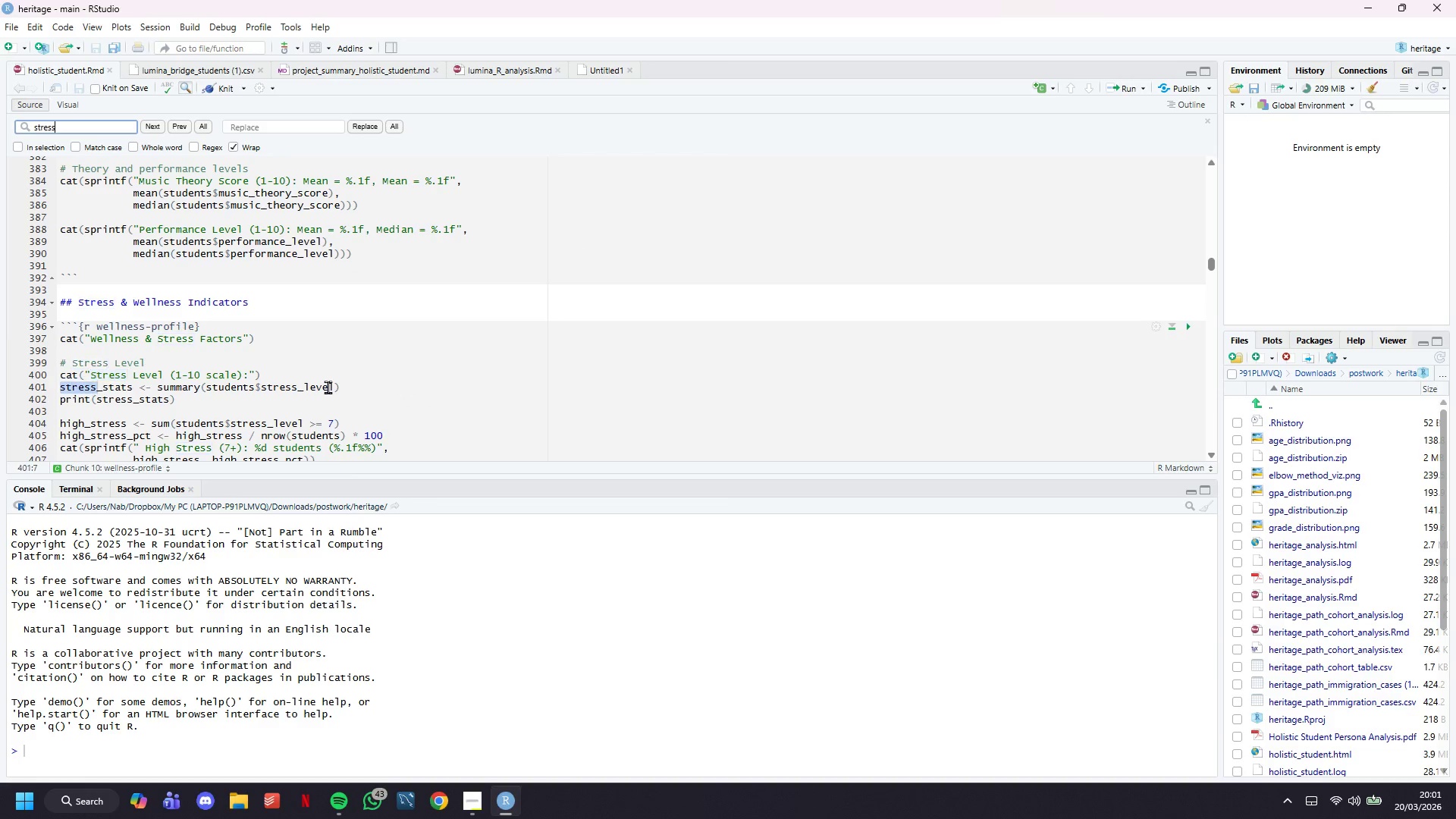 
key(Enter)
 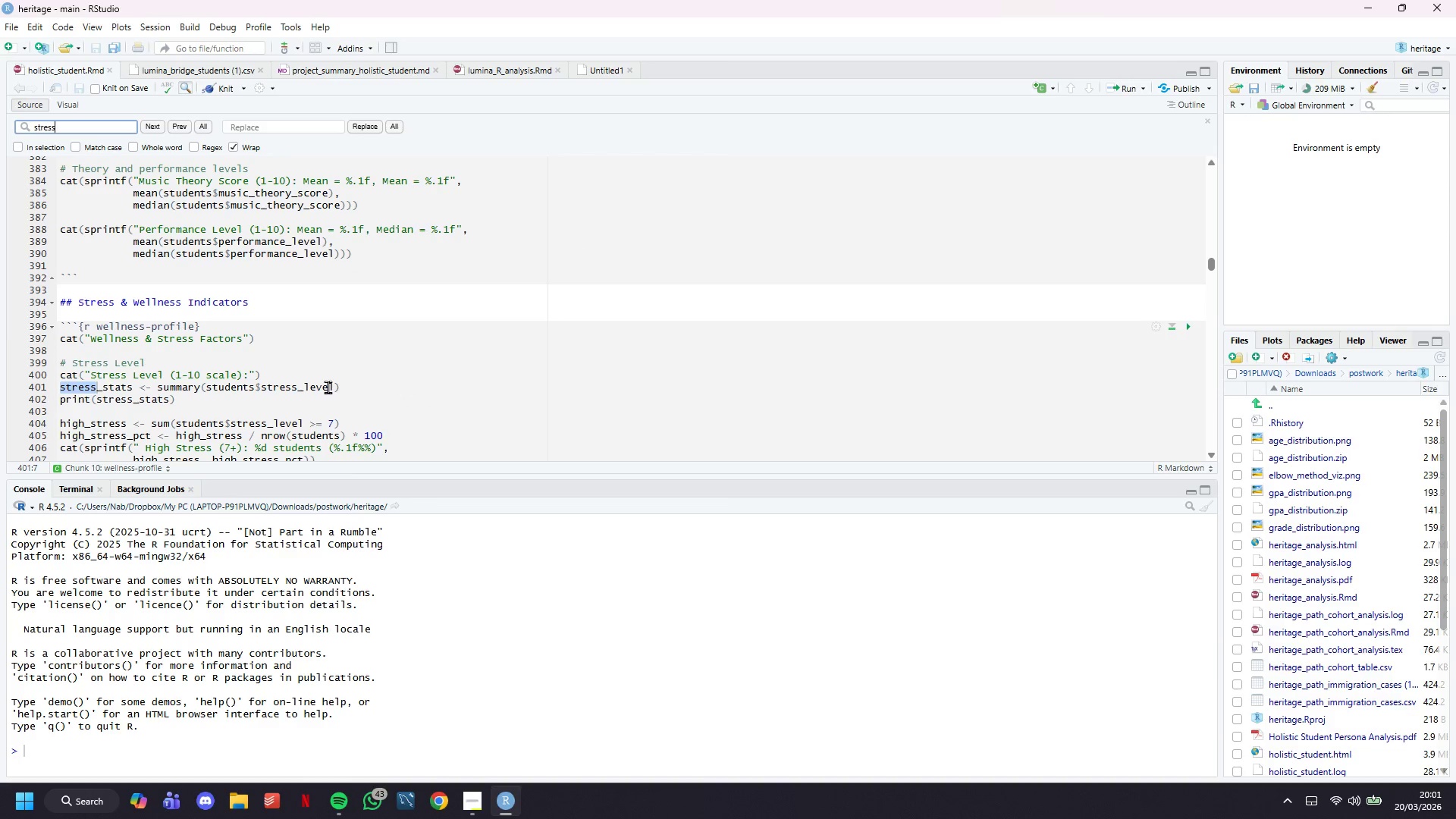 
hold_key(key=Enter, duration=0.64)
 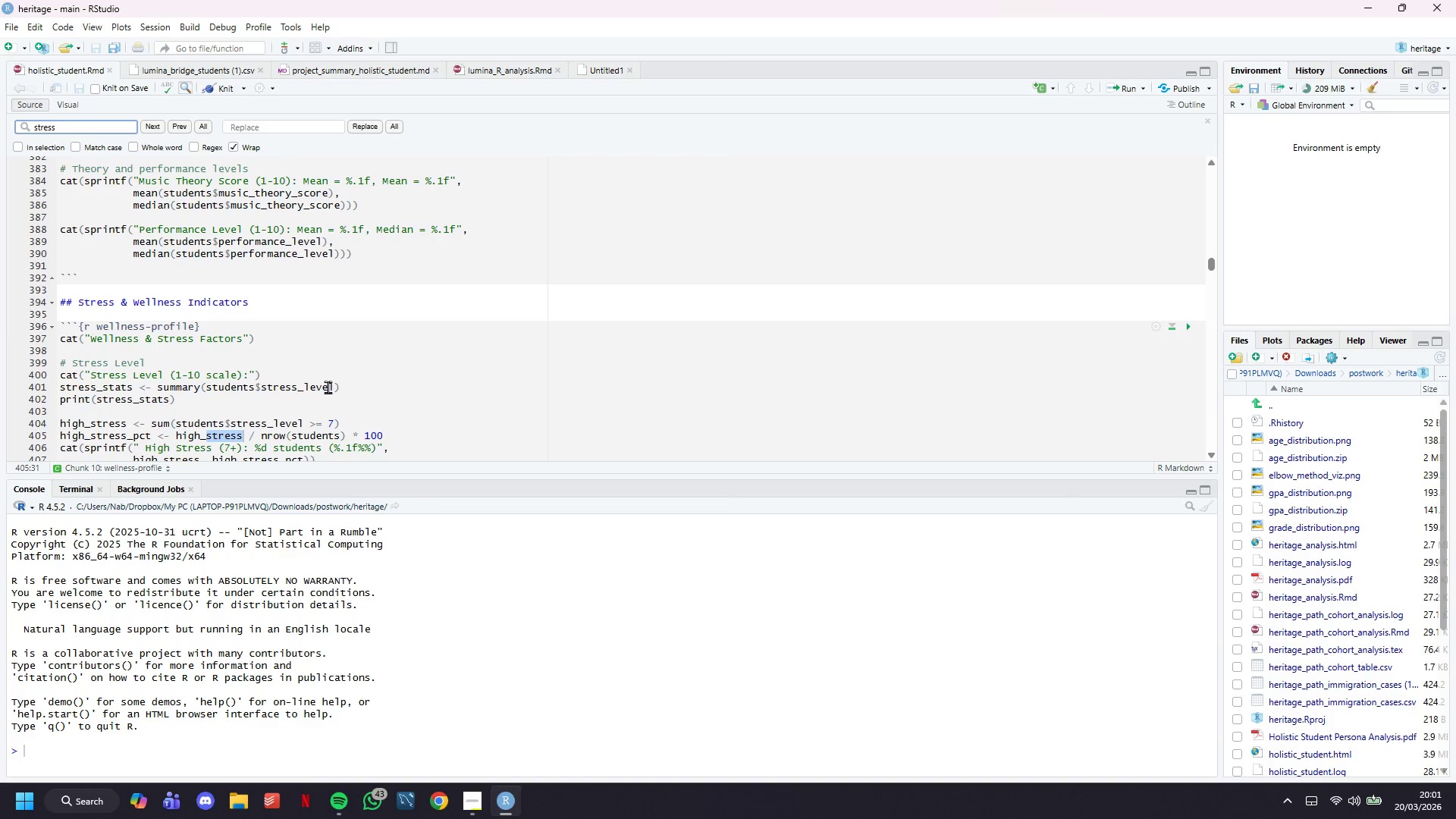 
hold_key(key=Enter, duration=0.91)
 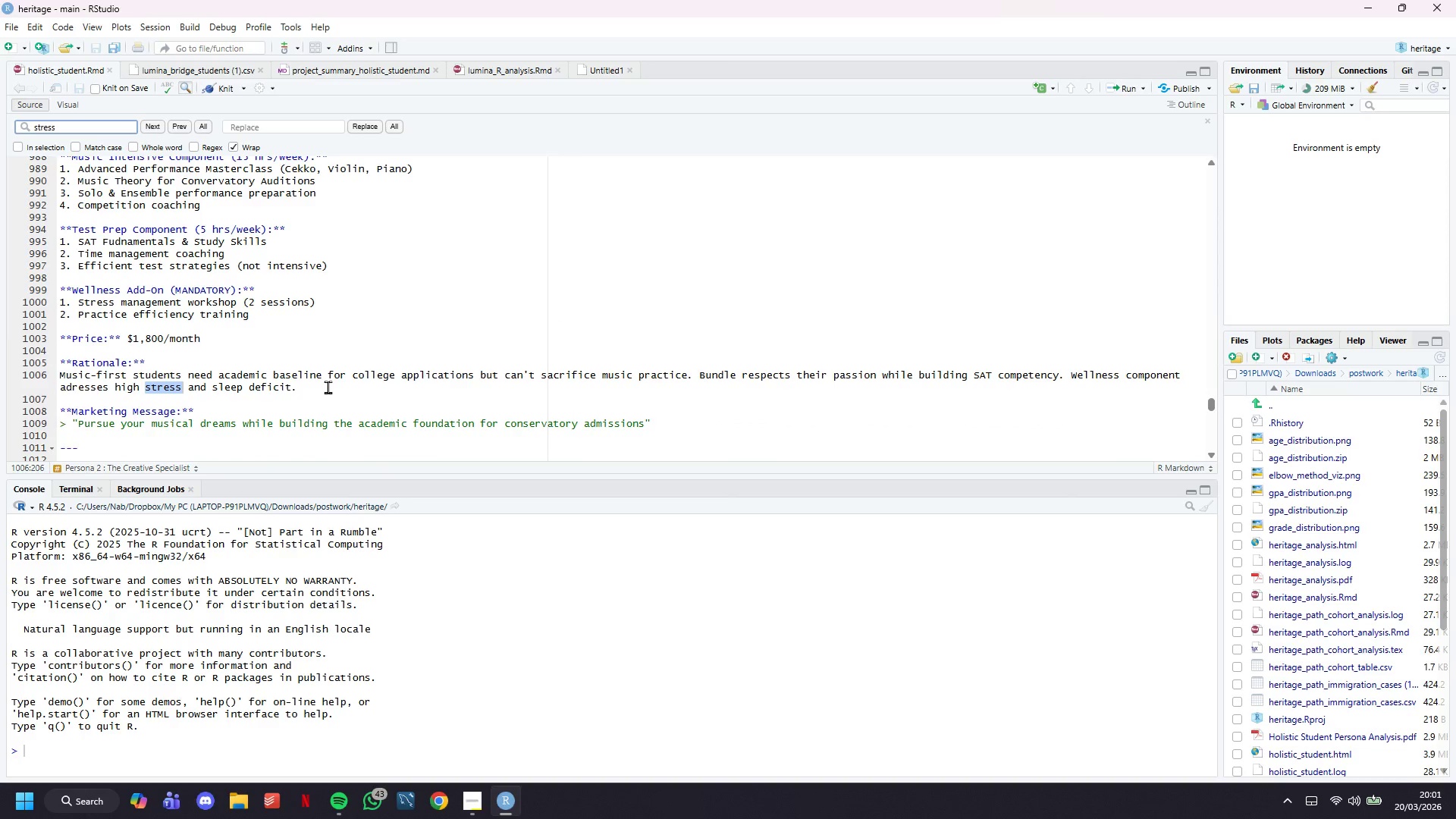 
key(Enter)
 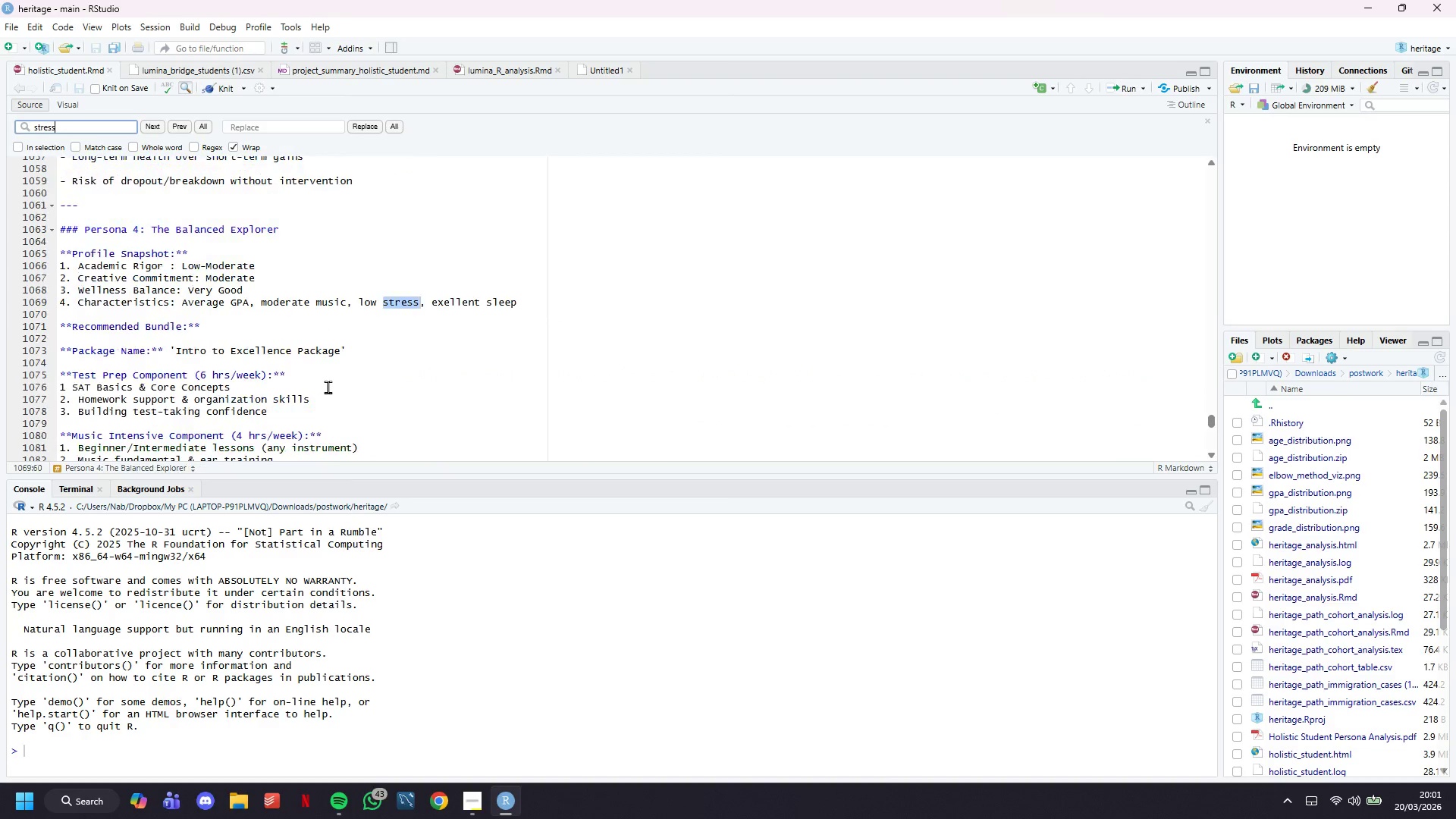 
key(Enter)
 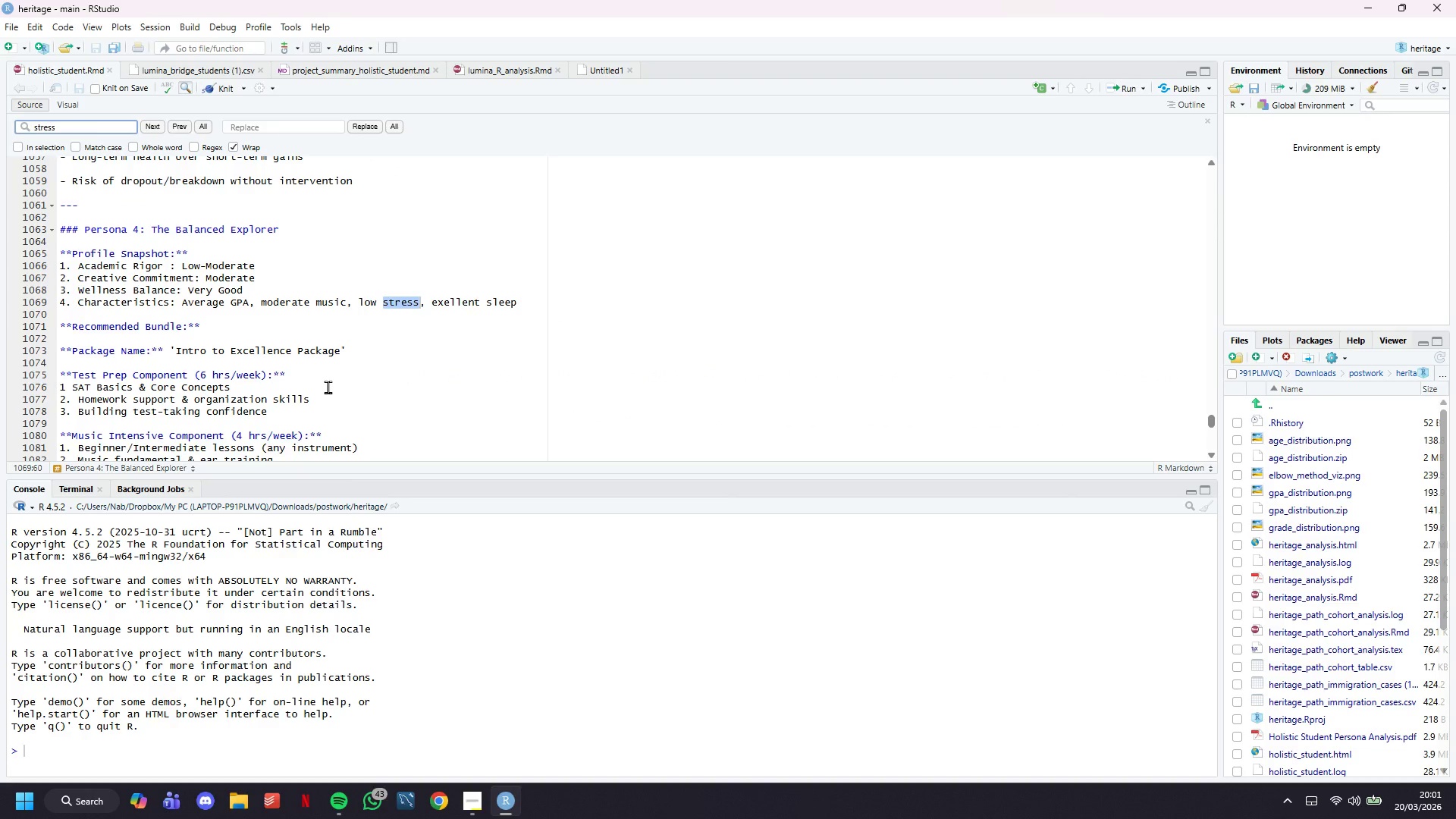 
key(Enter)
 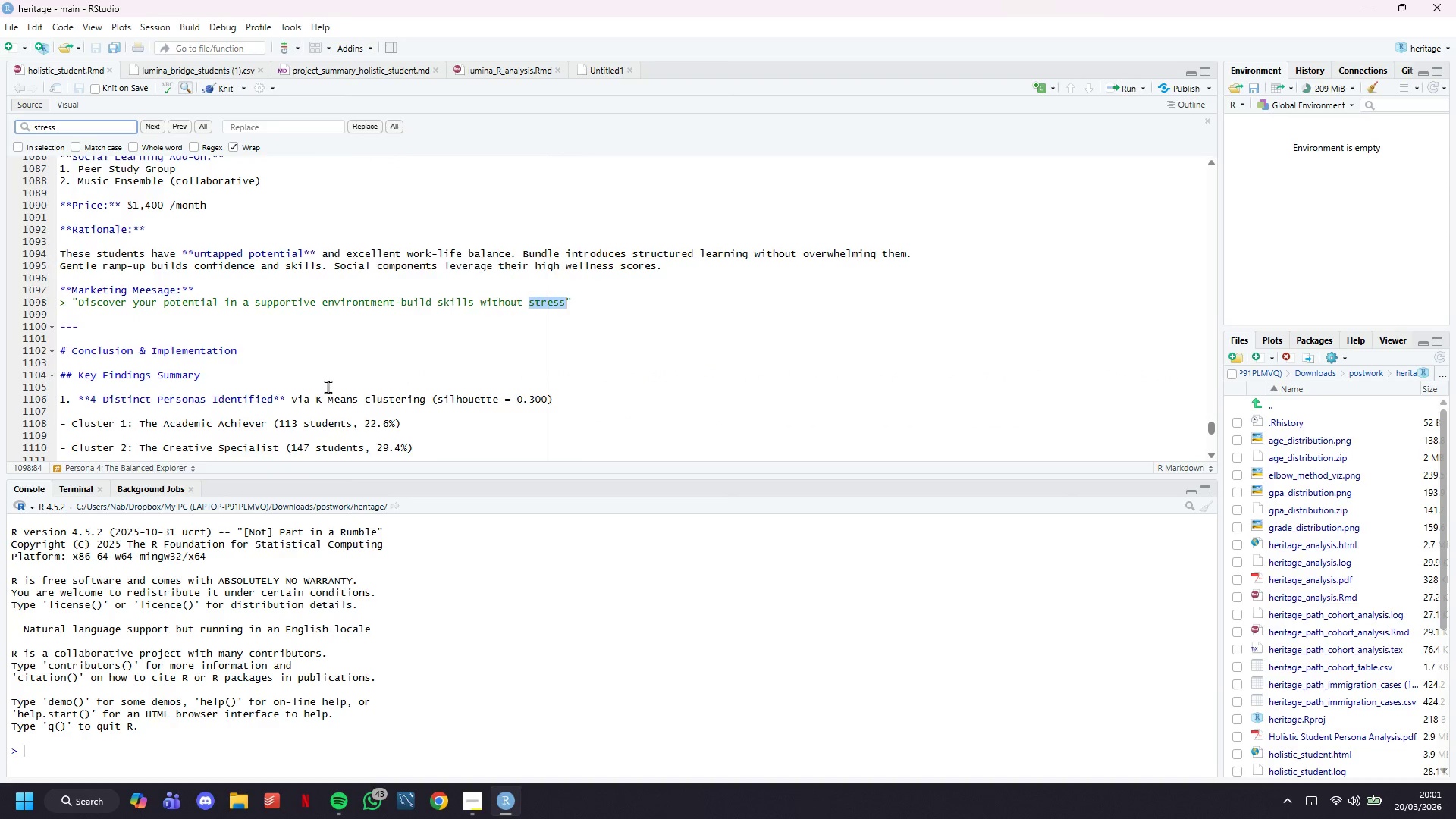 
key(Enter)
 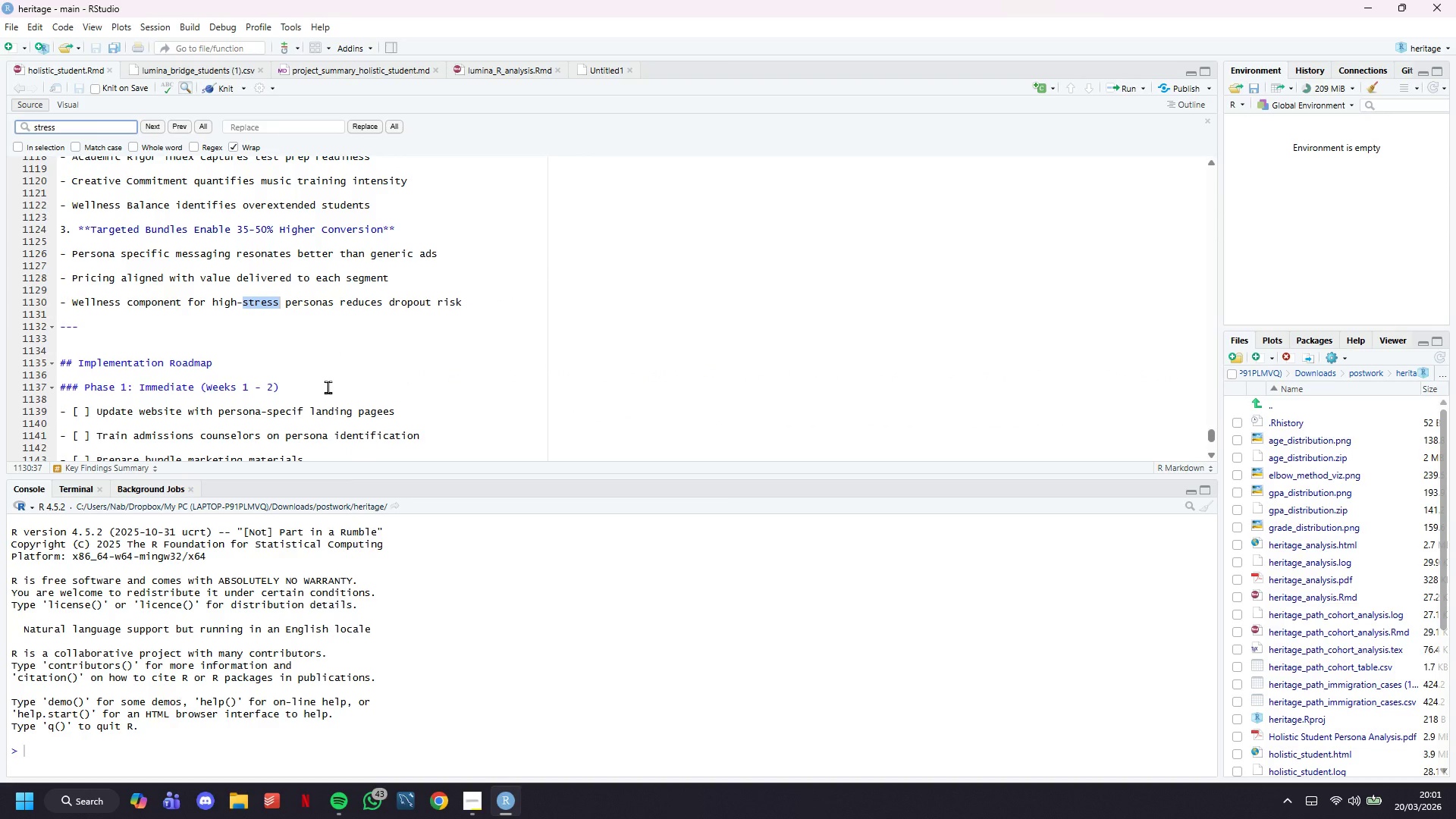 
key(Enter)
 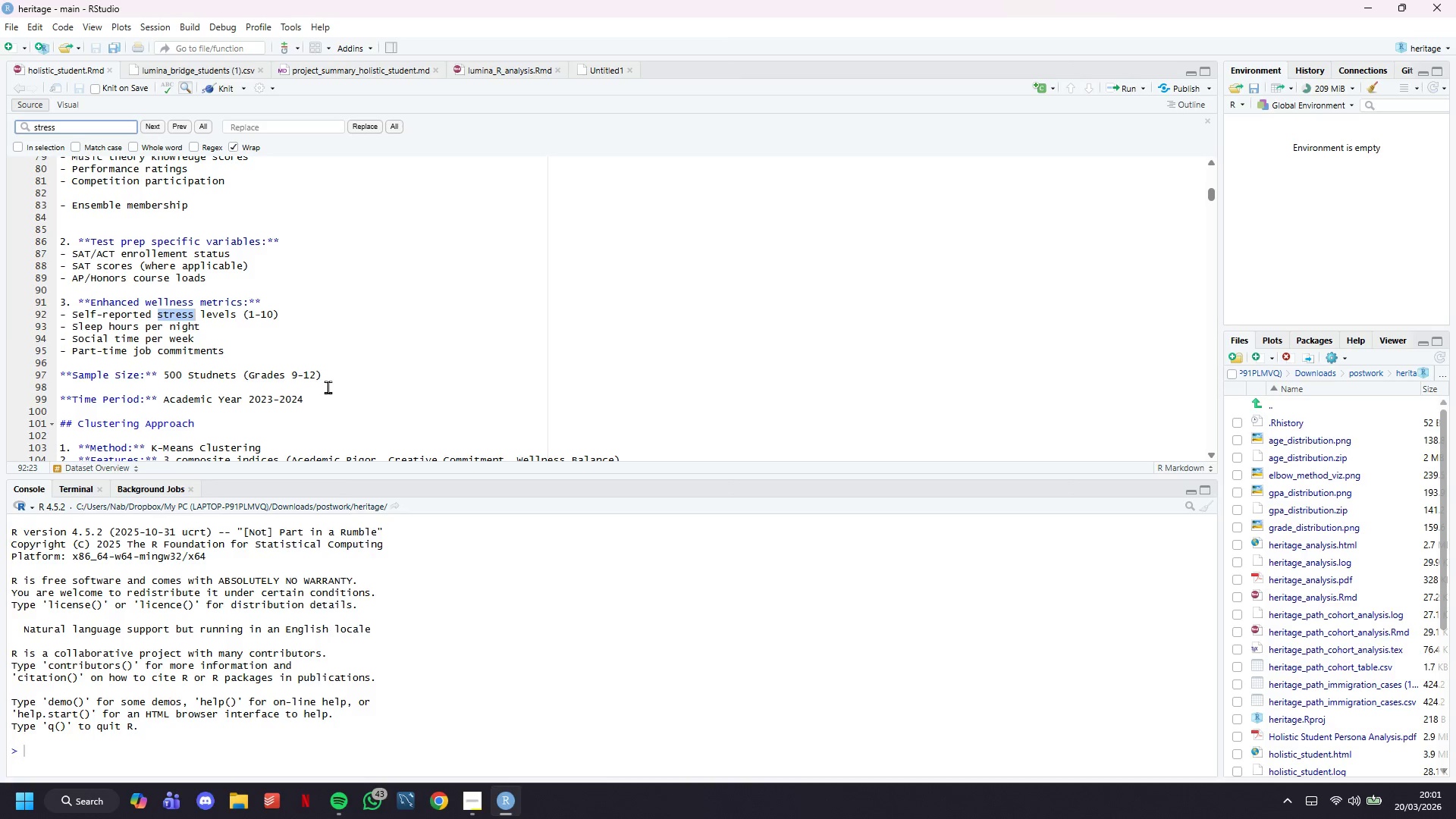 
key(Enter)
 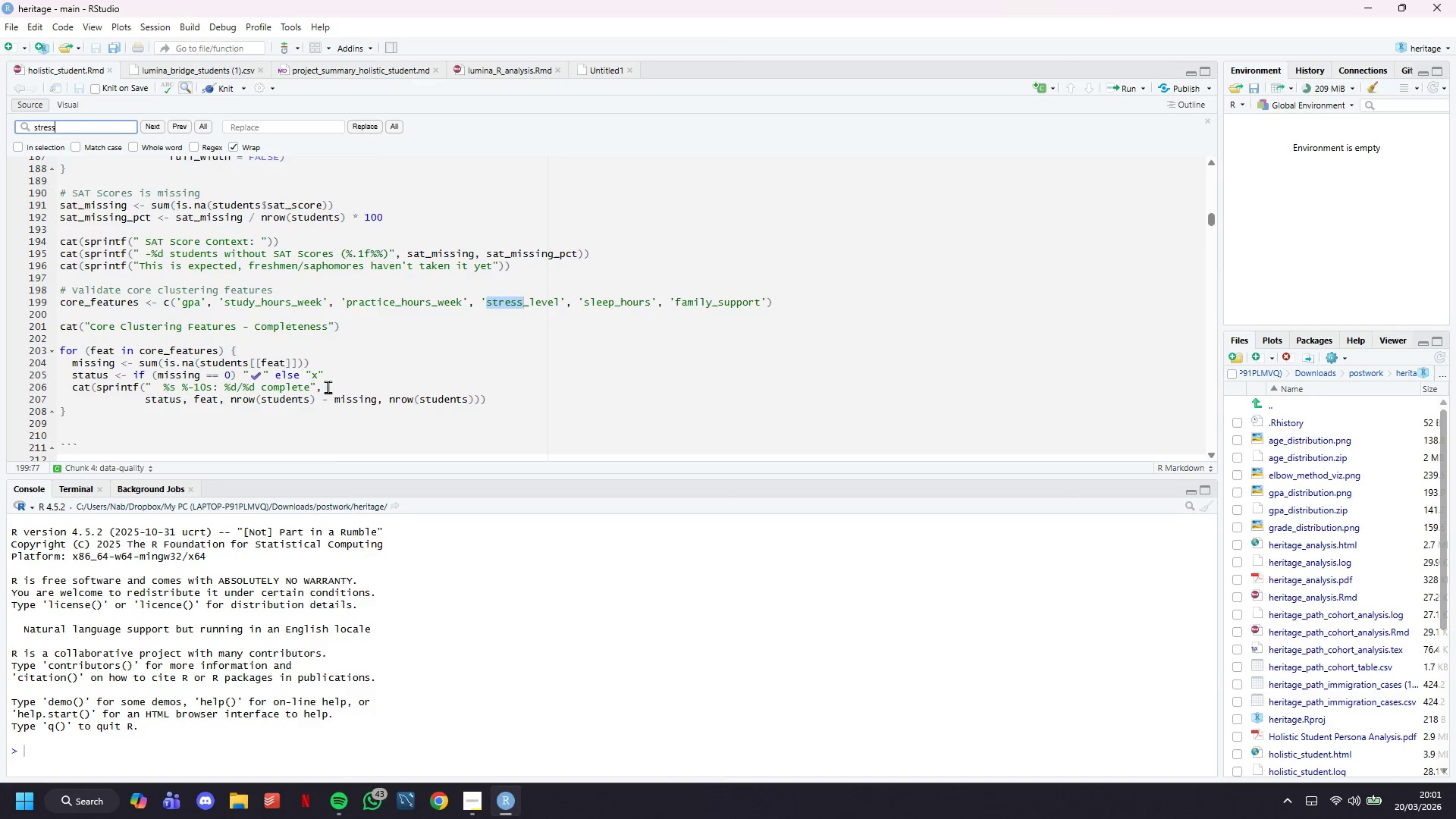 
key(Enter)
 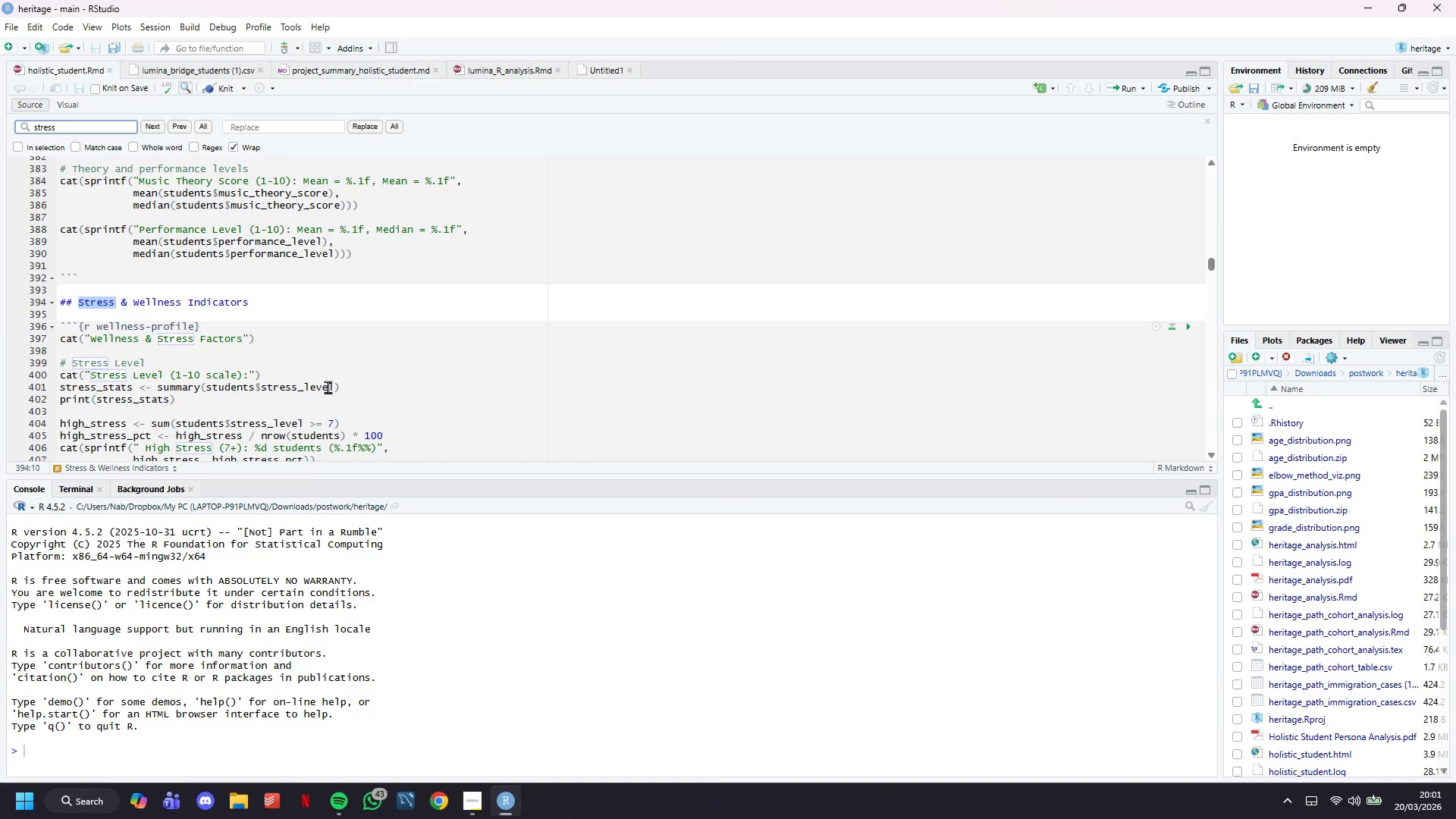 
scroll: coordinate [334, 375], scroll_direction: down, amount: 6.0
 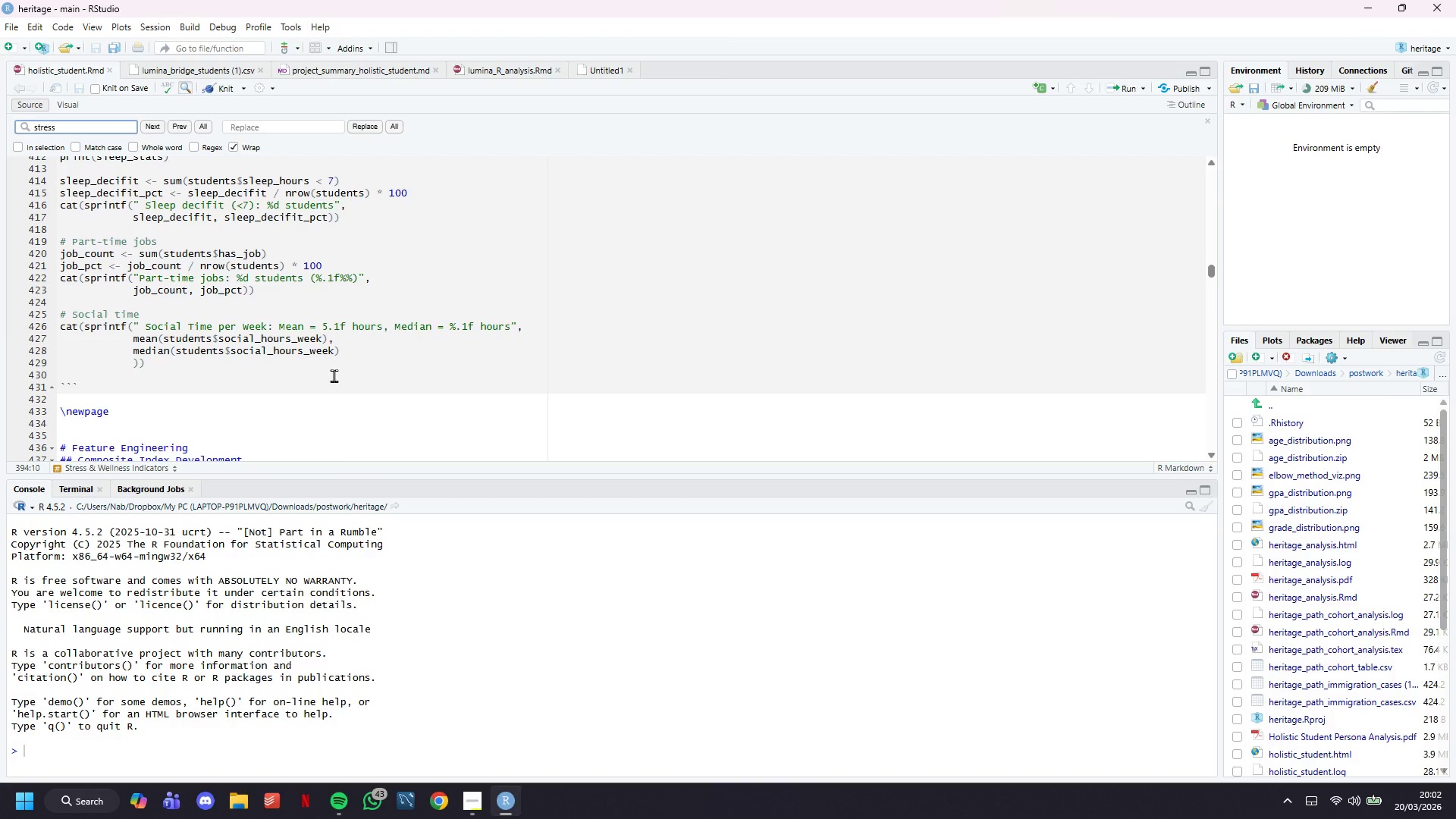 
wait(12.58)
 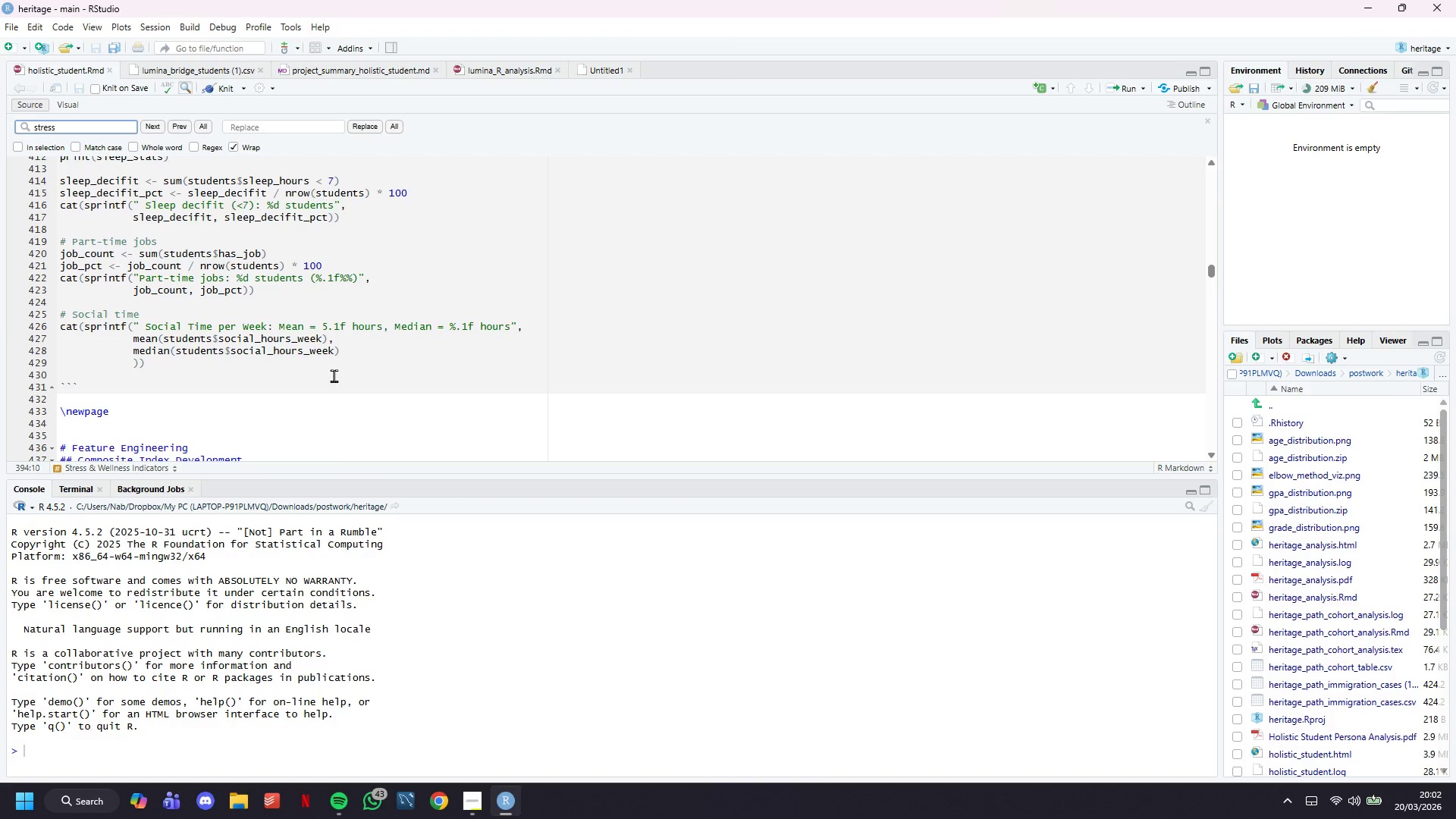 
double_click([112, 131])
 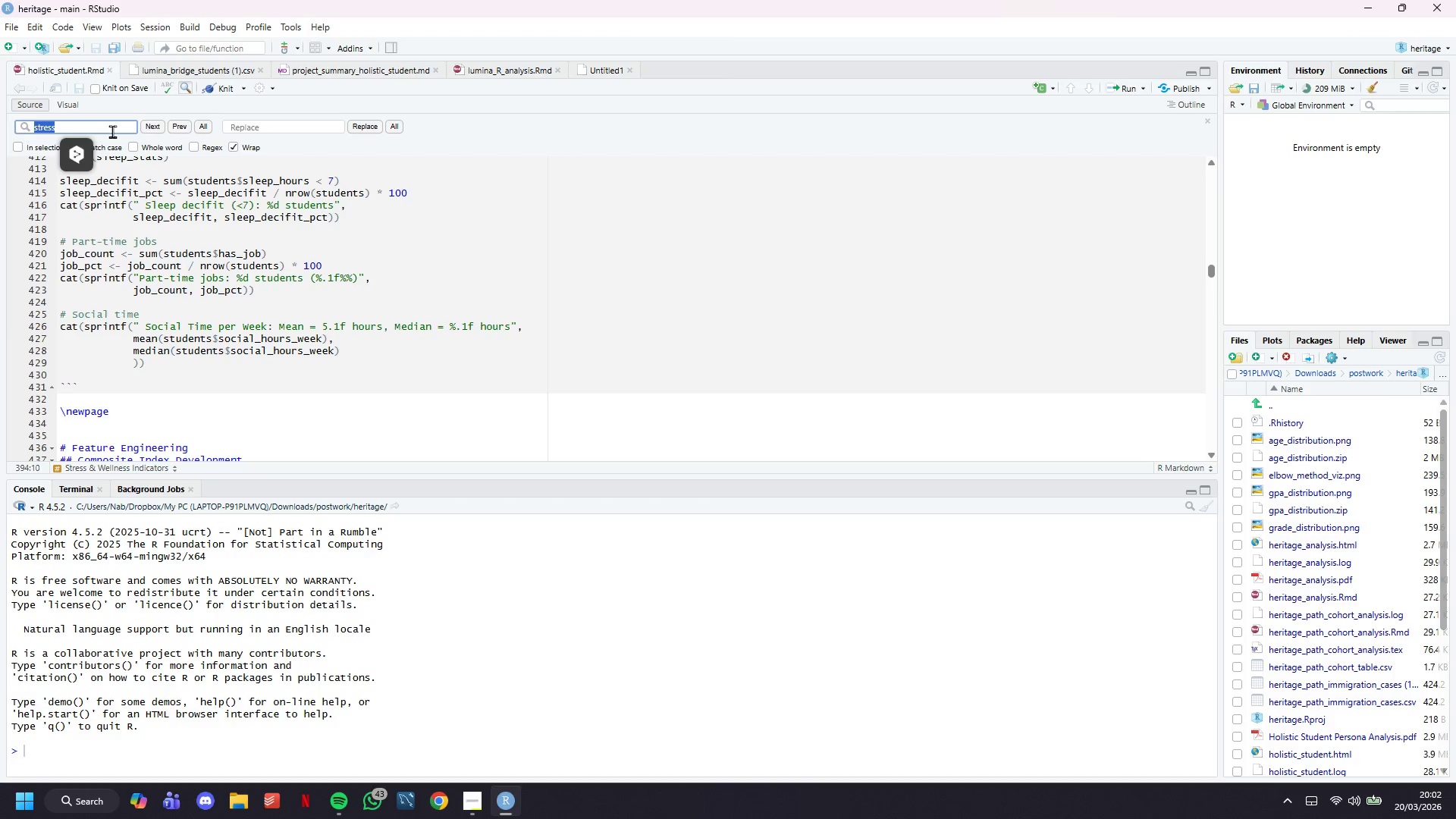 
triple_click([112, 131])
 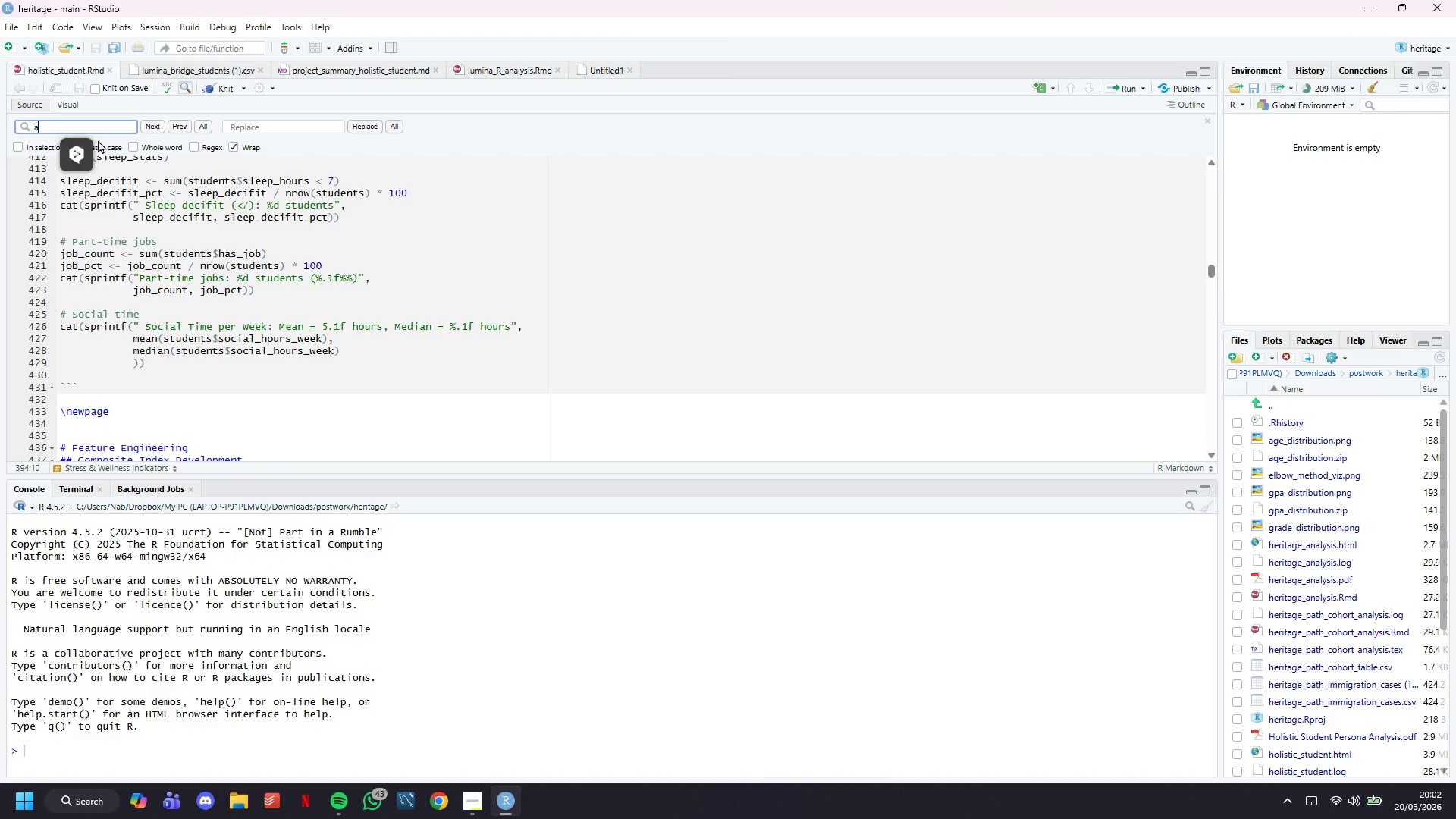 
type(academic performance)
 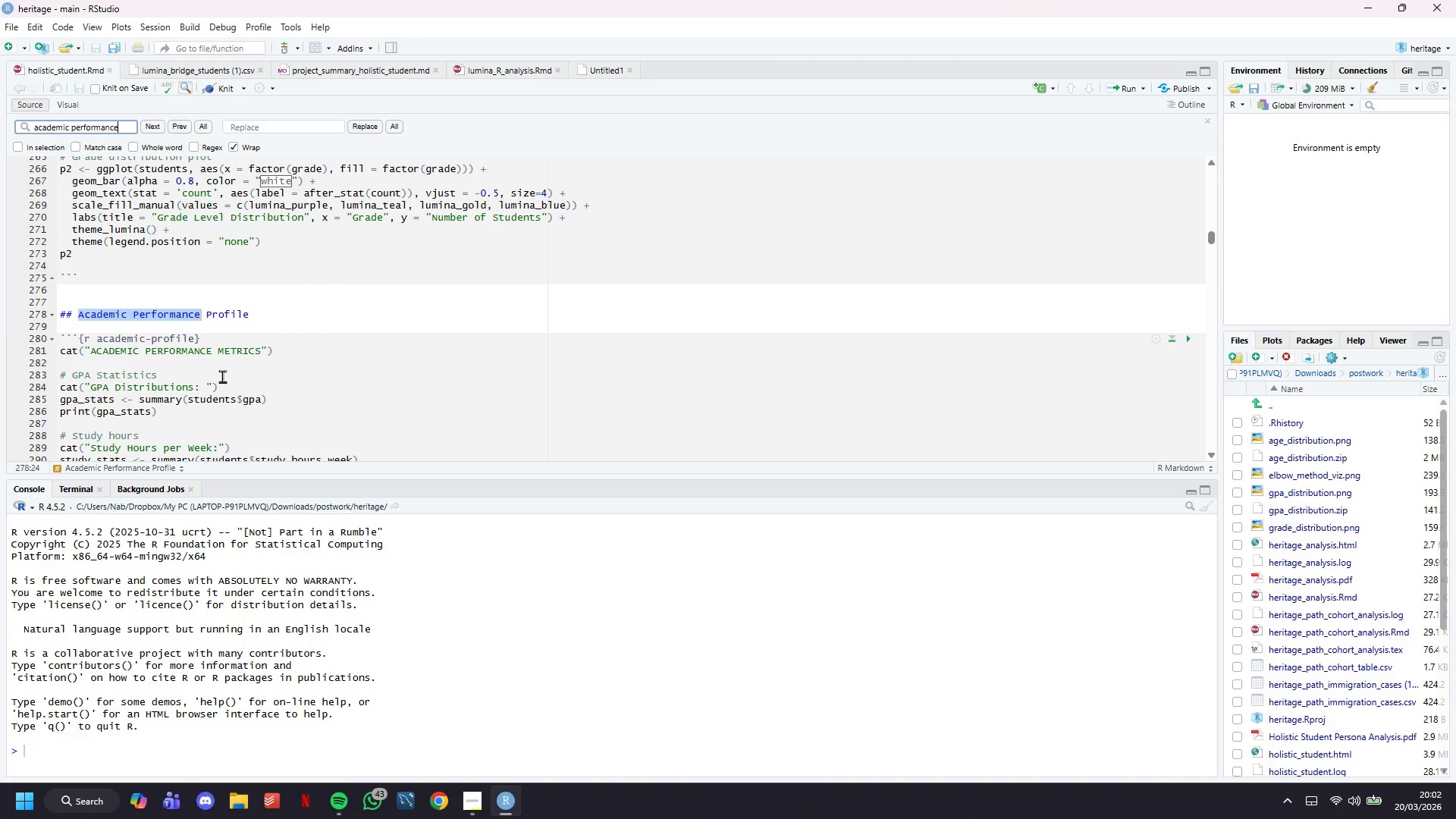 
scroll: coordinate [273, 322], scroll_direction: down, amount: 7.0
 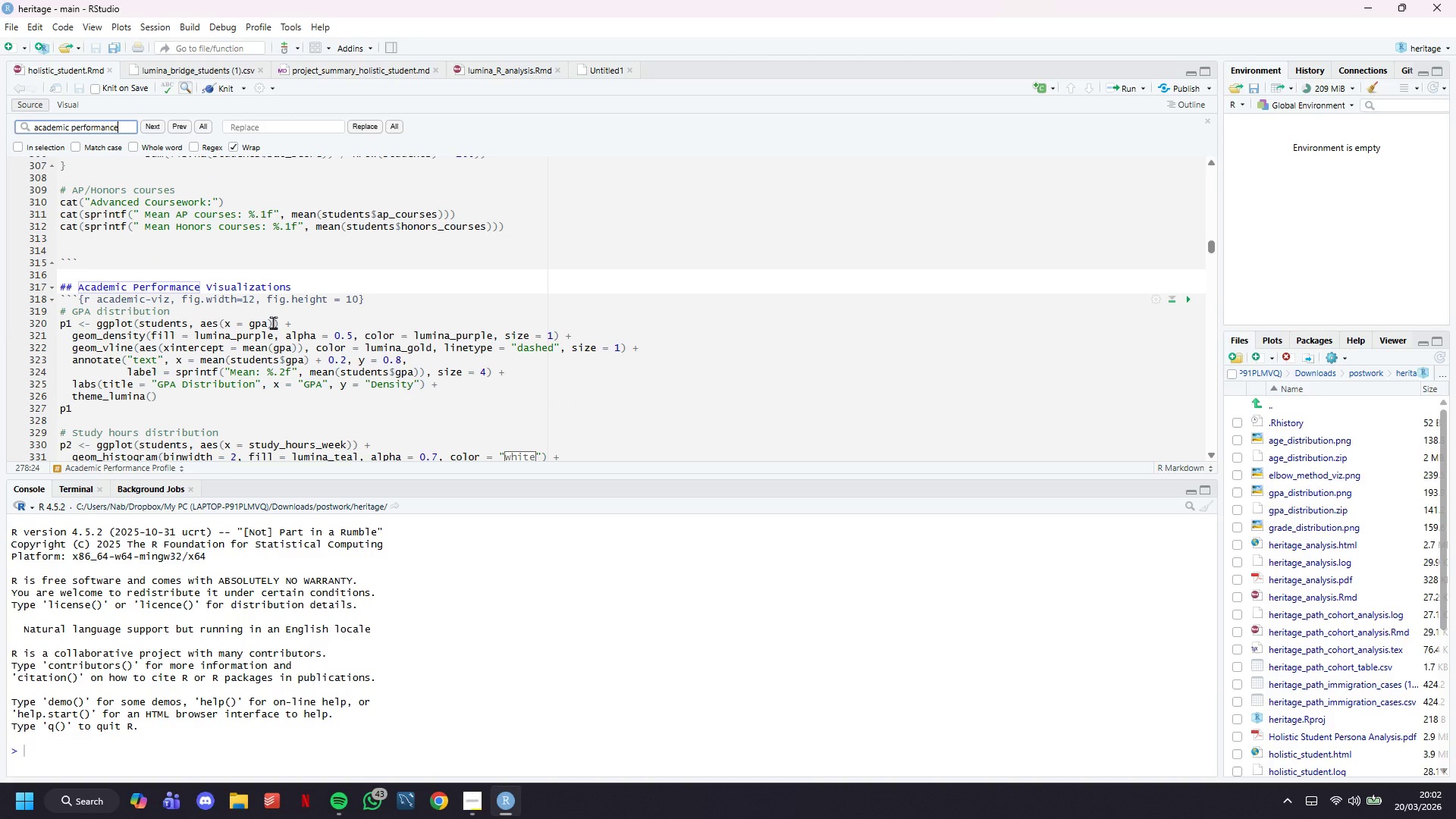 
left_click([273, 322])
 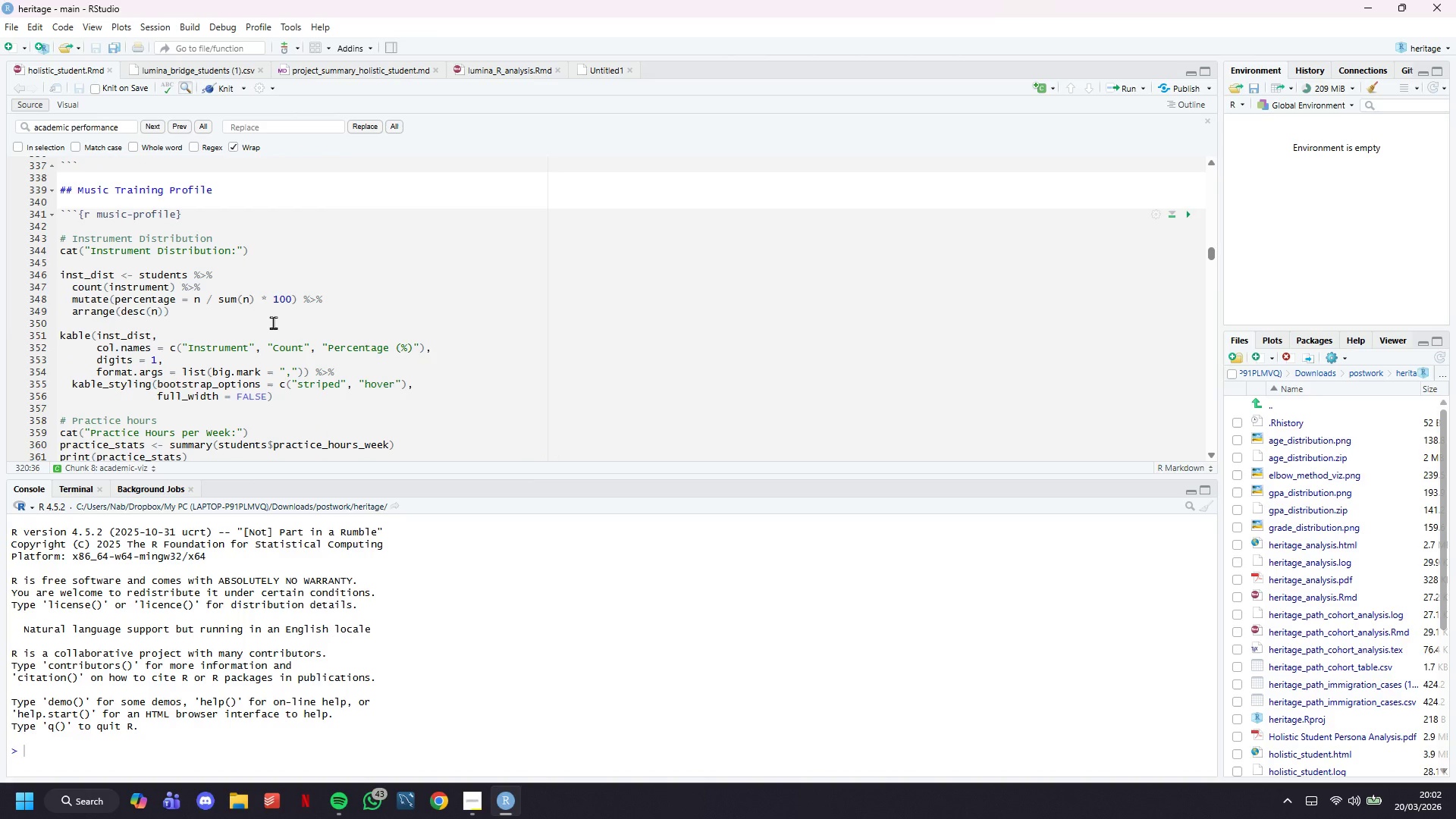 
left_click([273, 322])
 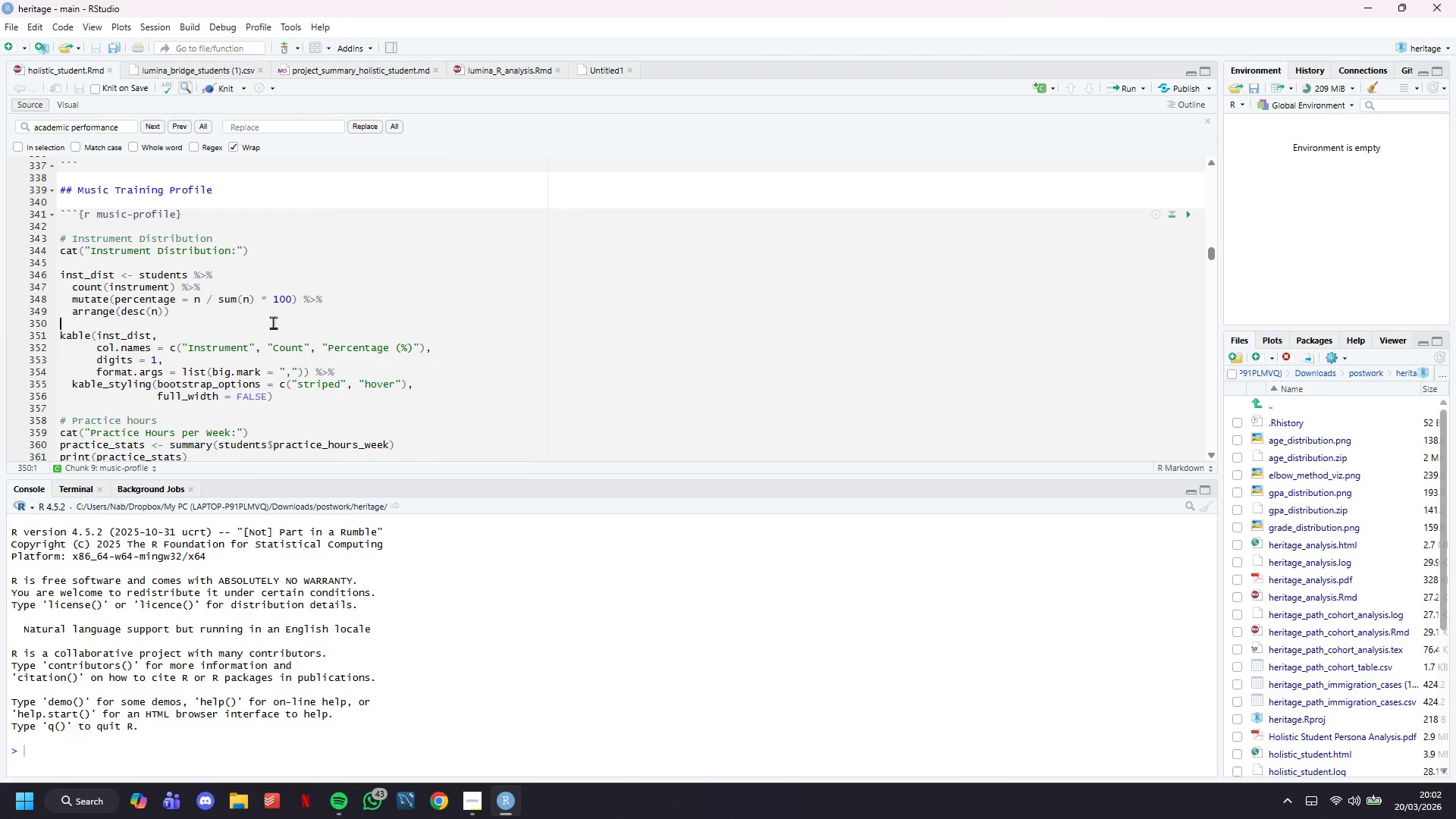 
scroll: coordinate [273, 322], scroll_direction: down, amount: 18.0
 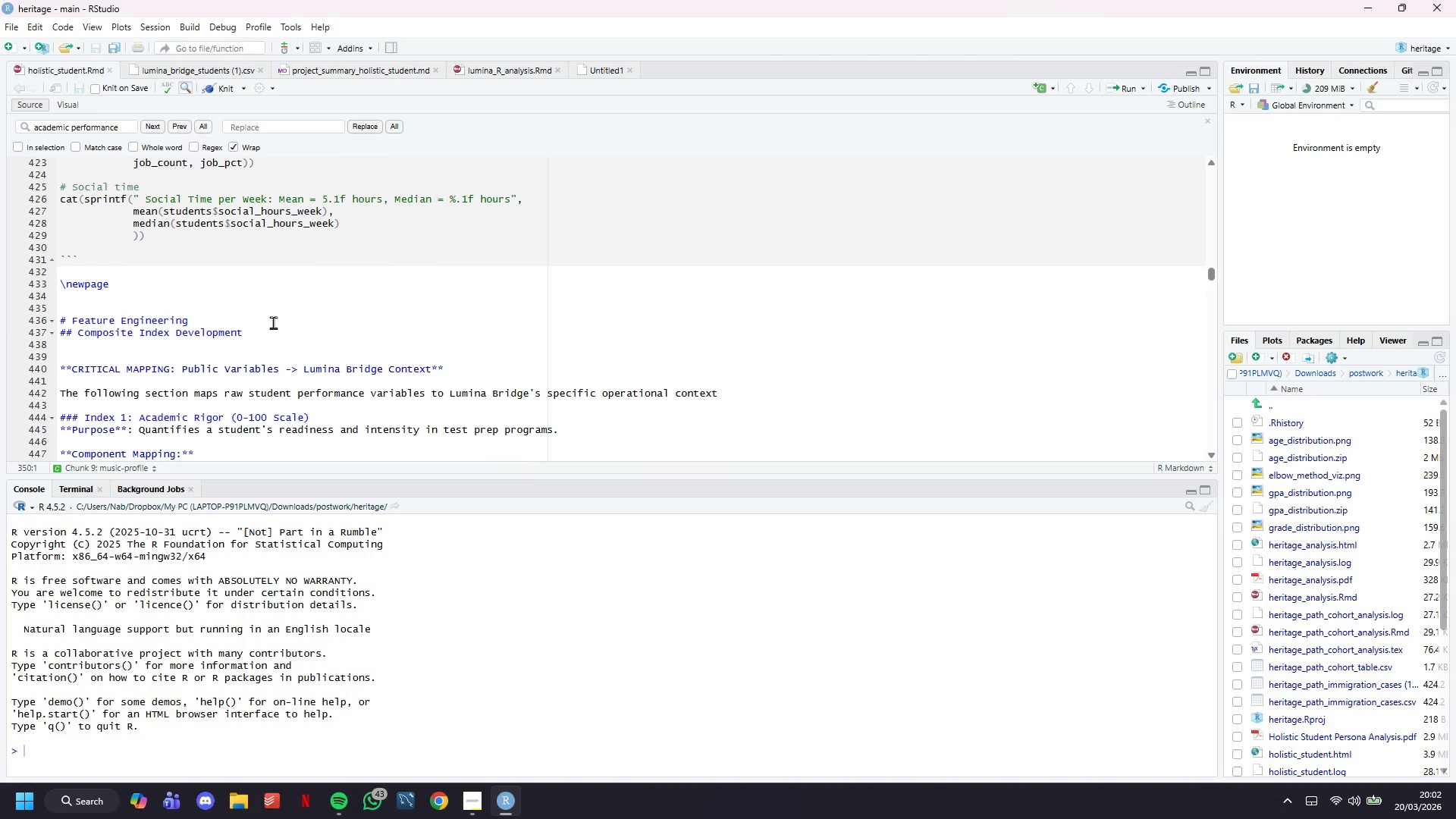 
scroll: coordinate [273, 322], scroll_direction: up, amount: 10.0
 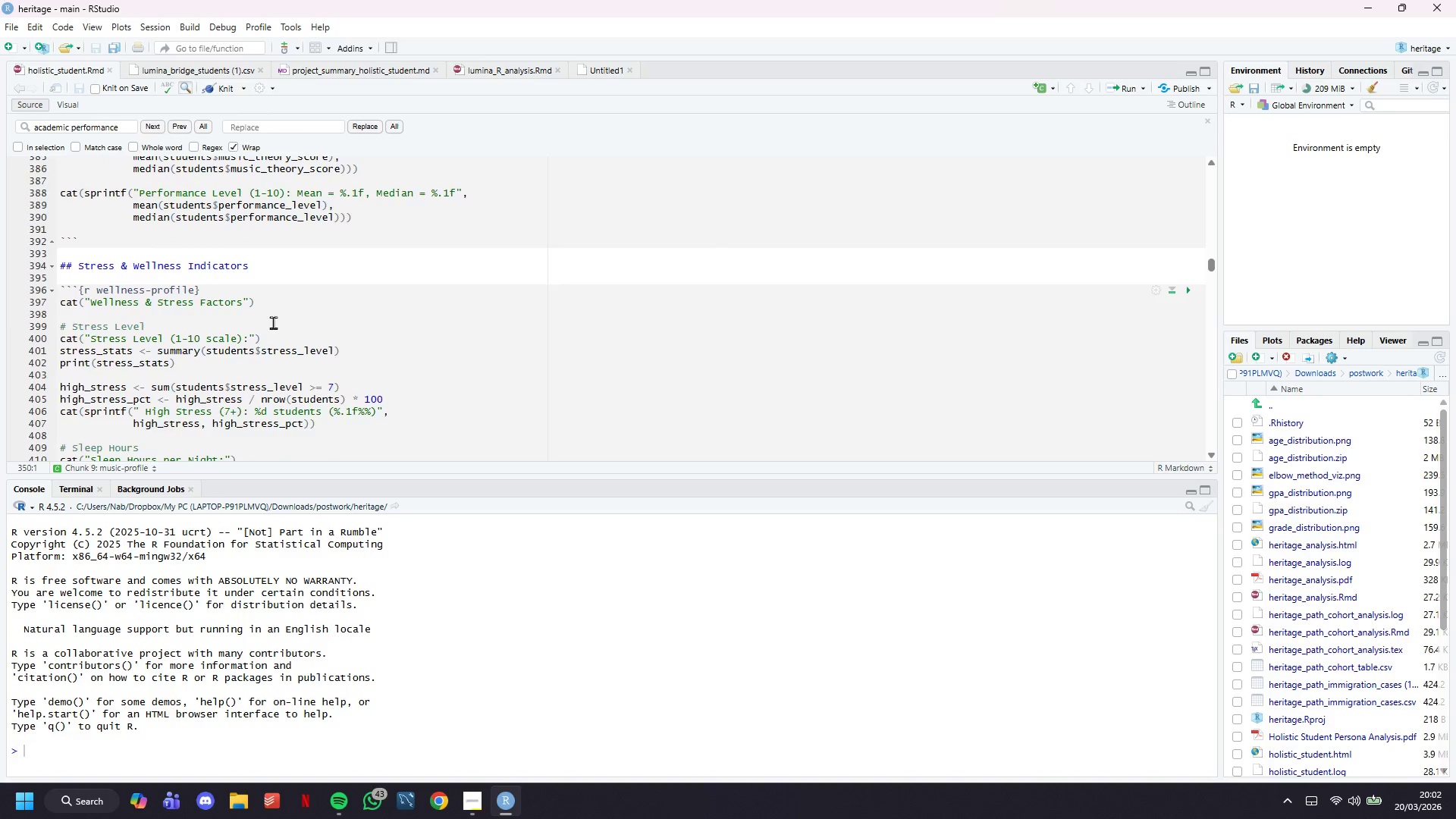 
scroll: coordinate [273, 322], scroll_direction: down, amount: 9.0
 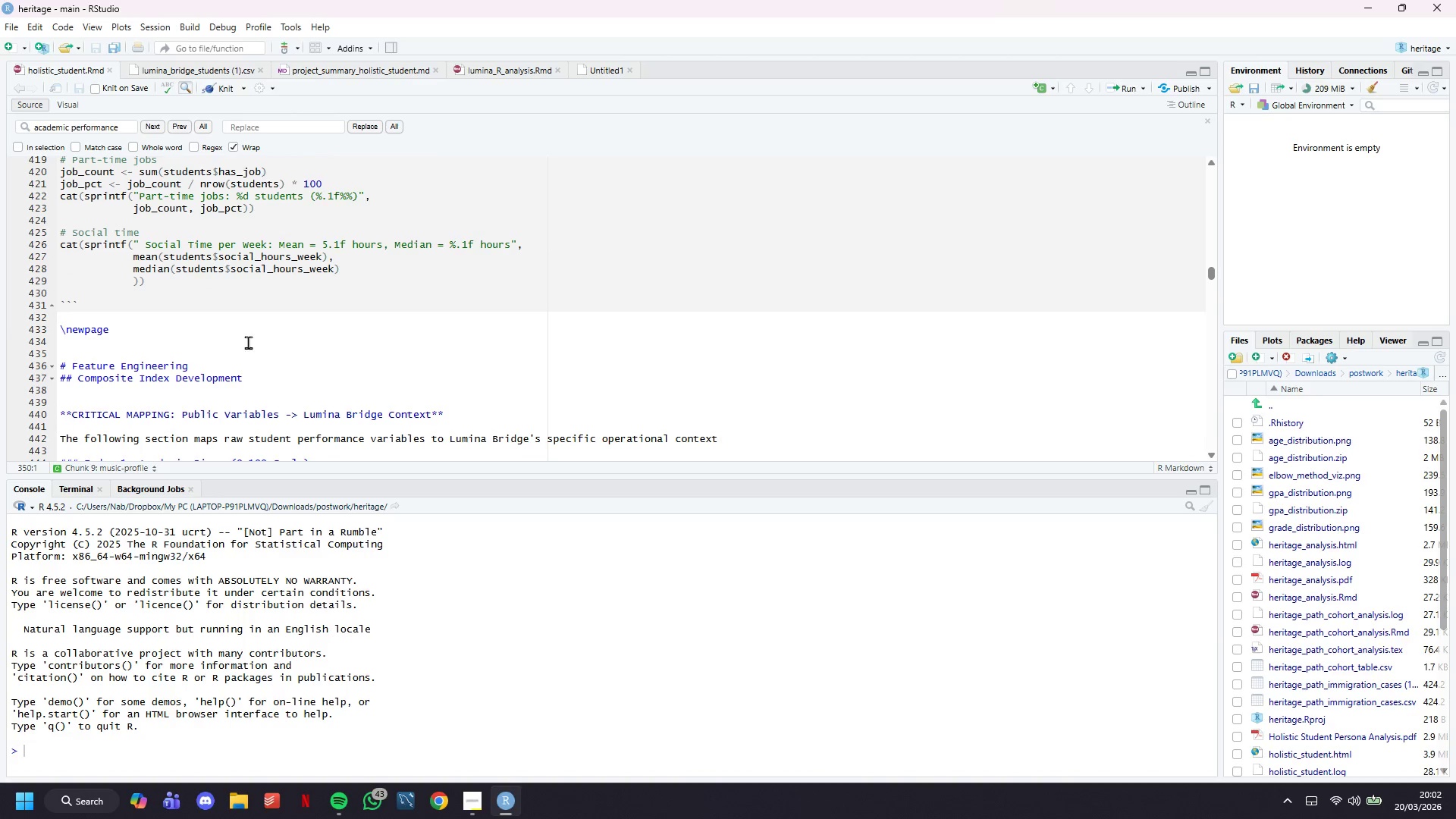 
left_click([248, 342])
 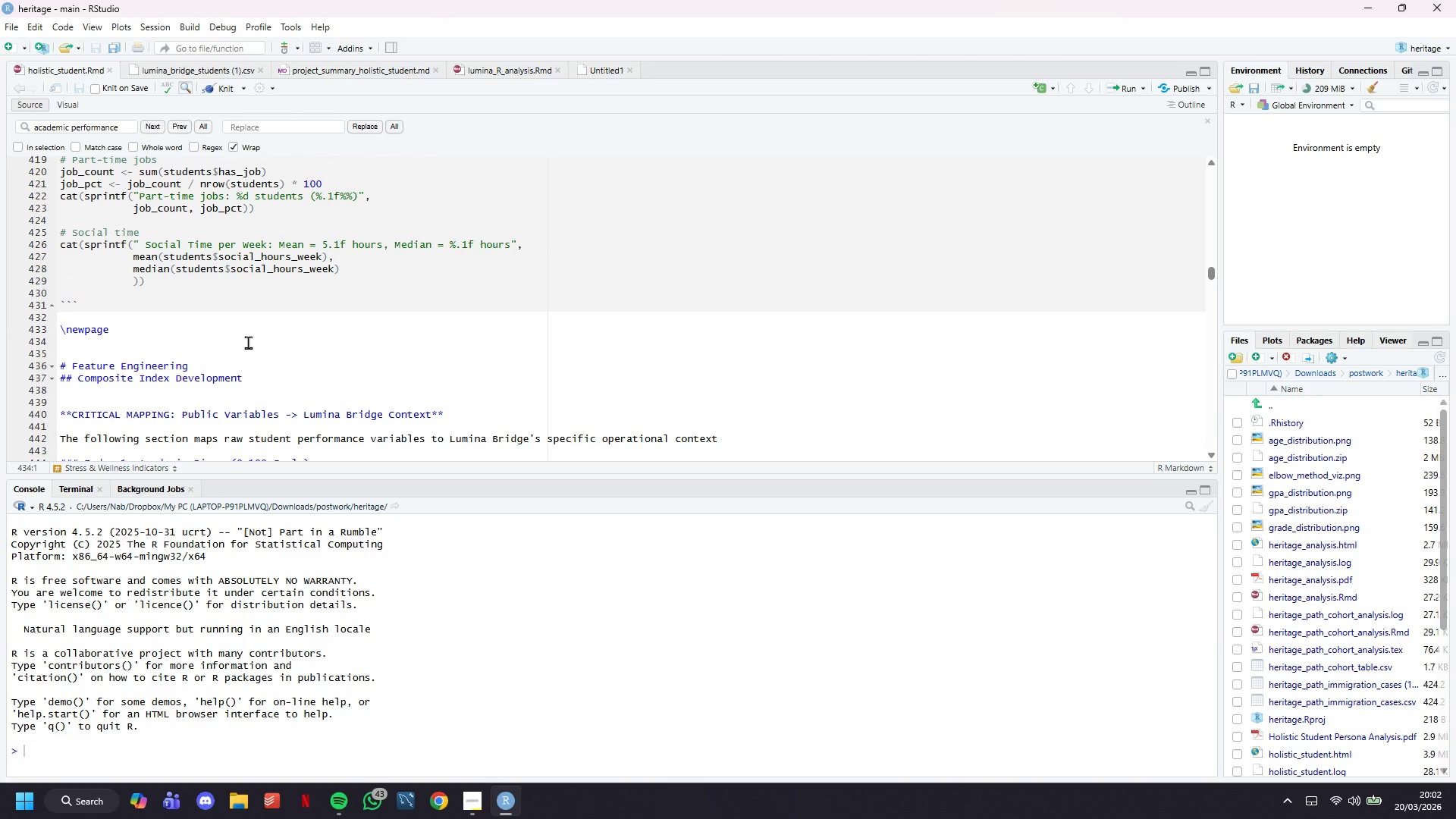 
key(Enter)
 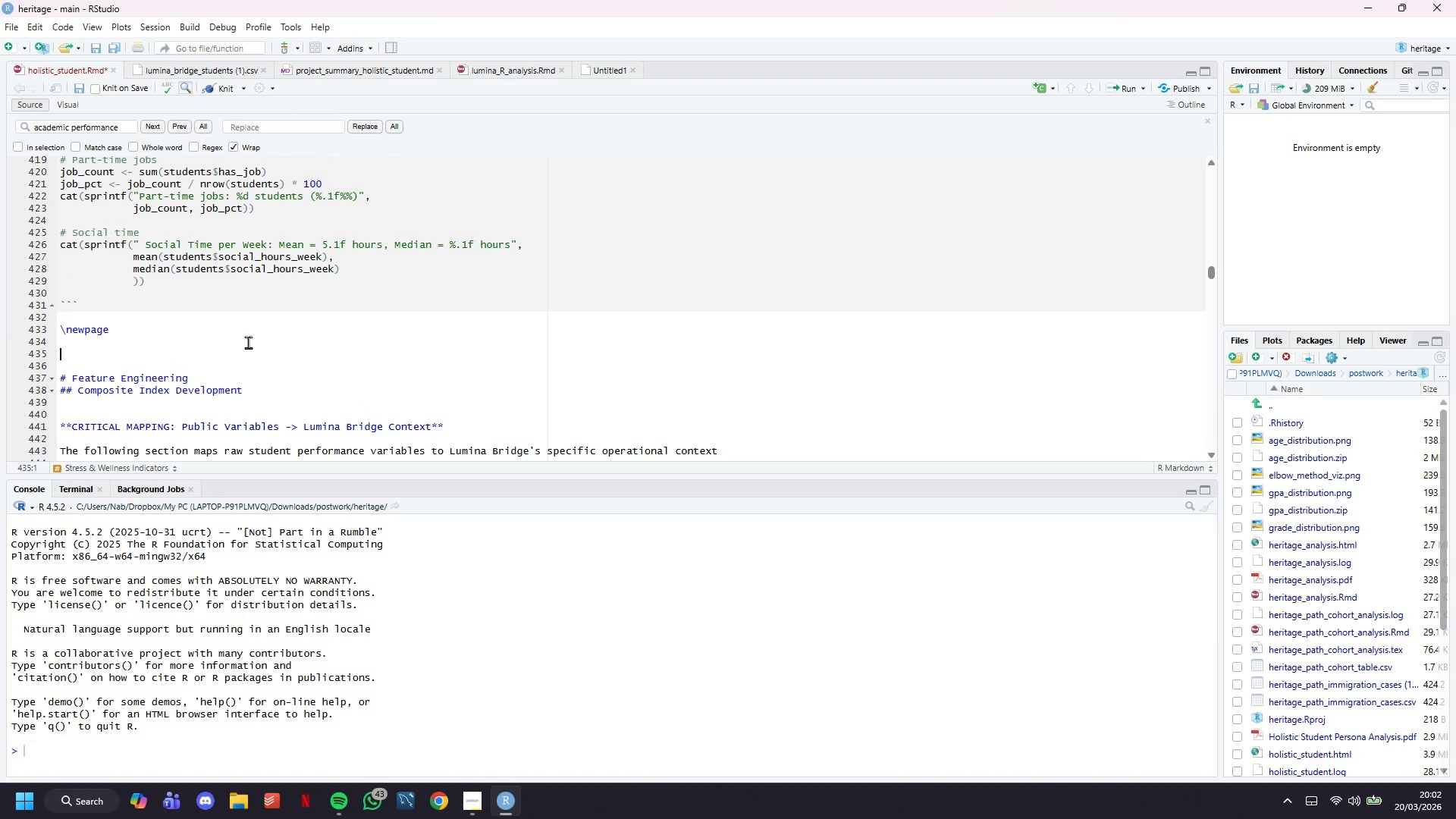 
type(##)
key(Backspace)
type( Exploratory Data Analysis (Extended)
 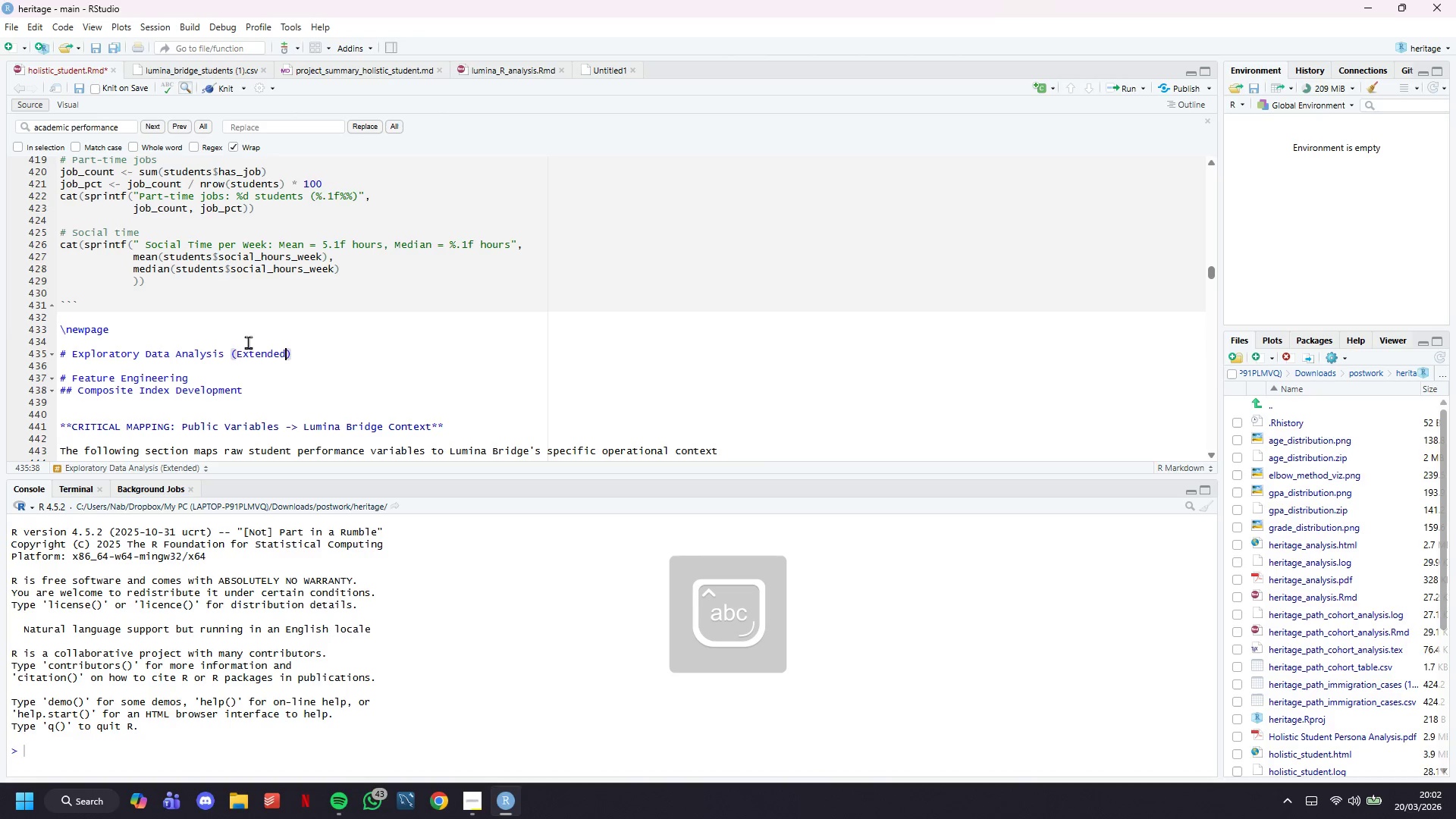 
key(ArrowRight)
 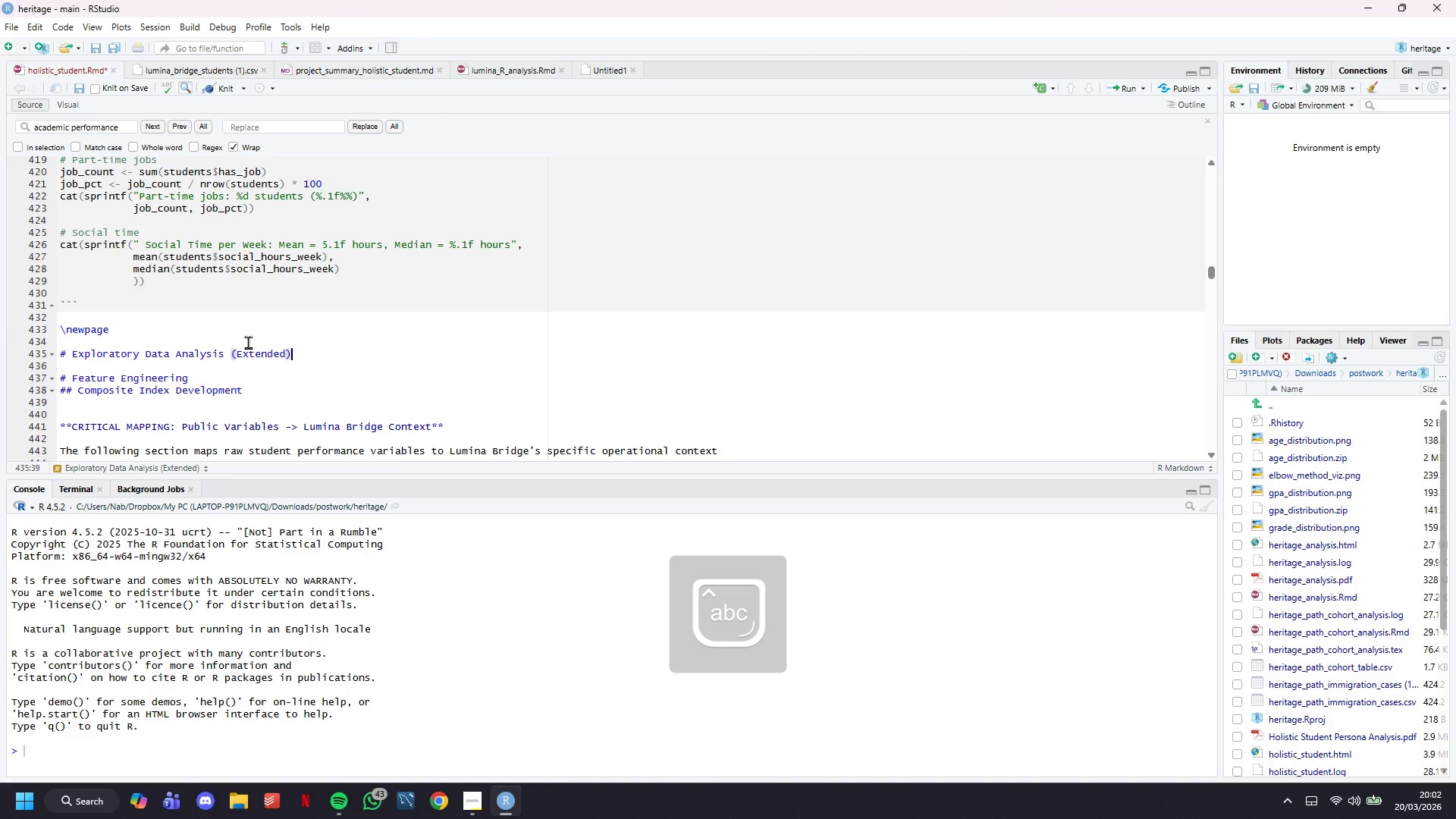 
key(Enter)
 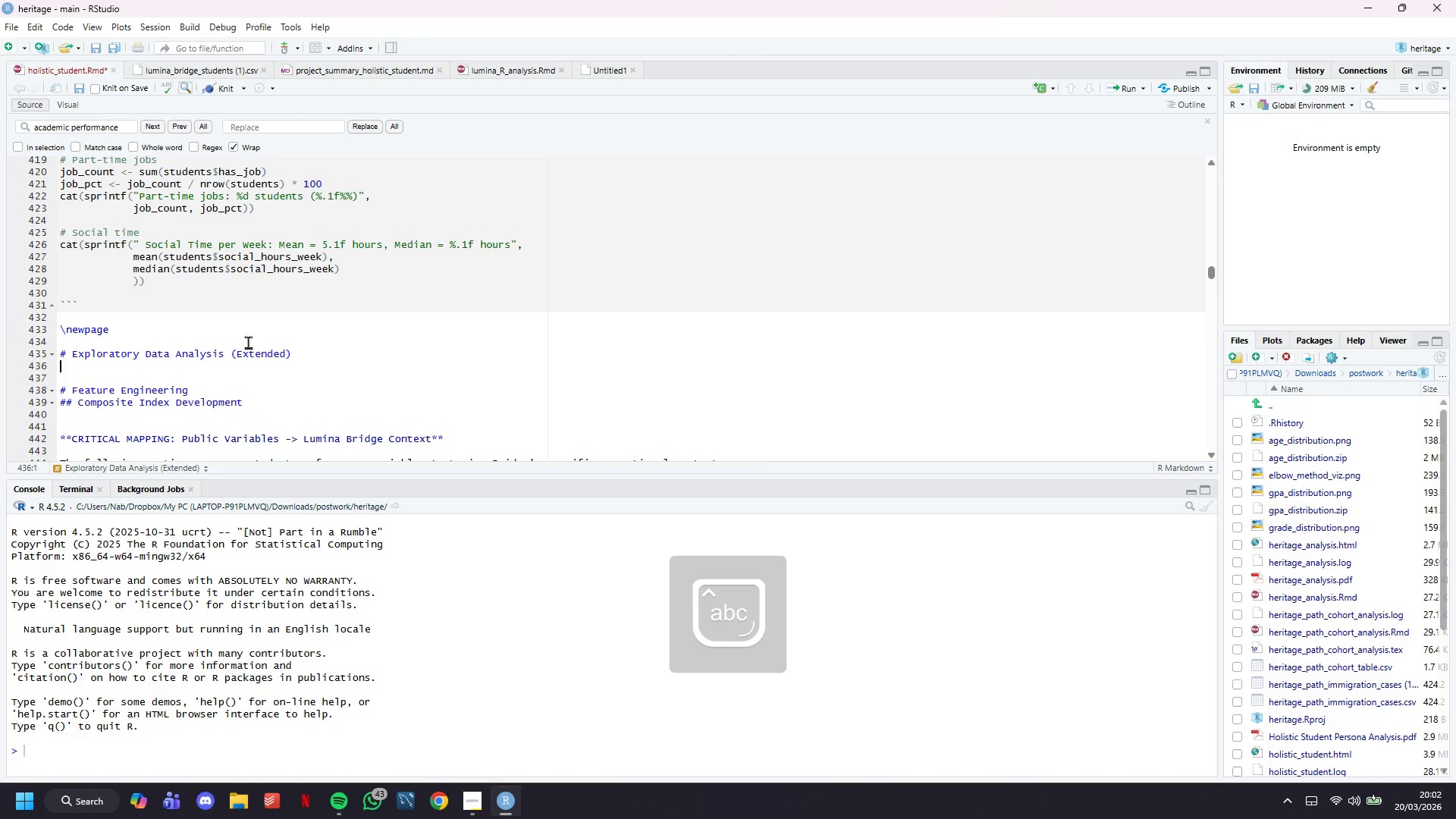 
type(## Demographic Distributions with Viusaliz)
key(Backspace)
key(Backspace)
key(Backspace)
key(Backspace)
key(Backspace)
key(Backspace)
type(sualizatios)
key(Backspace)
type(ns)
 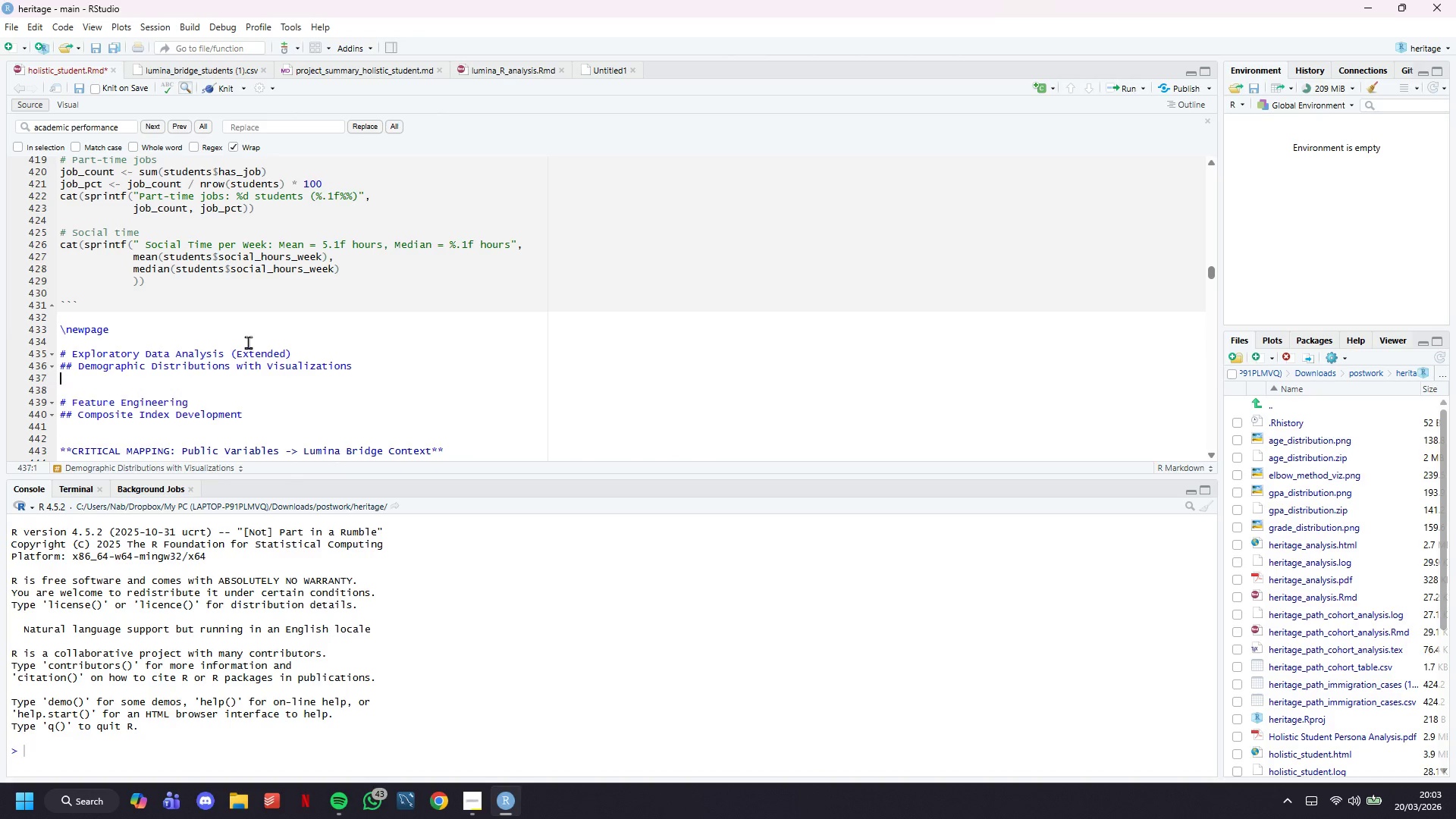 
key(Enter)
 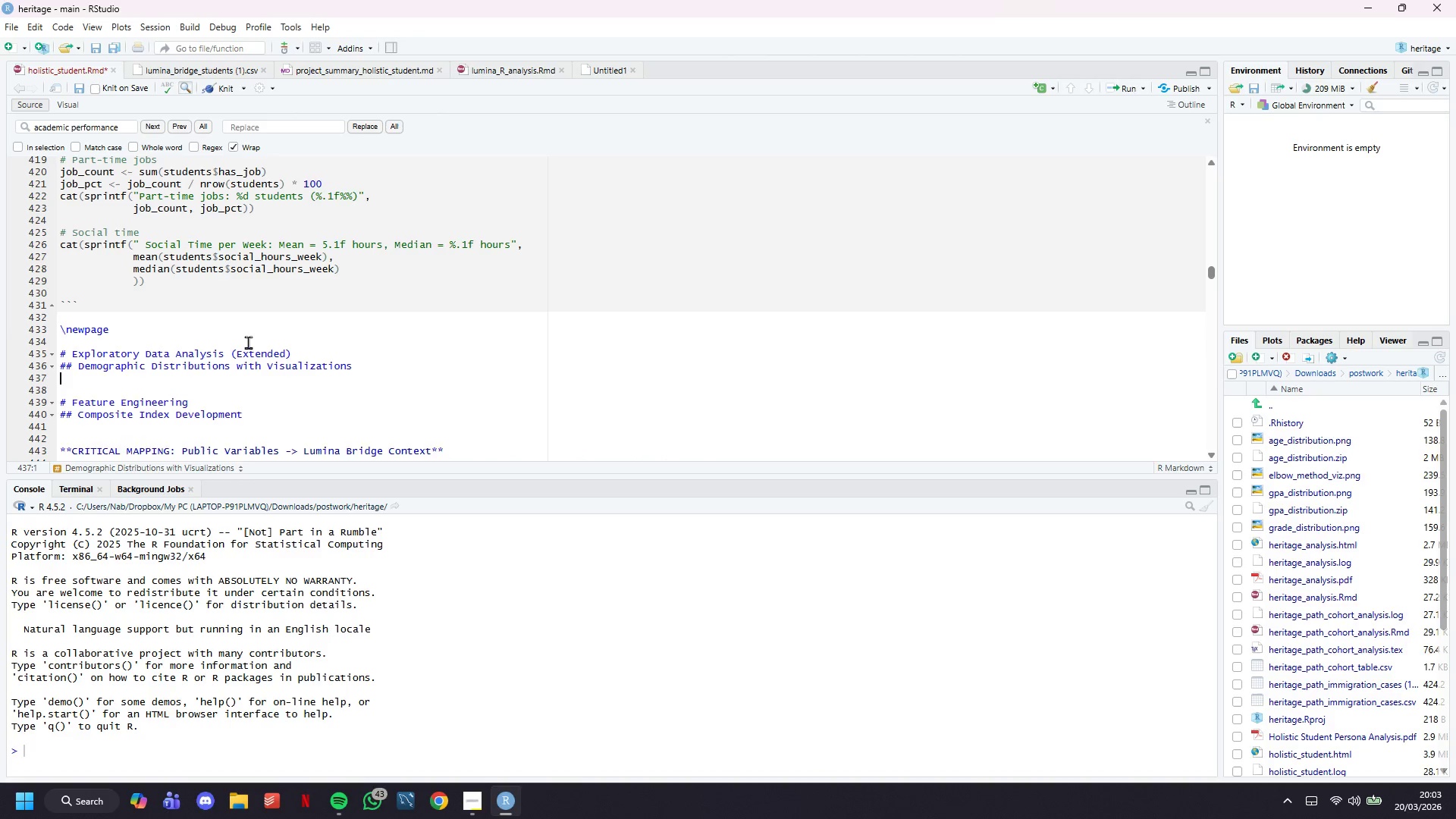 
key(Enter)
 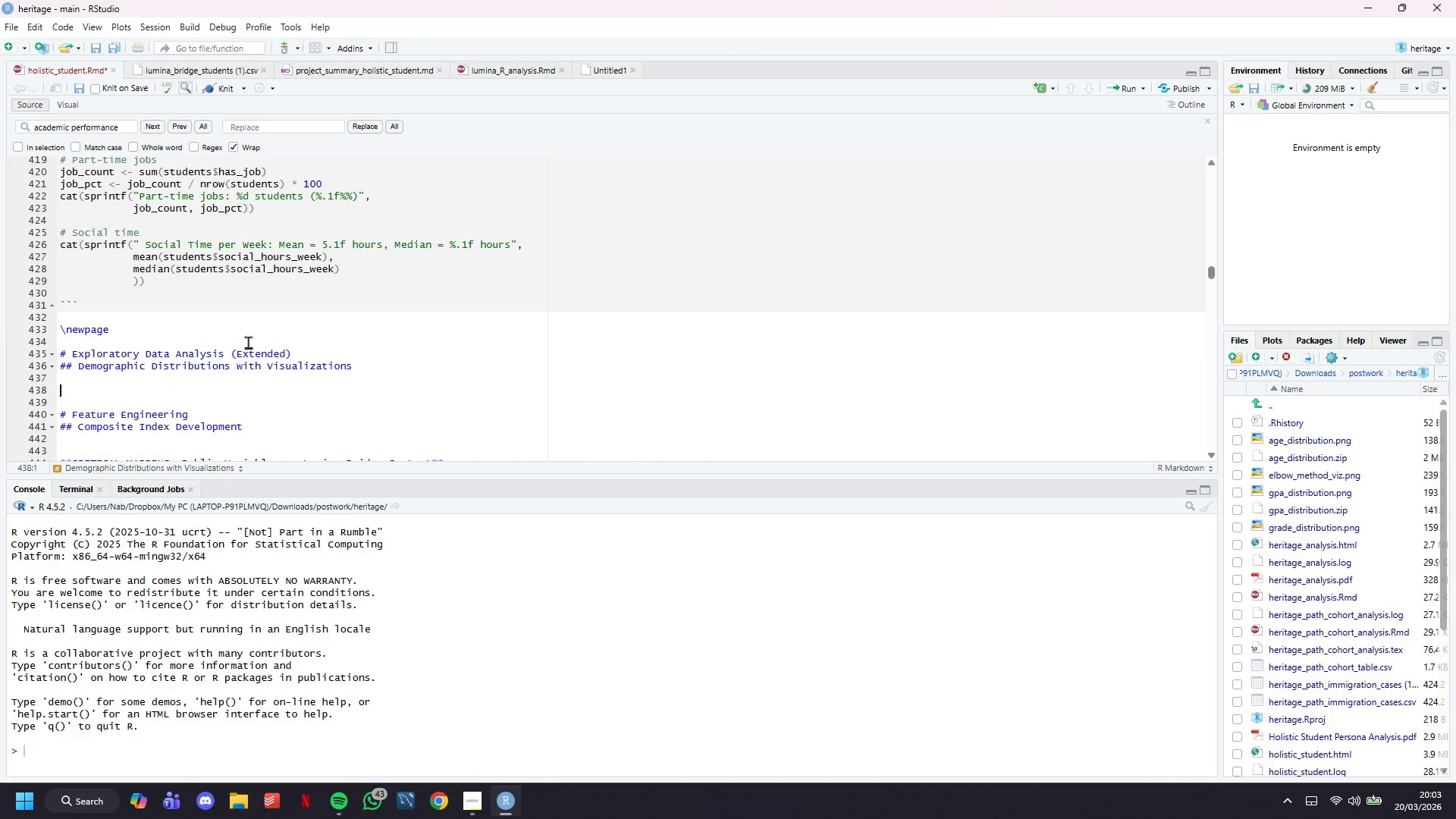 
key(Backquote)
 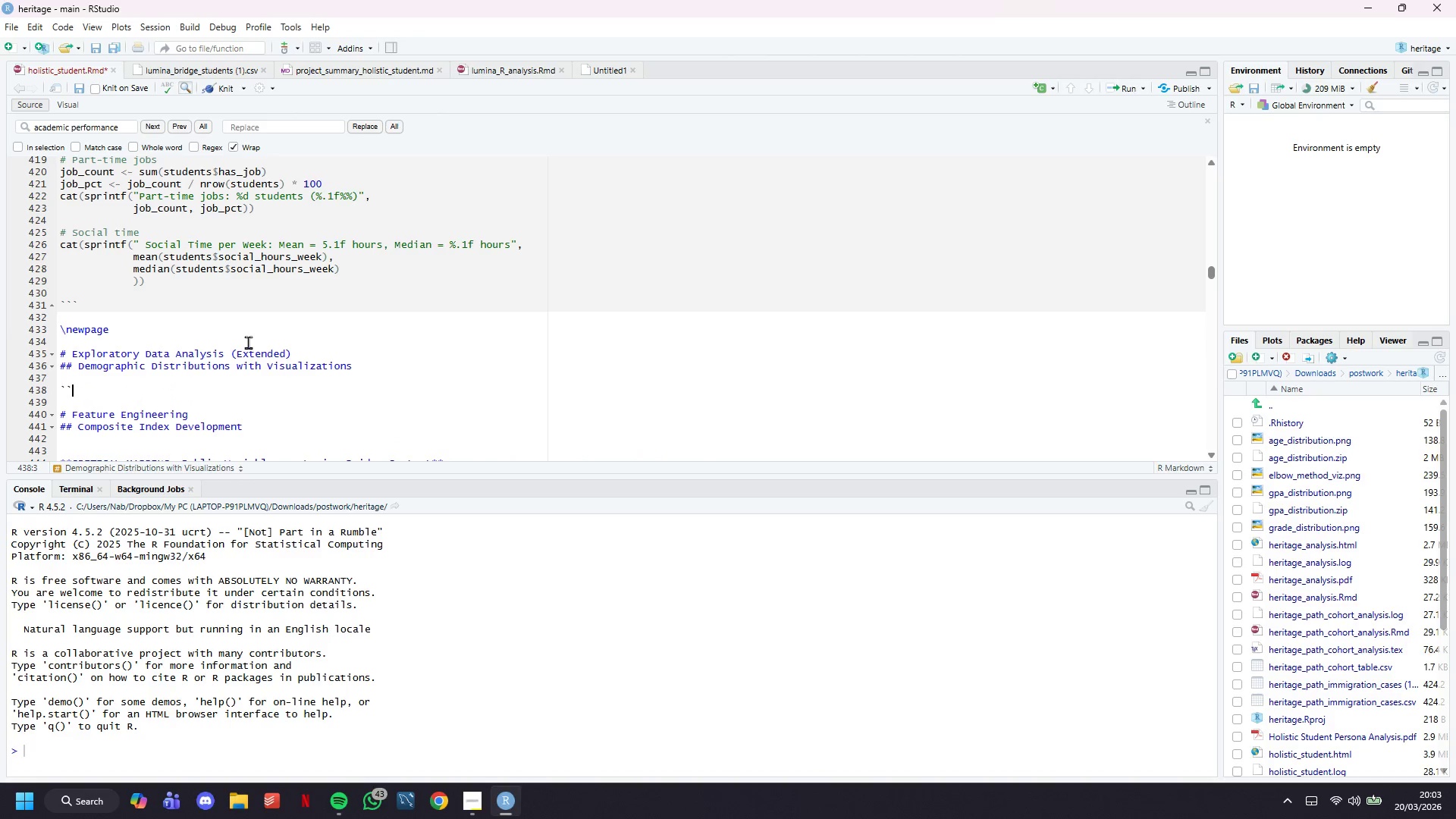 
key(Backquote)
 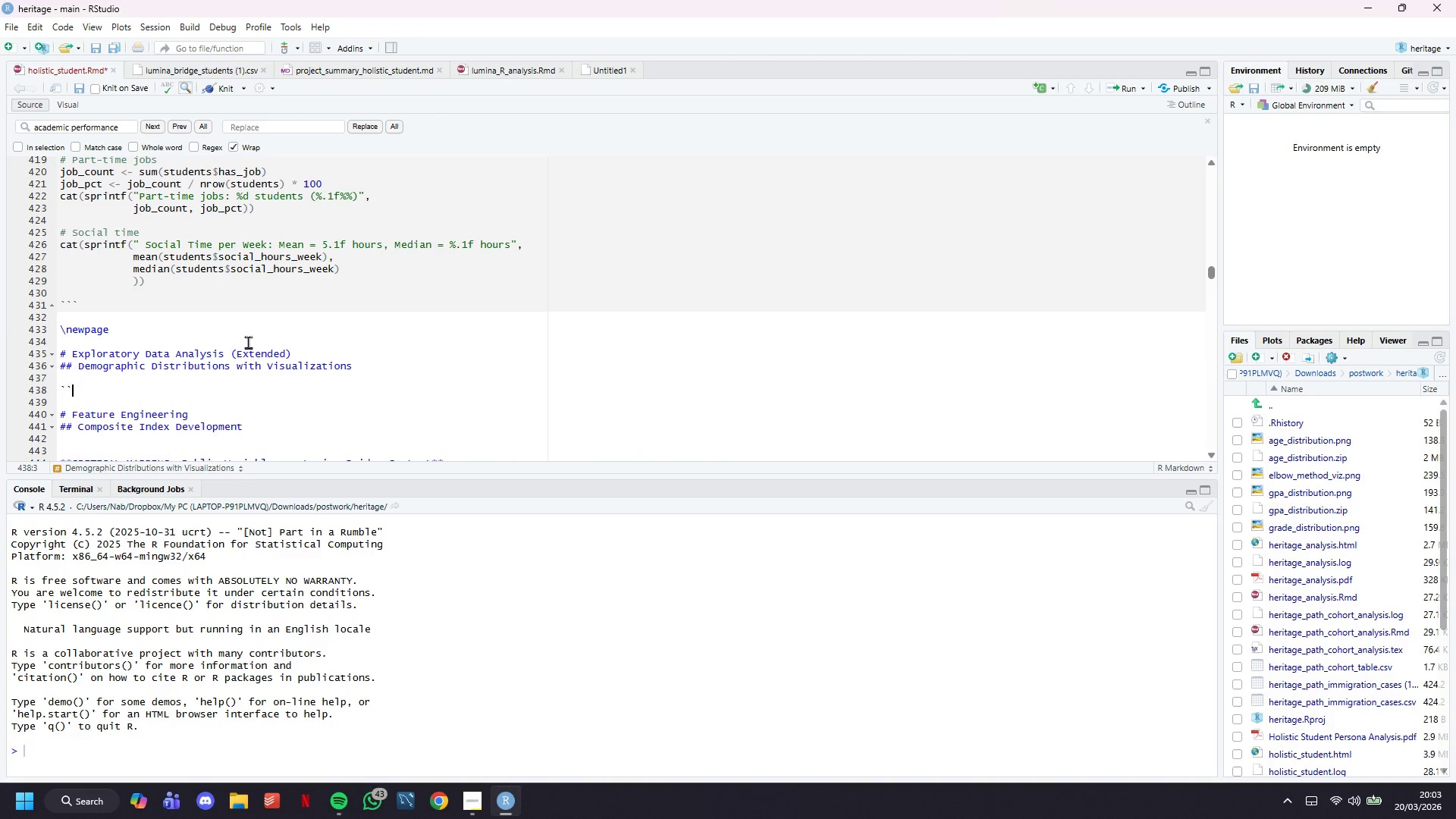 
key(Backquote)
 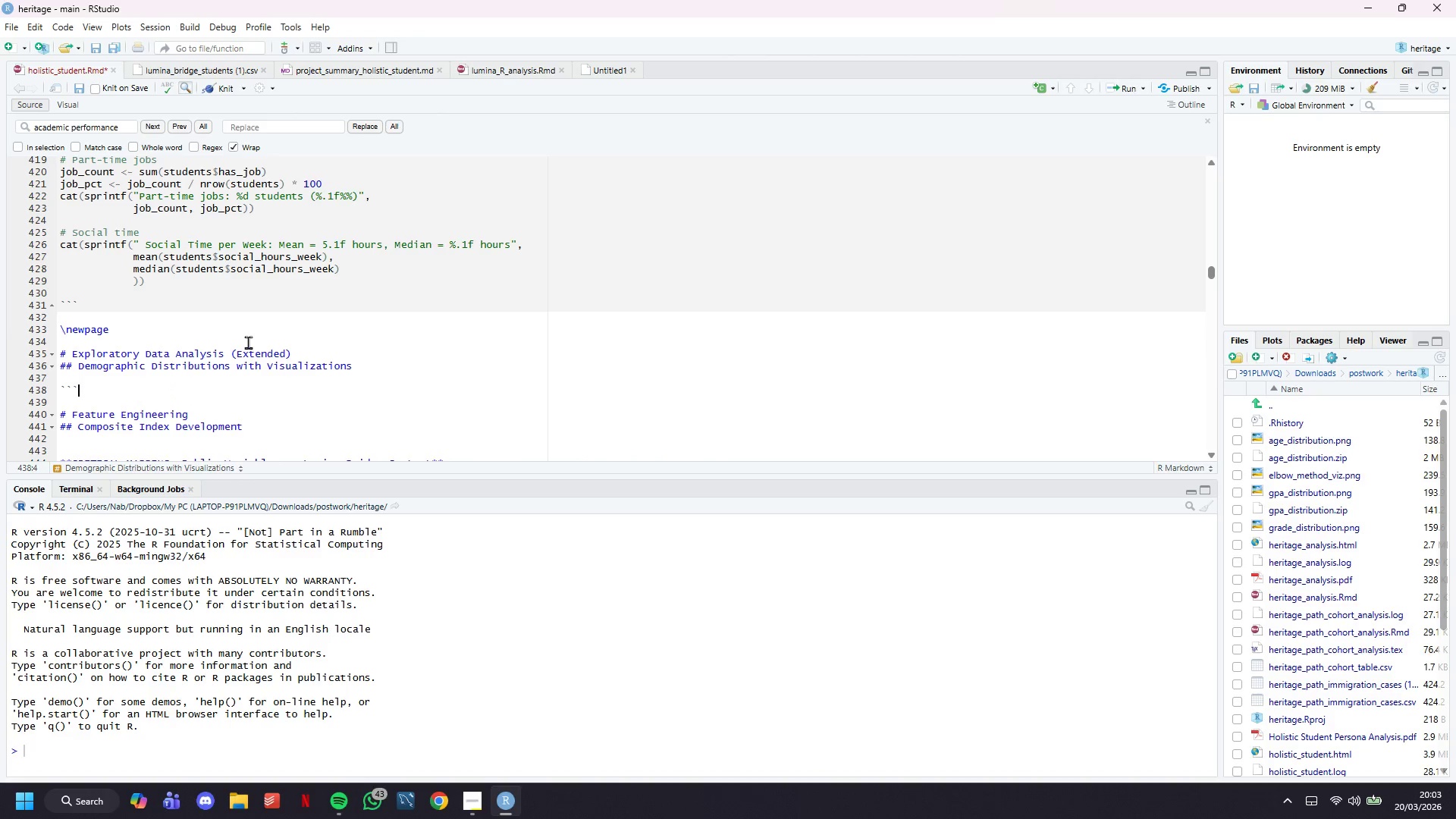 
key(Enter)
 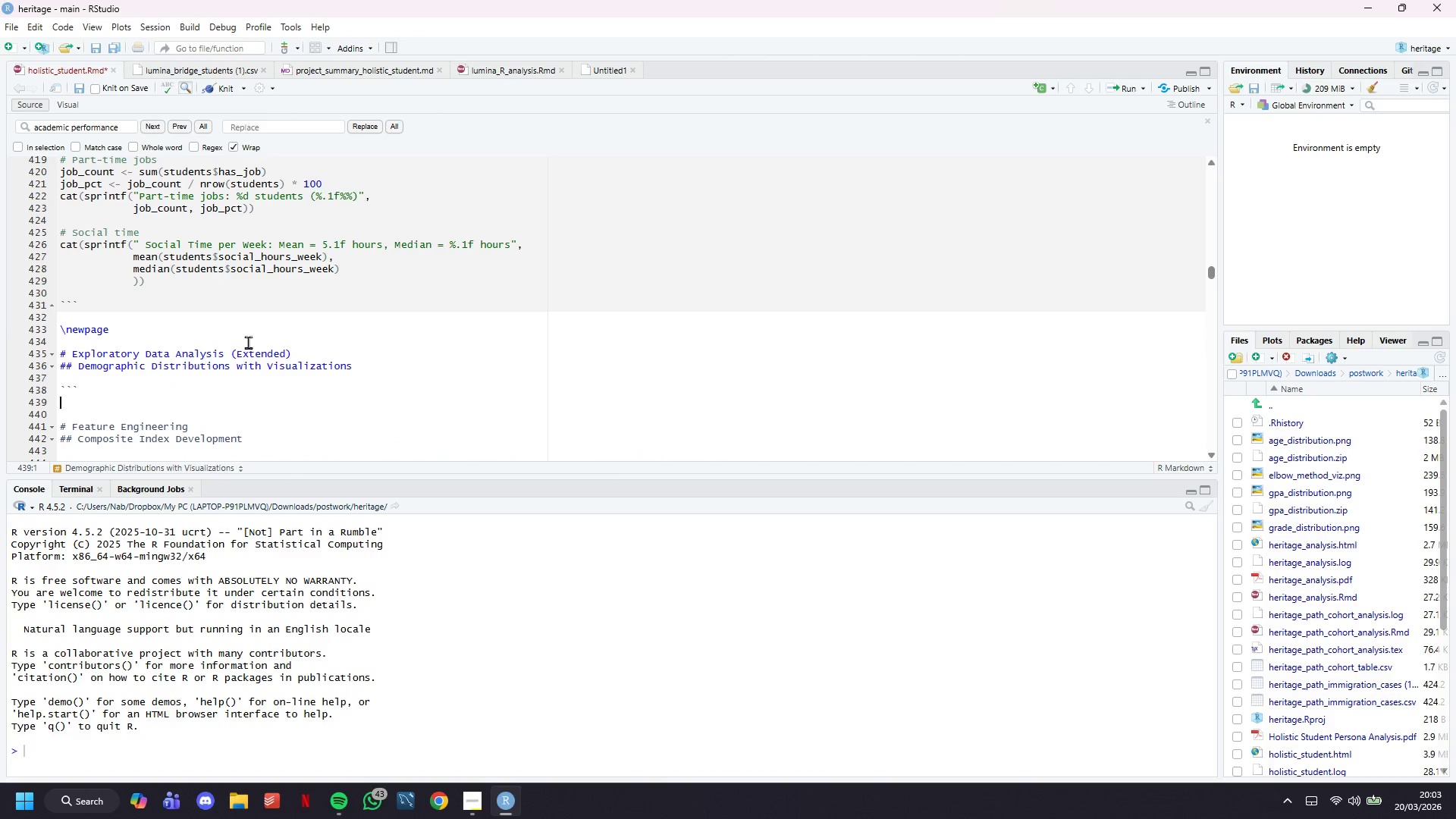 
key(Backquote)
 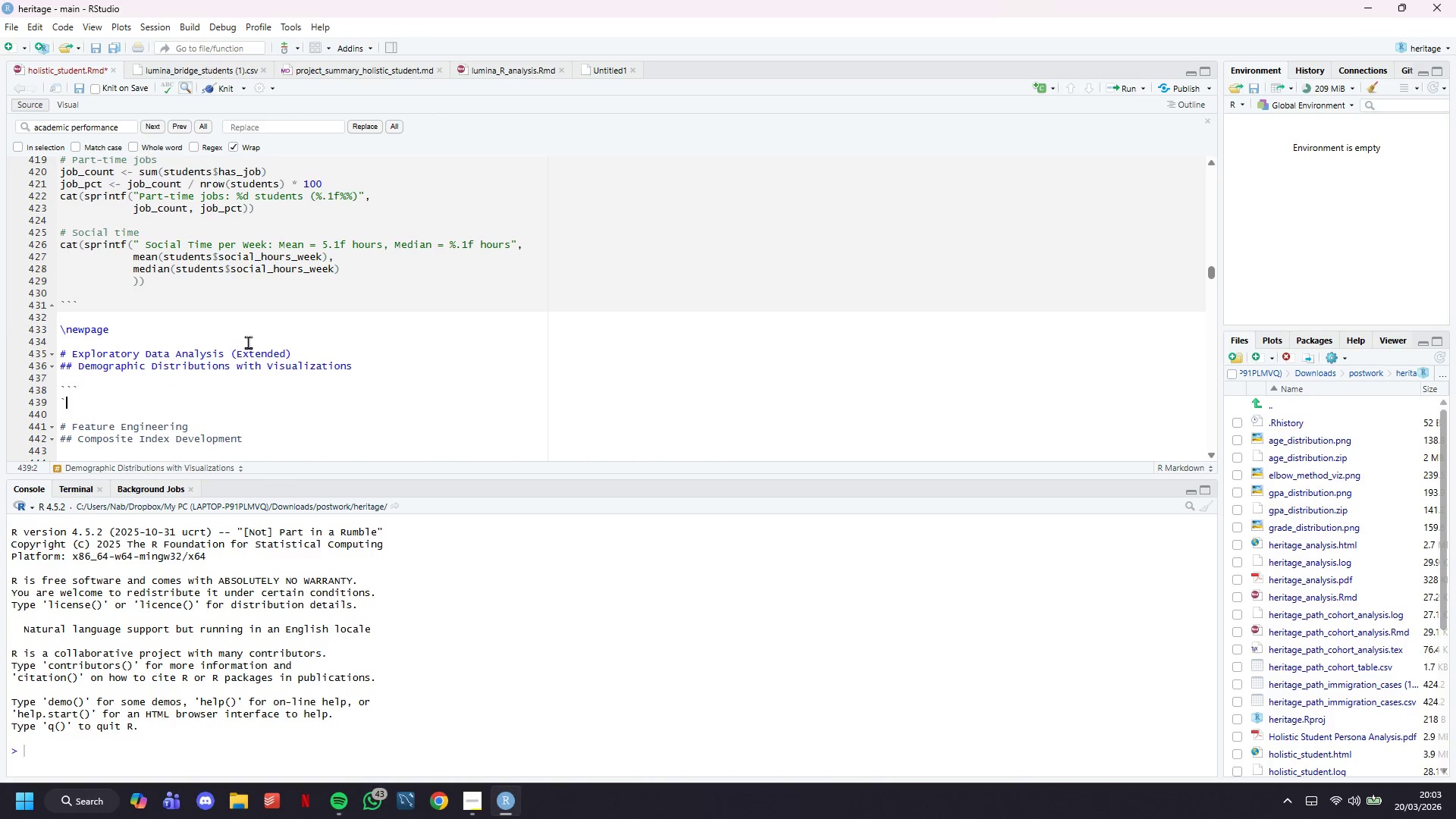 
key(Backquote)
 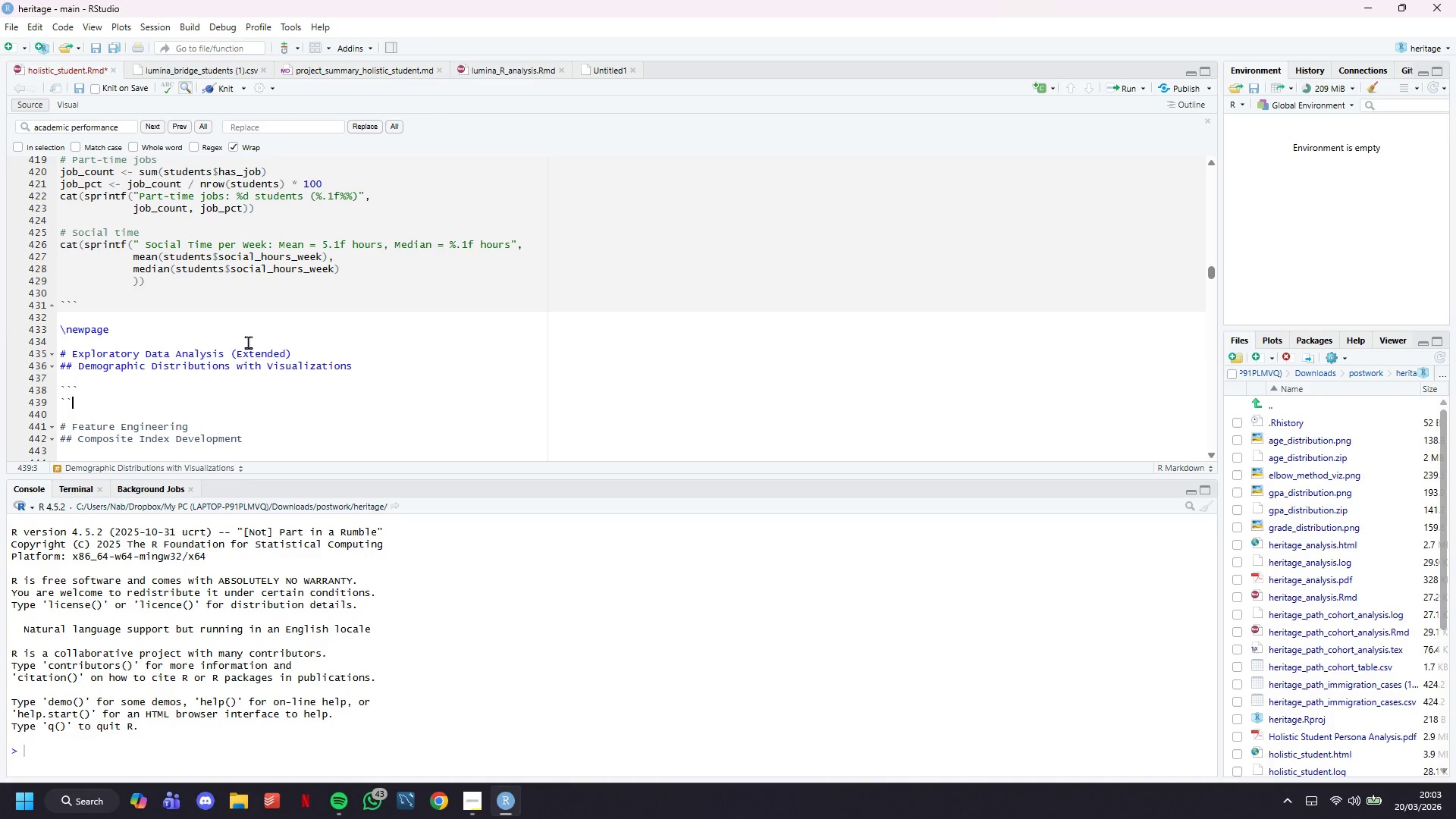 
key(Backquote)
 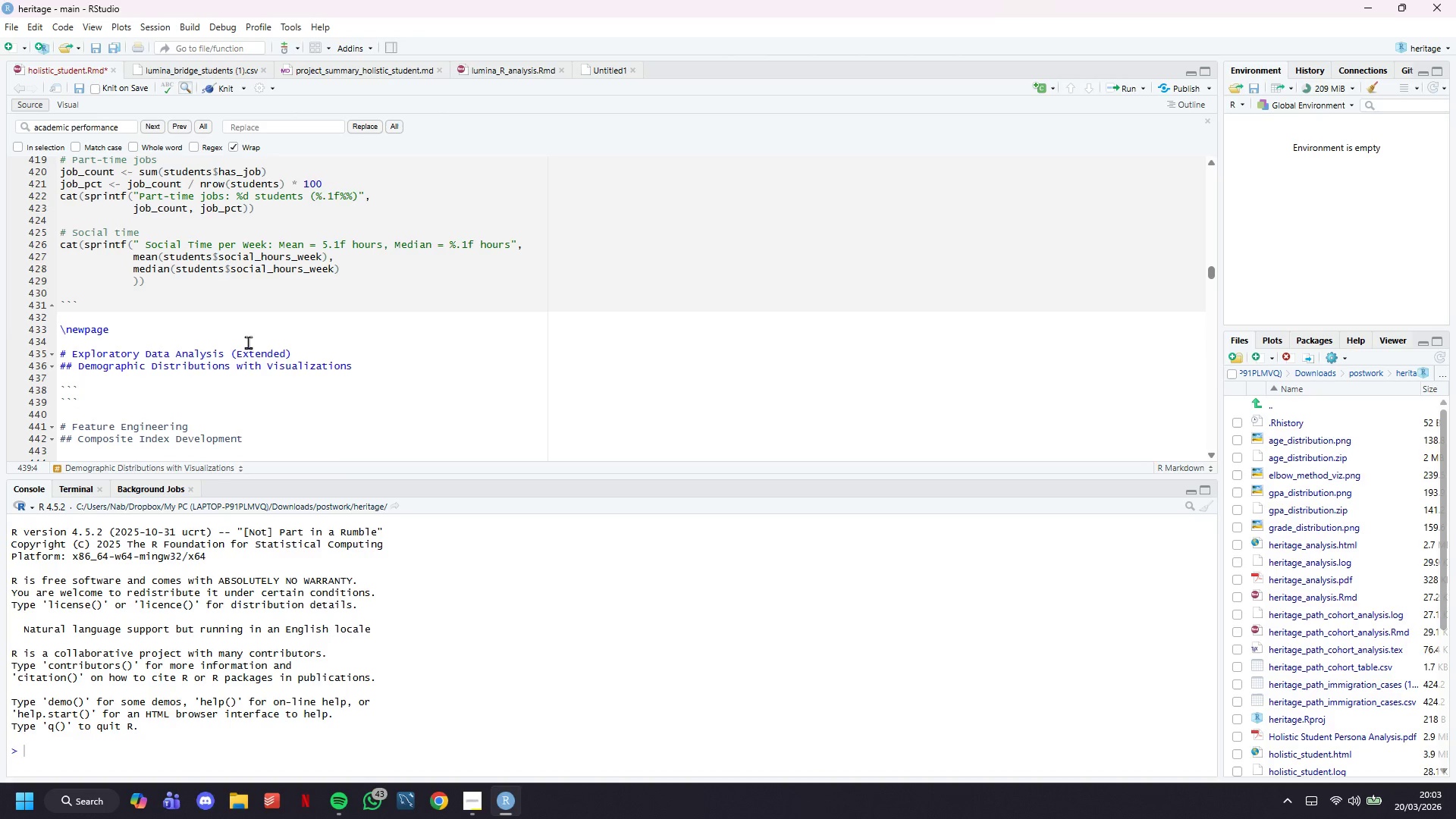 
key(ArrowUp)
 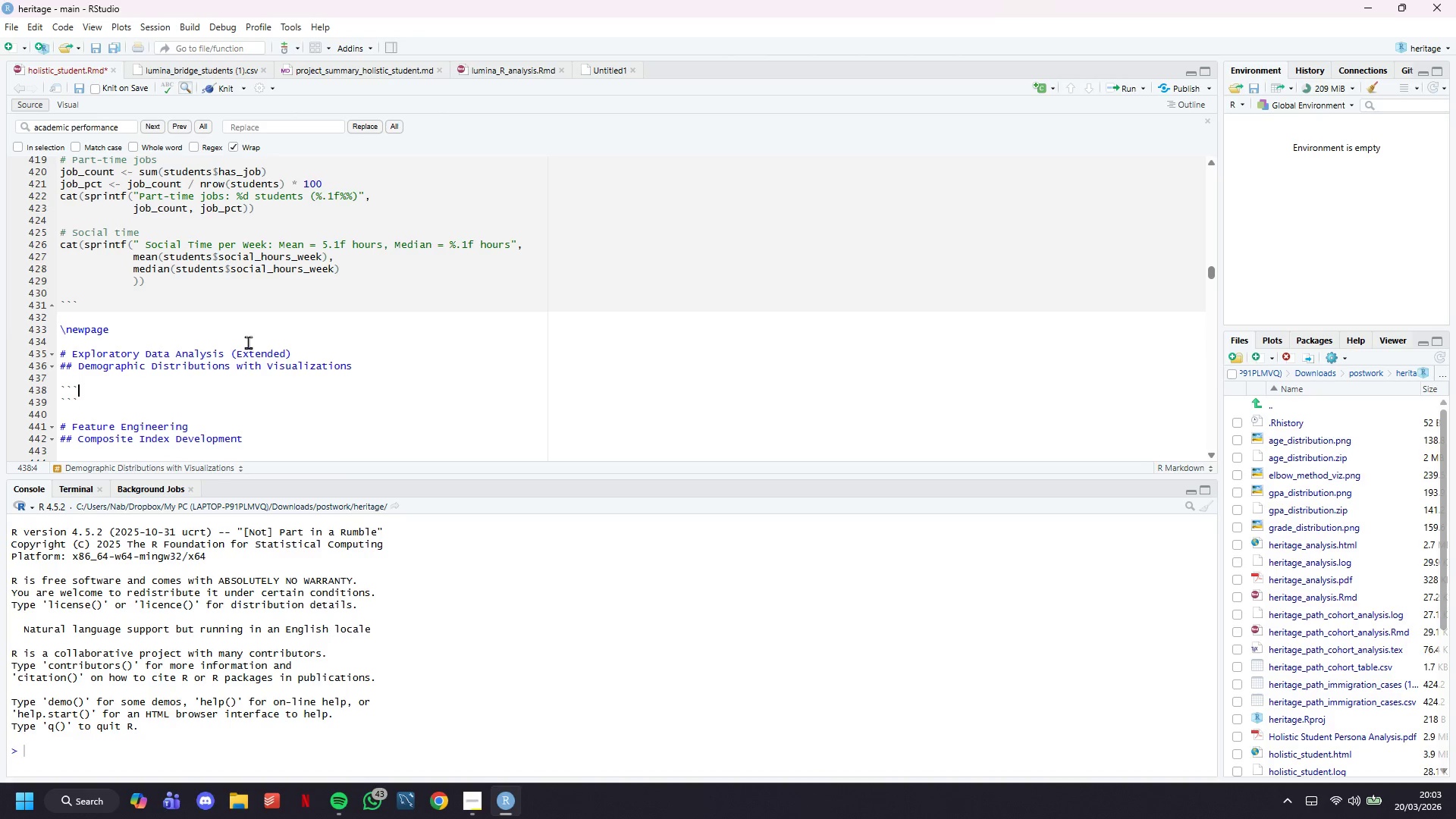 
key(Shift+BracketLeft)
 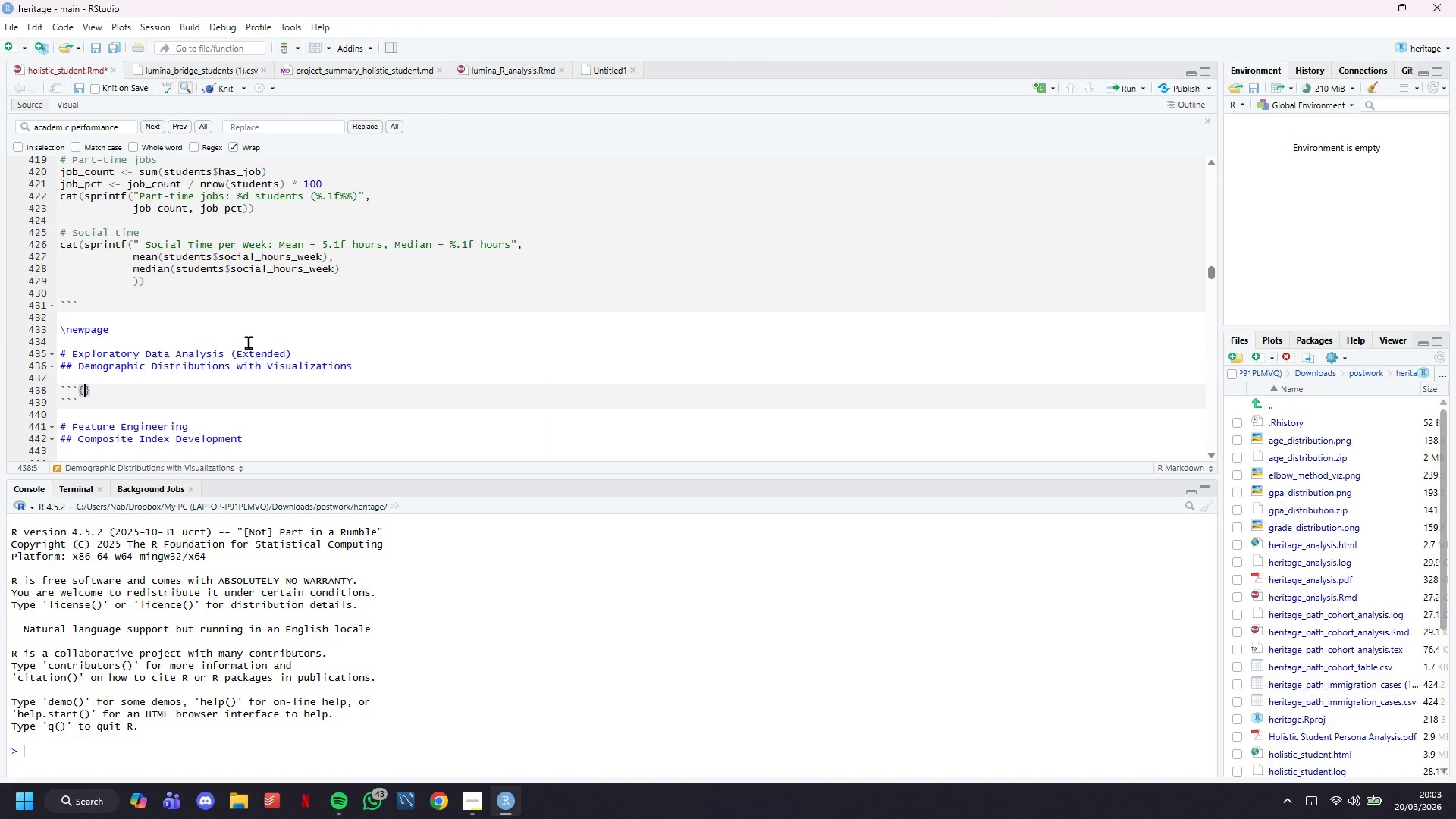 
wait(5.41)
 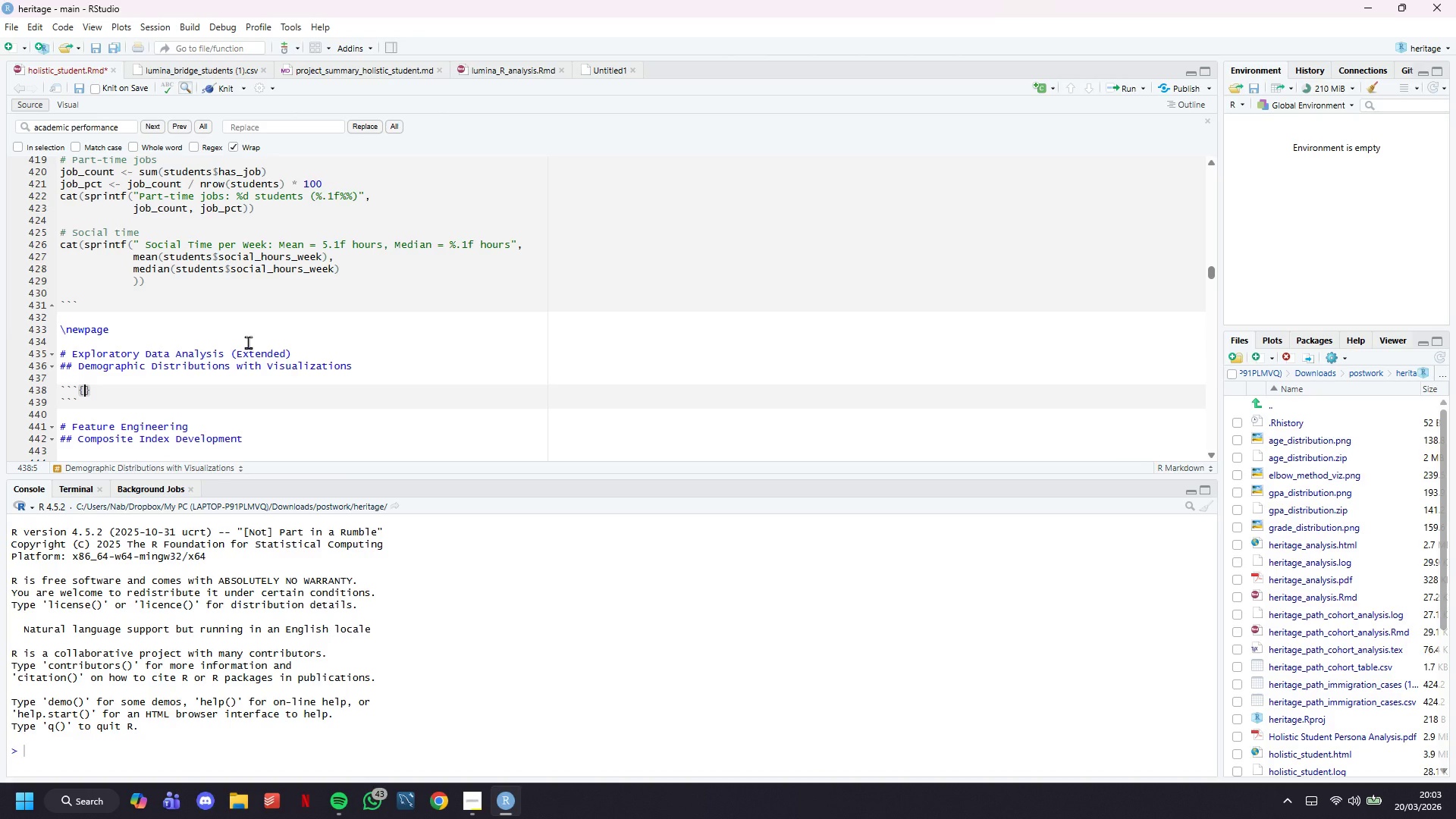 
type(r demo-viz, )
 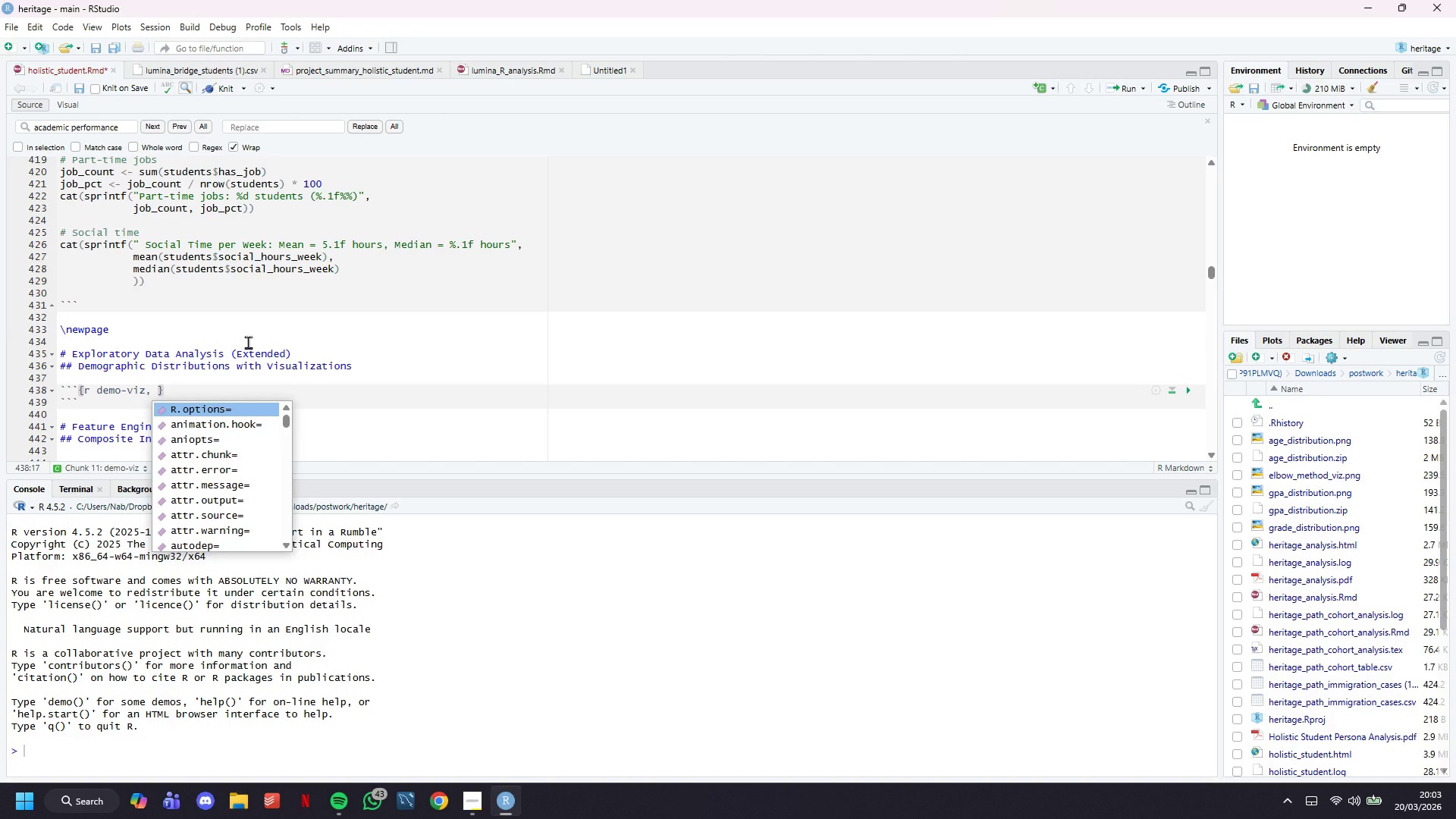 
wait(9.75)
 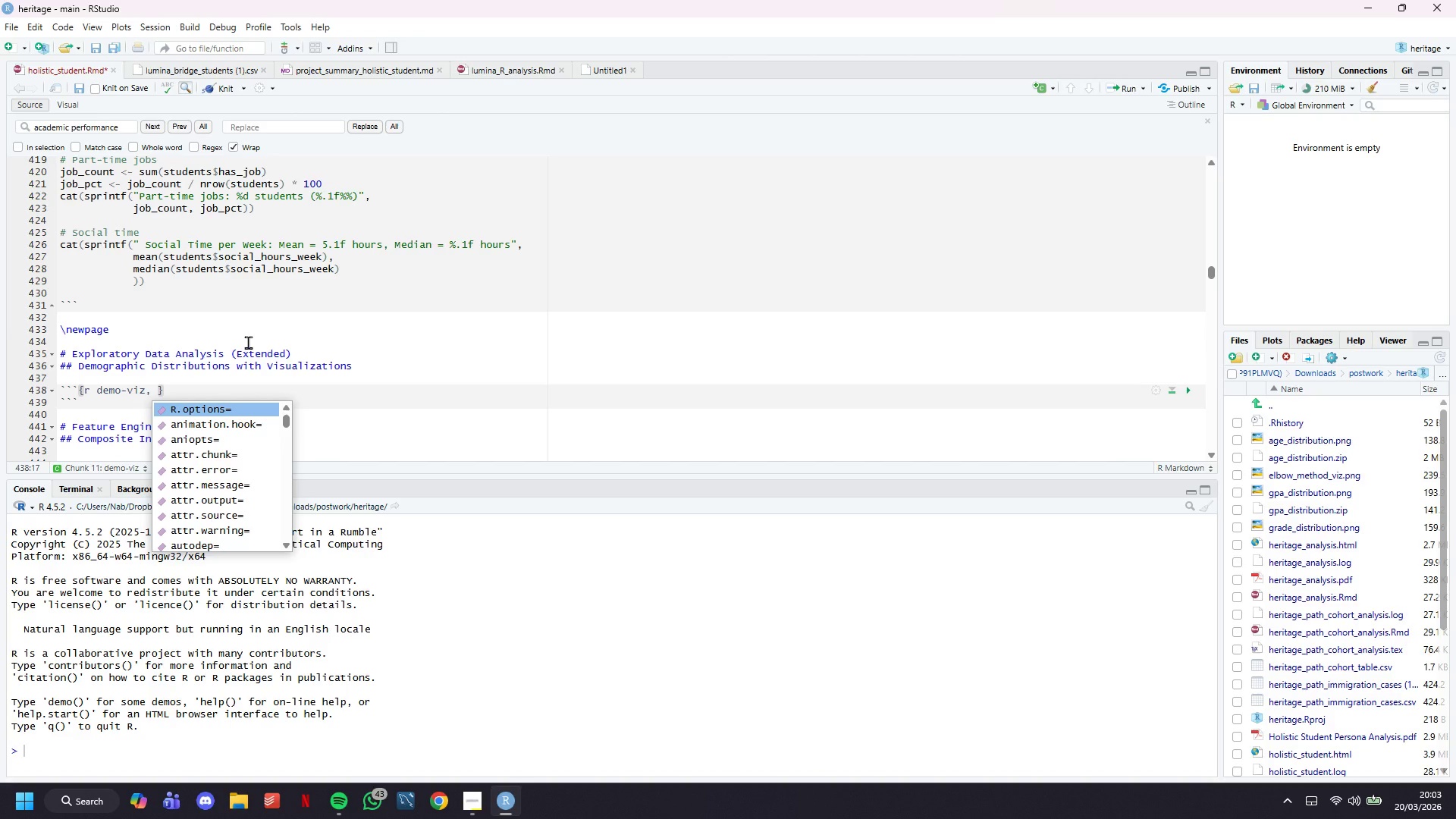 
type(fig.sidth)
key(Backspace)
key(Backspace)
key(Backspace)
key(Backspace)
key(Backspace)
type(width = 14, fig.height=8)
 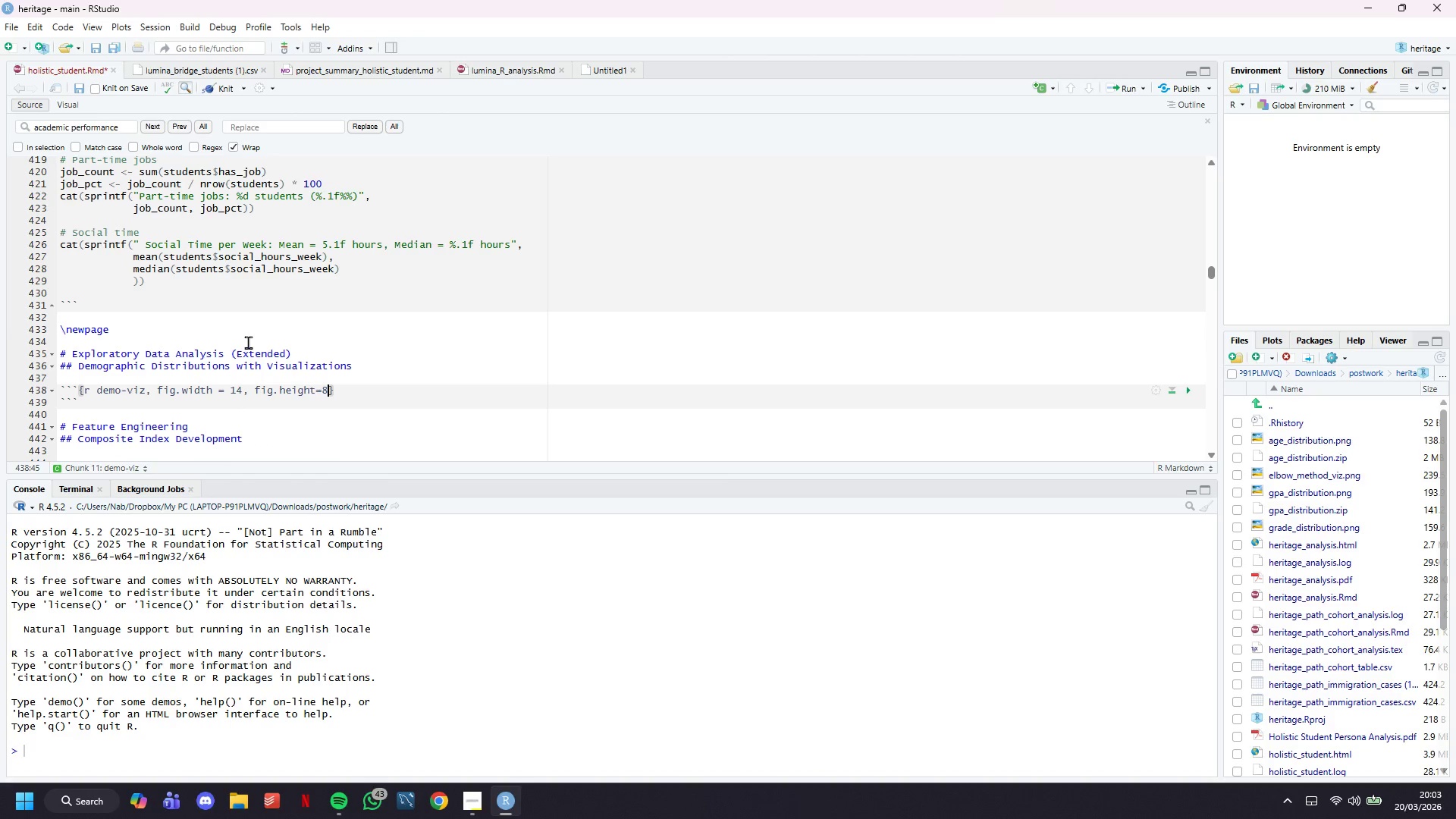 
key(ArrowRight)
 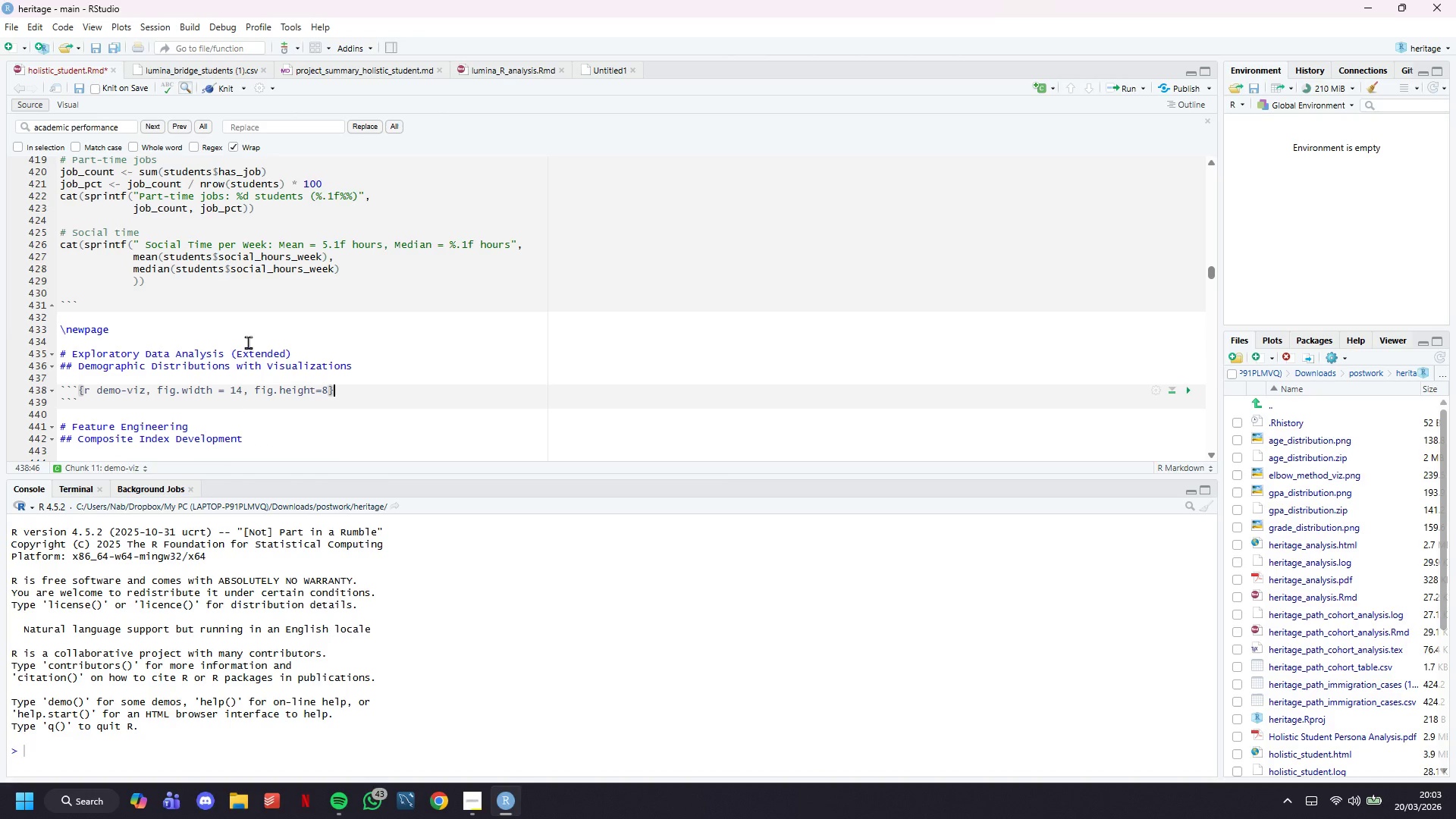 
key(Enter)
 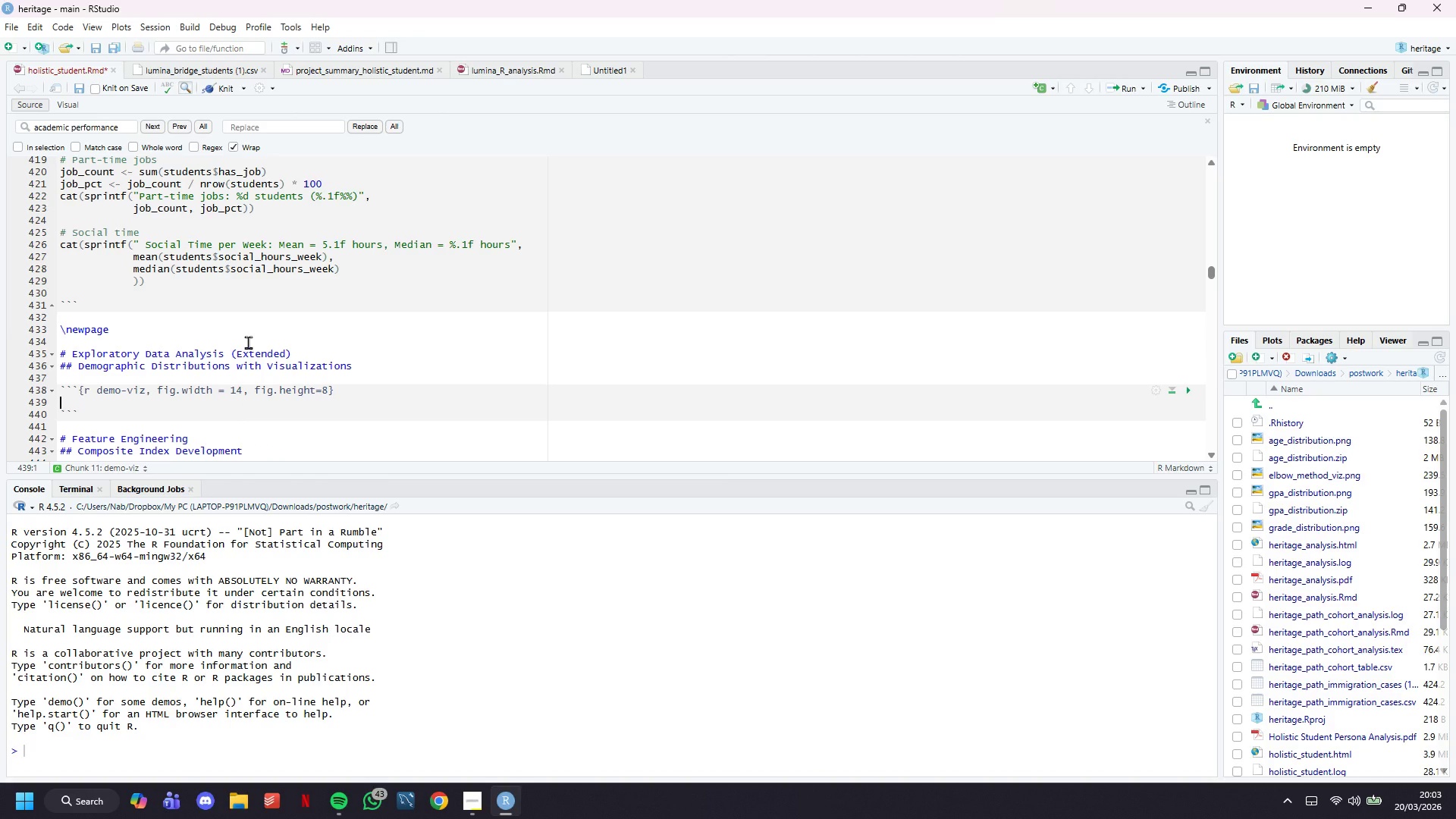 
key(Enter)
 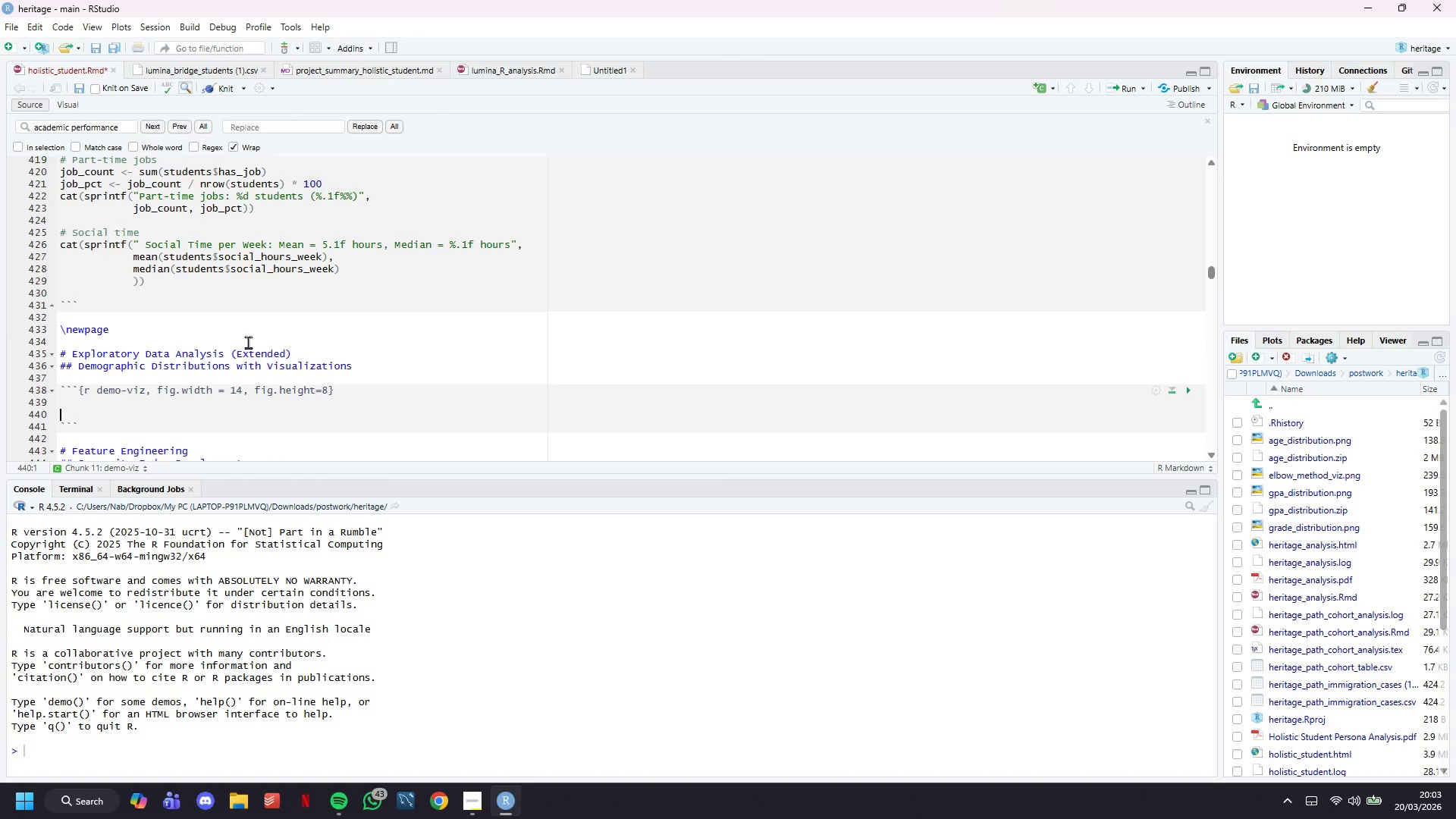 
key(ArrowUp)
 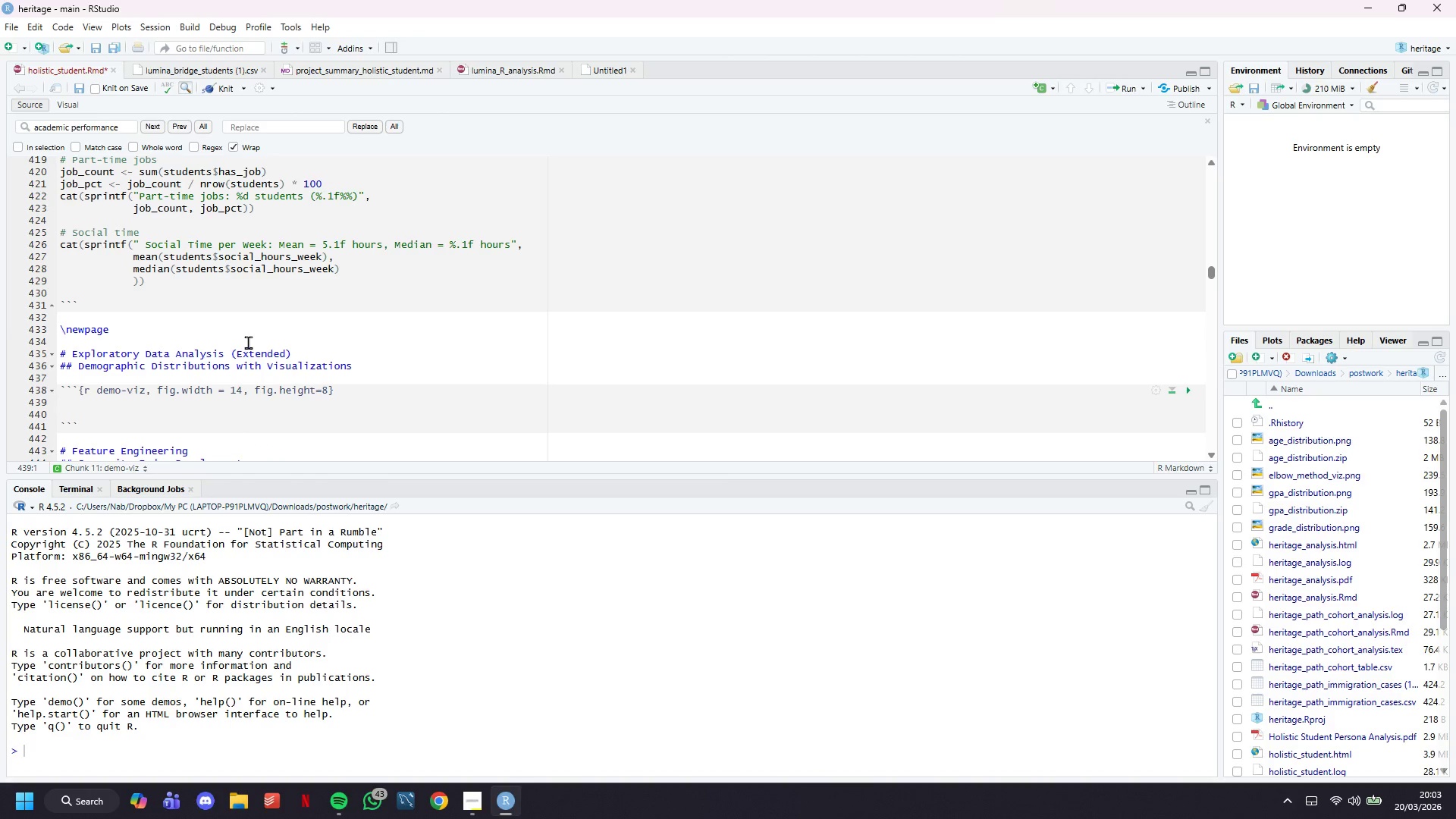 
scroll: coordinate [248, 342], scroll_direction: down, amount: 5.0
 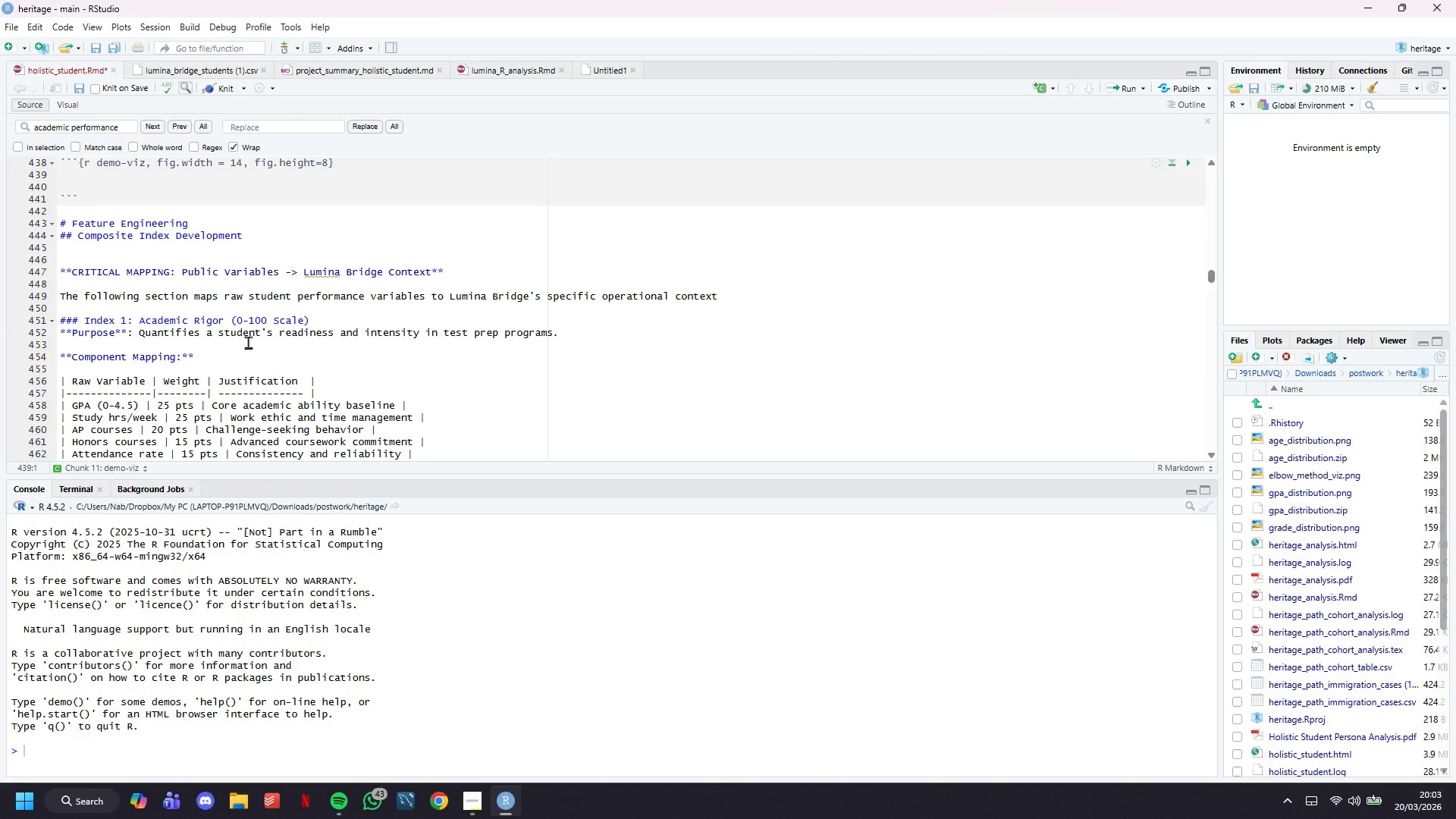 
key(Shift+ShiftLeft)
 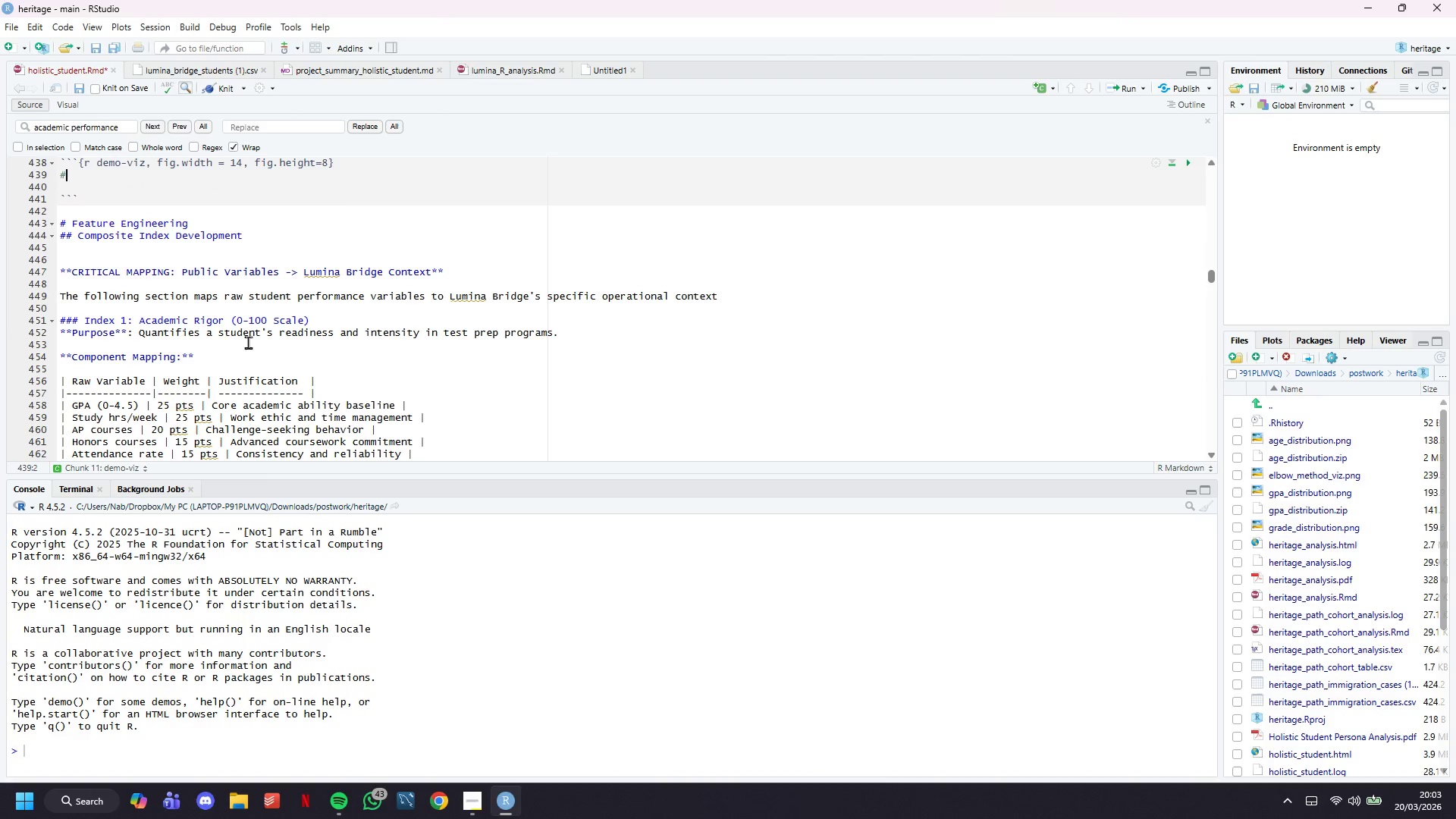 
key(Shift+3)
 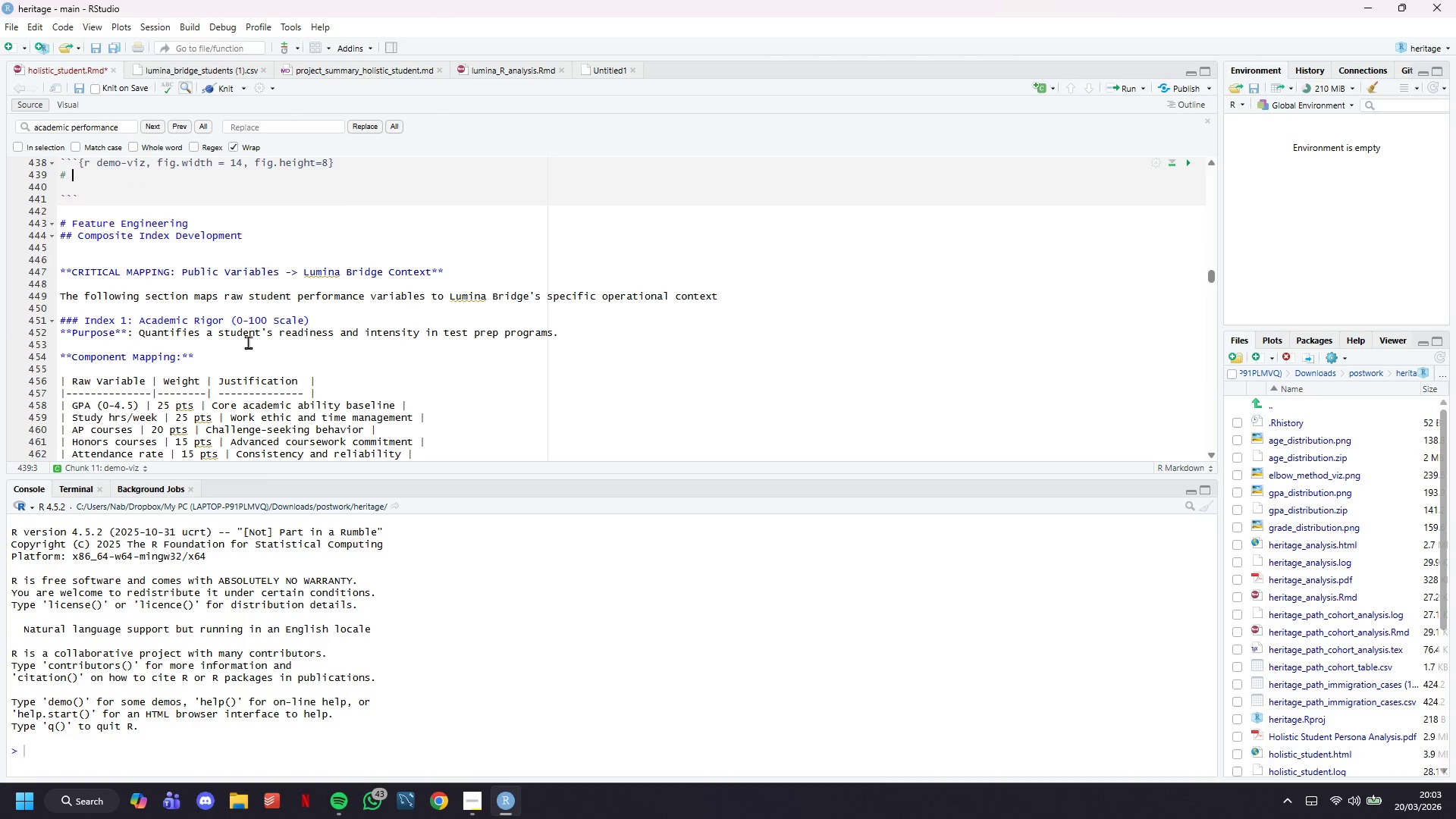 
key(Space)
 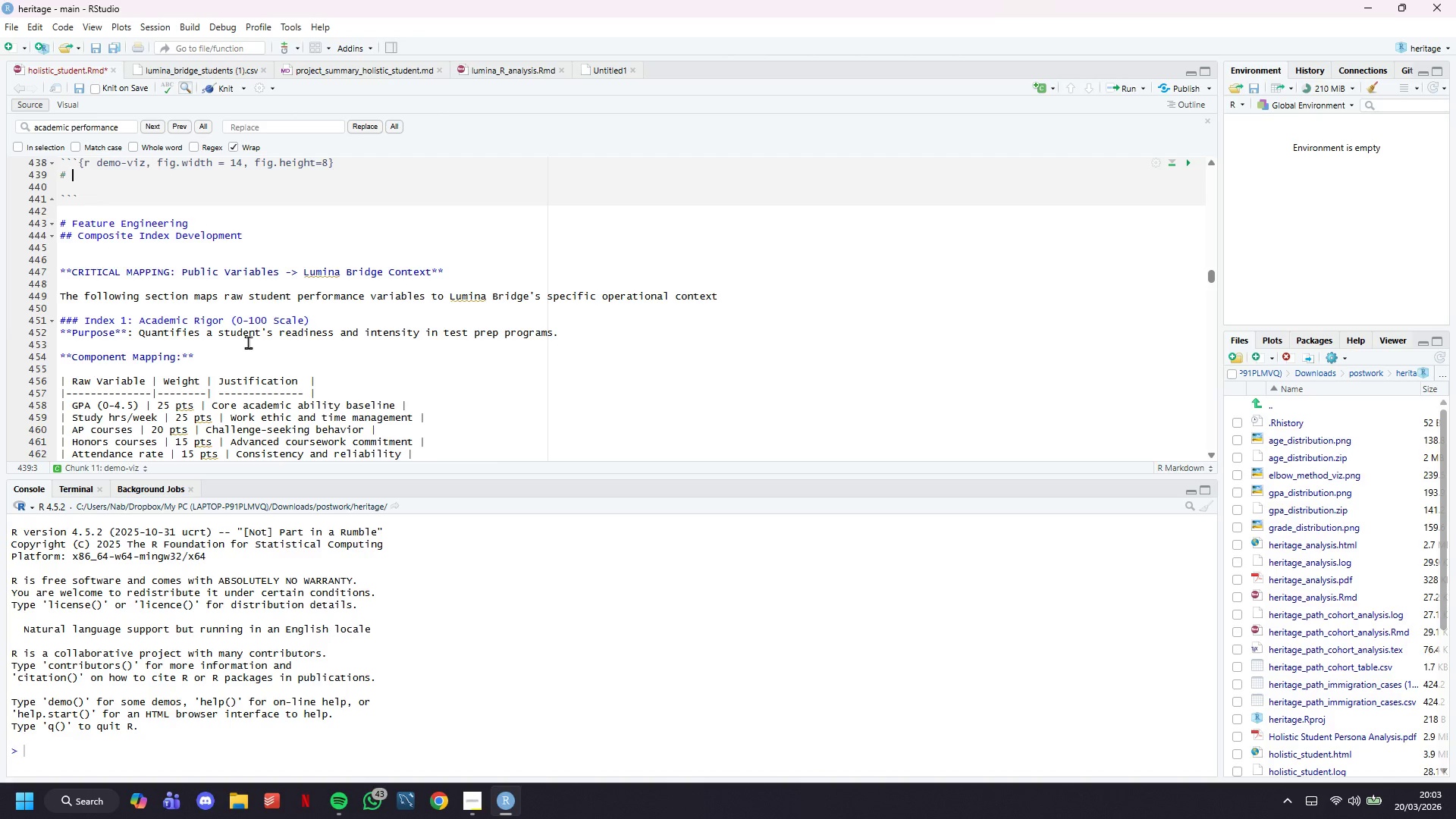 
wait(5.38)
 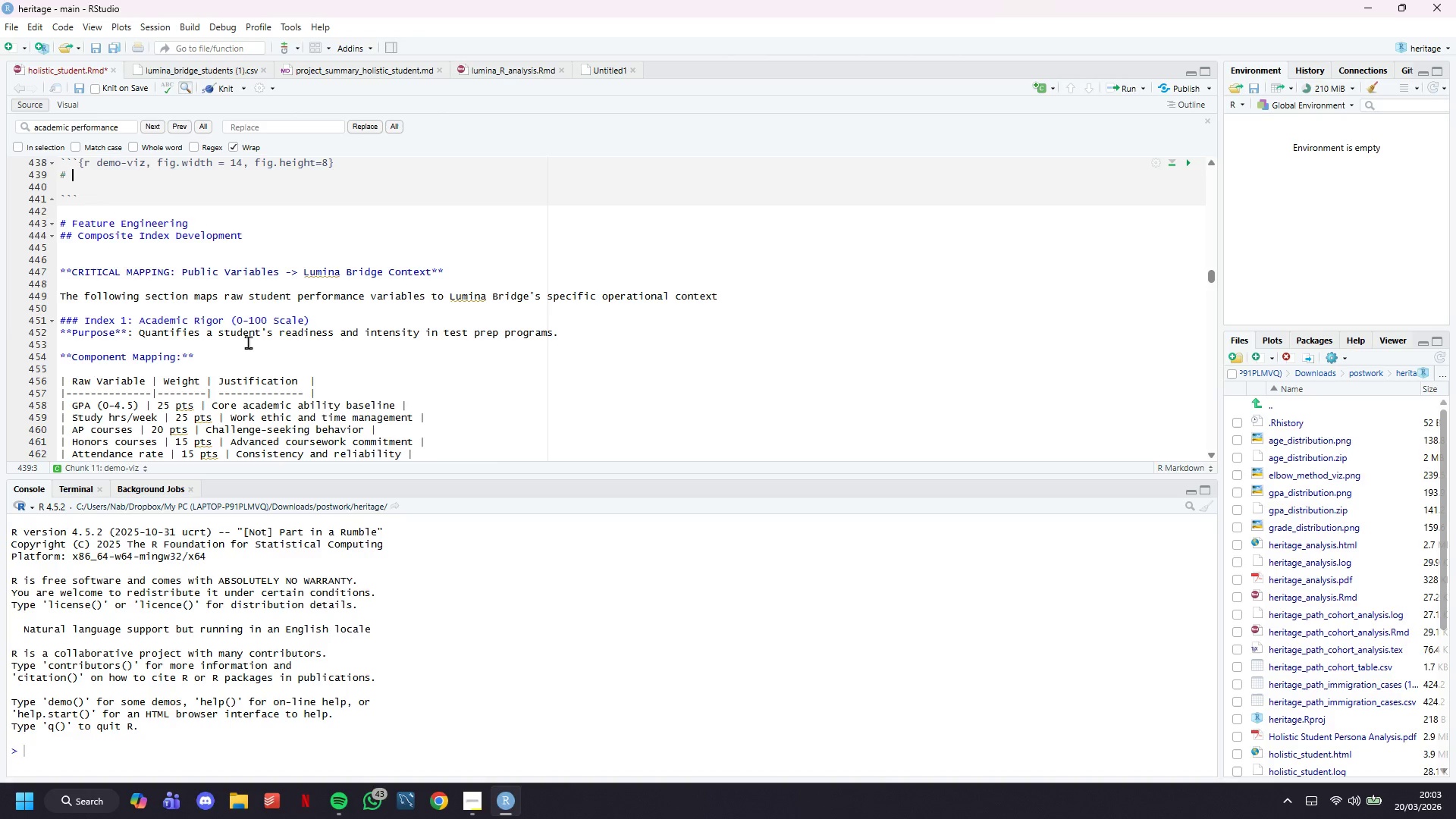 
scroll: coordinate [248, 342], scroll_direction: up, amount: 2.0
 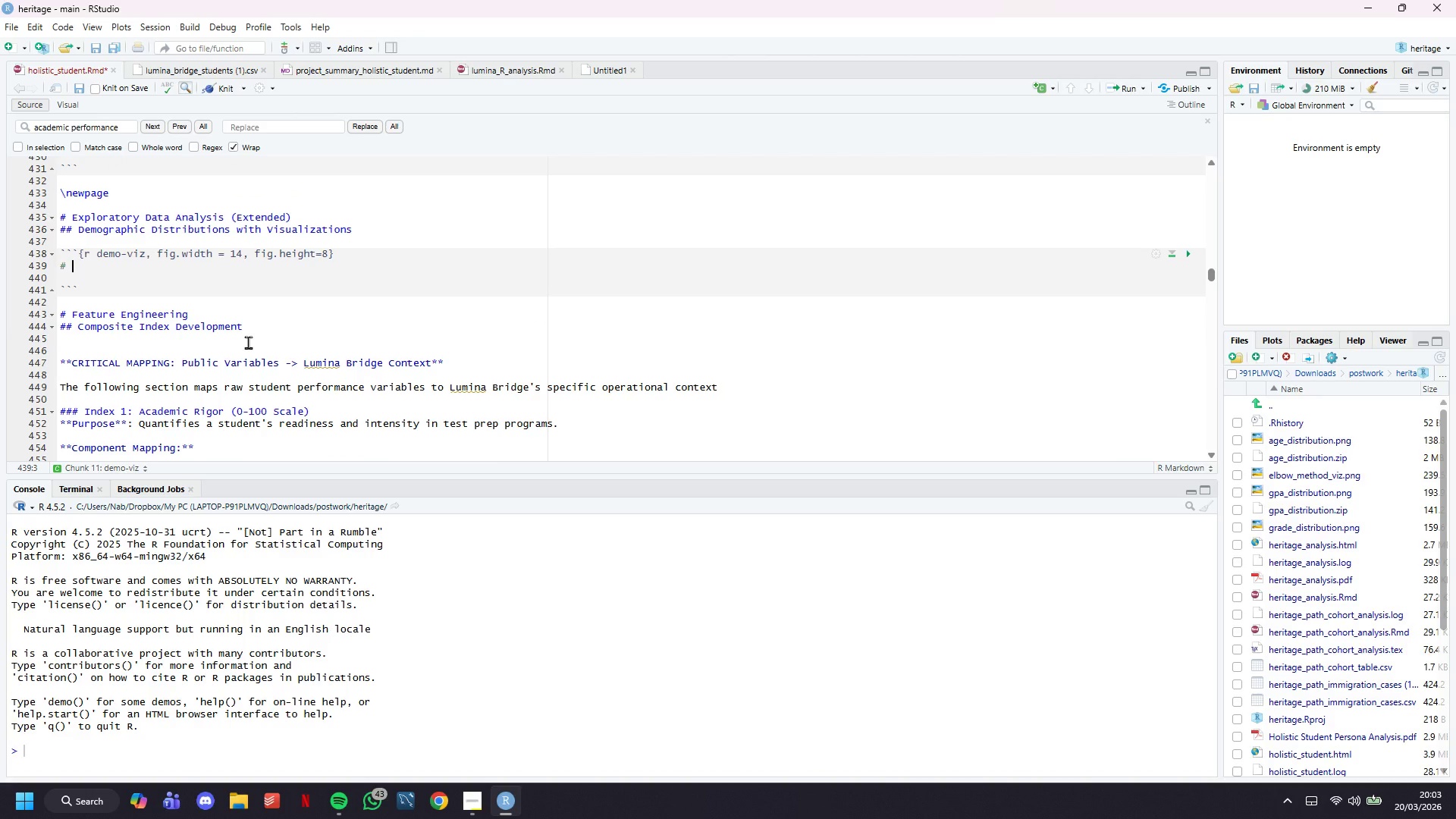 
scroll: coordinate [248, 342], scroll_direction: down, amount: 1.0
 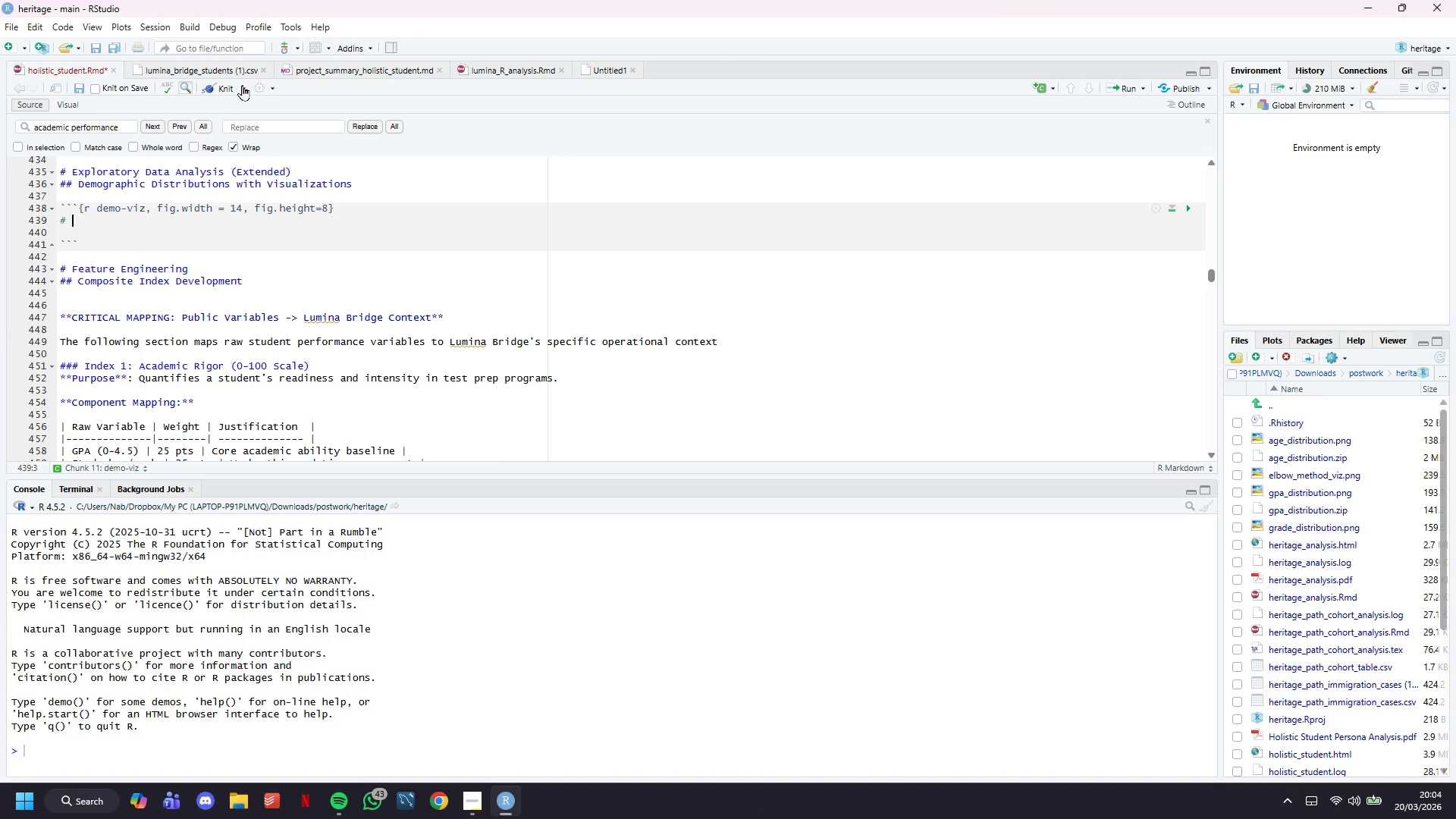 
left_click([228, 83])
 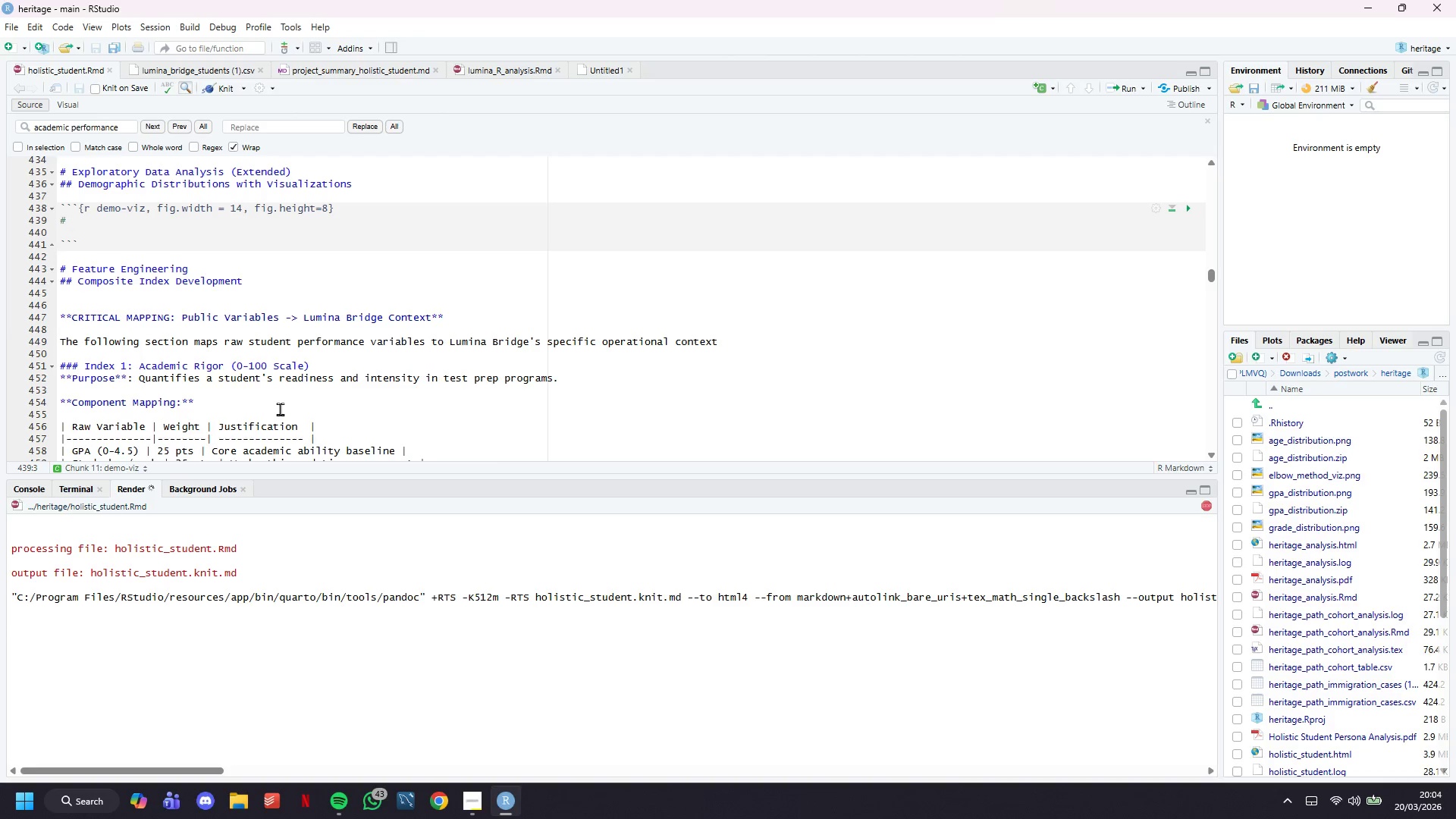 
wait(56.77)
 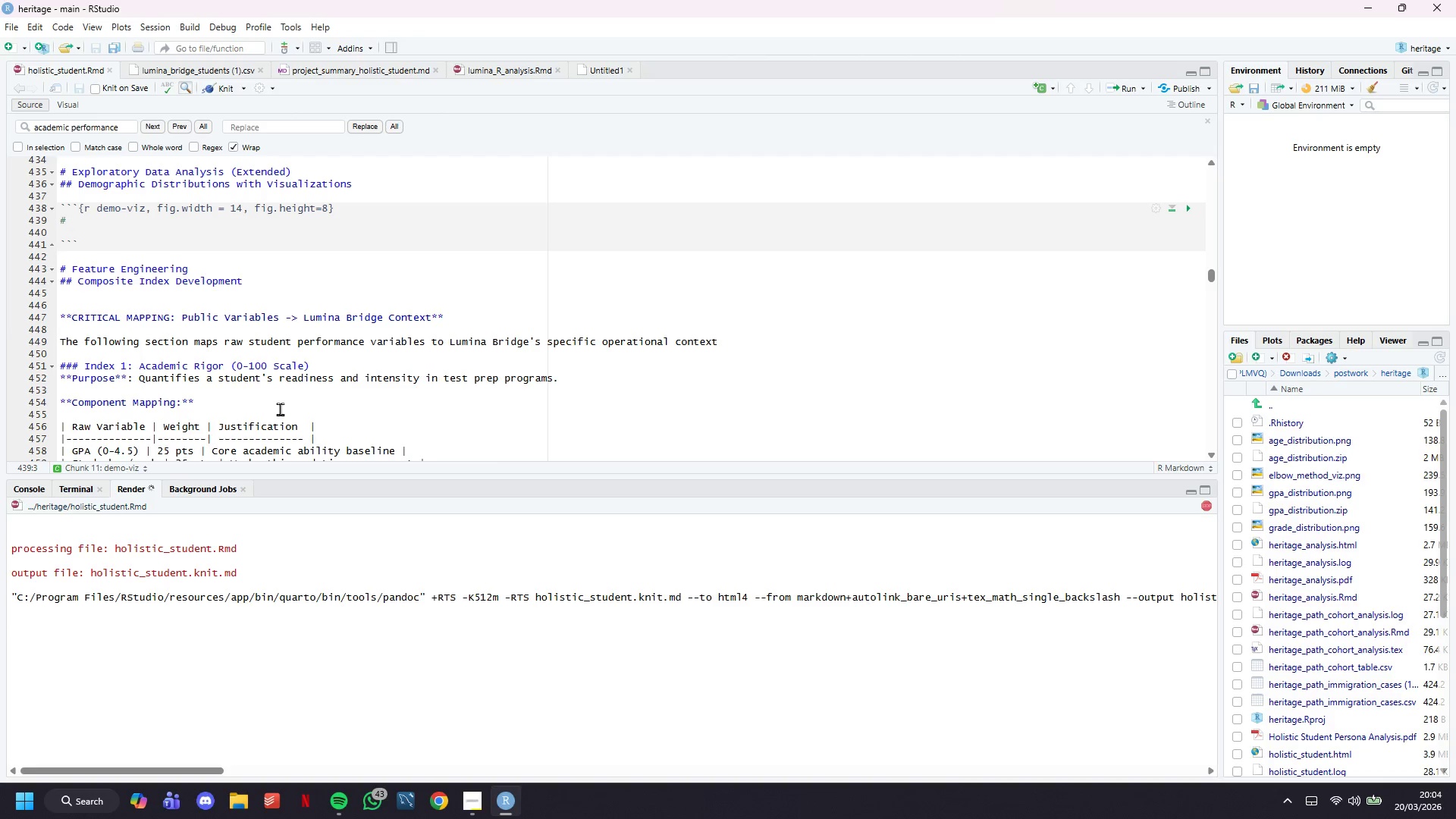 
left_click([425, 344])
 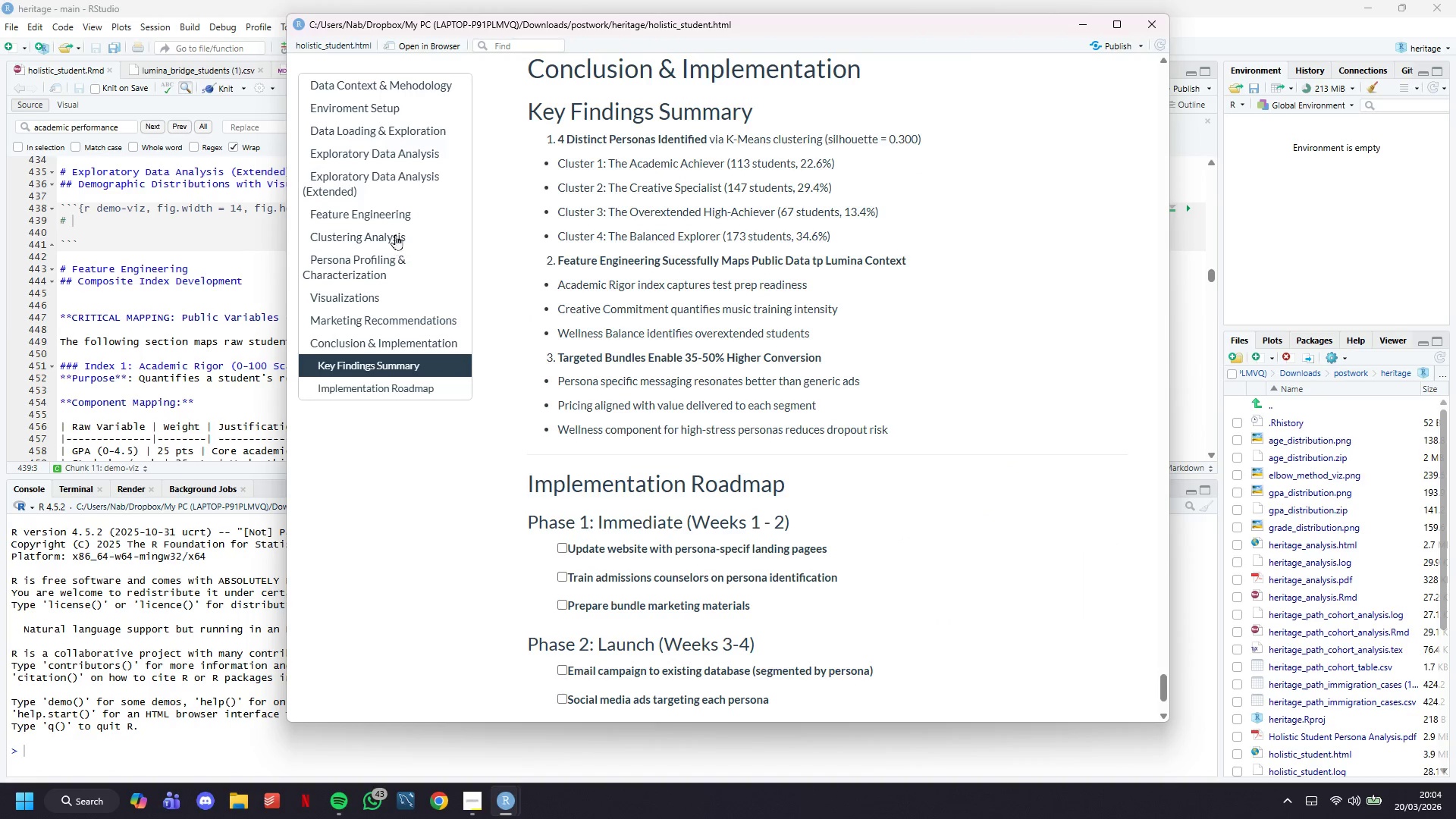 
left_click([388, 194])
 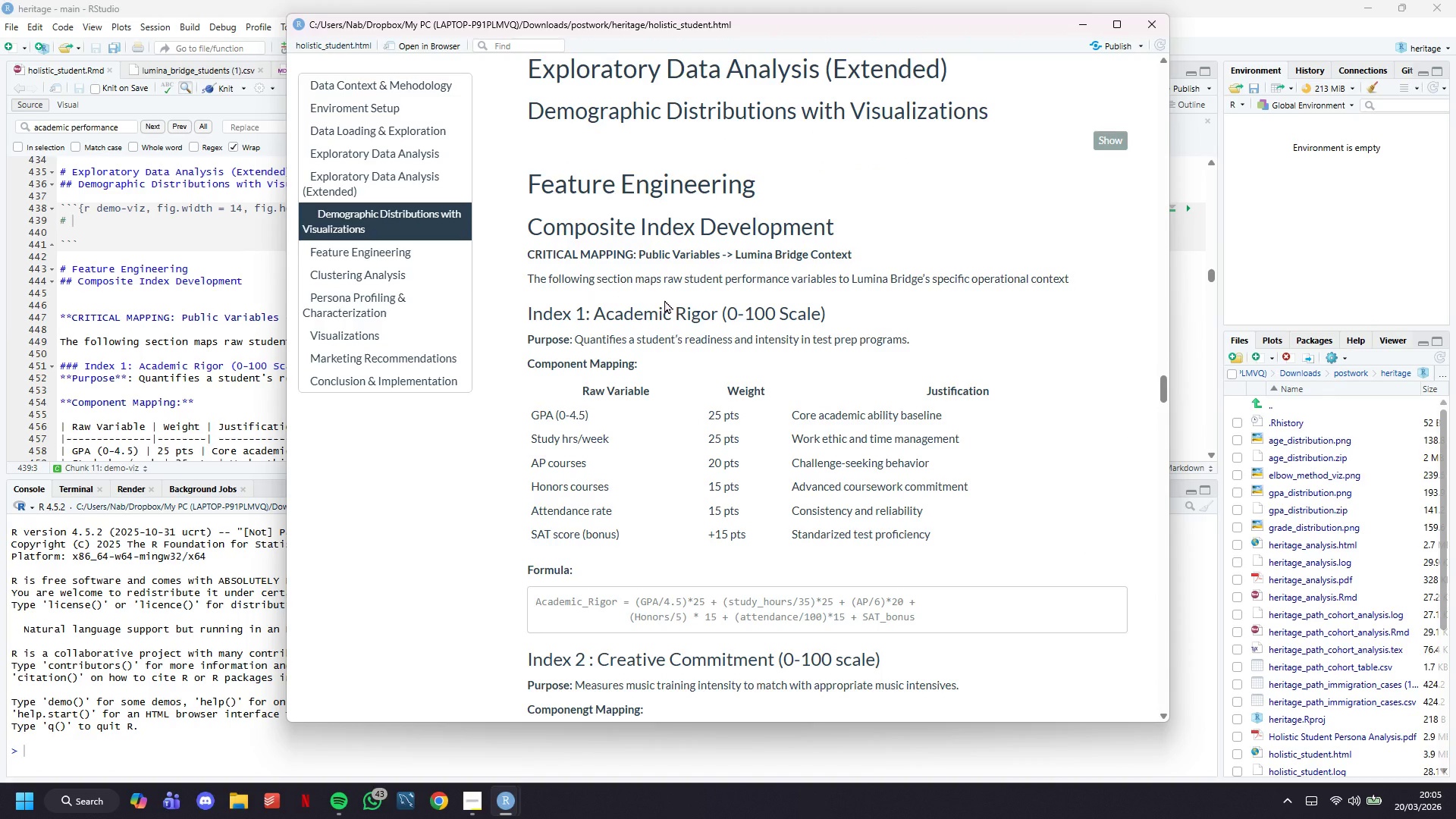 
scroll: coordinate [664, 300], scroll_direction: up, amount: 11.0
 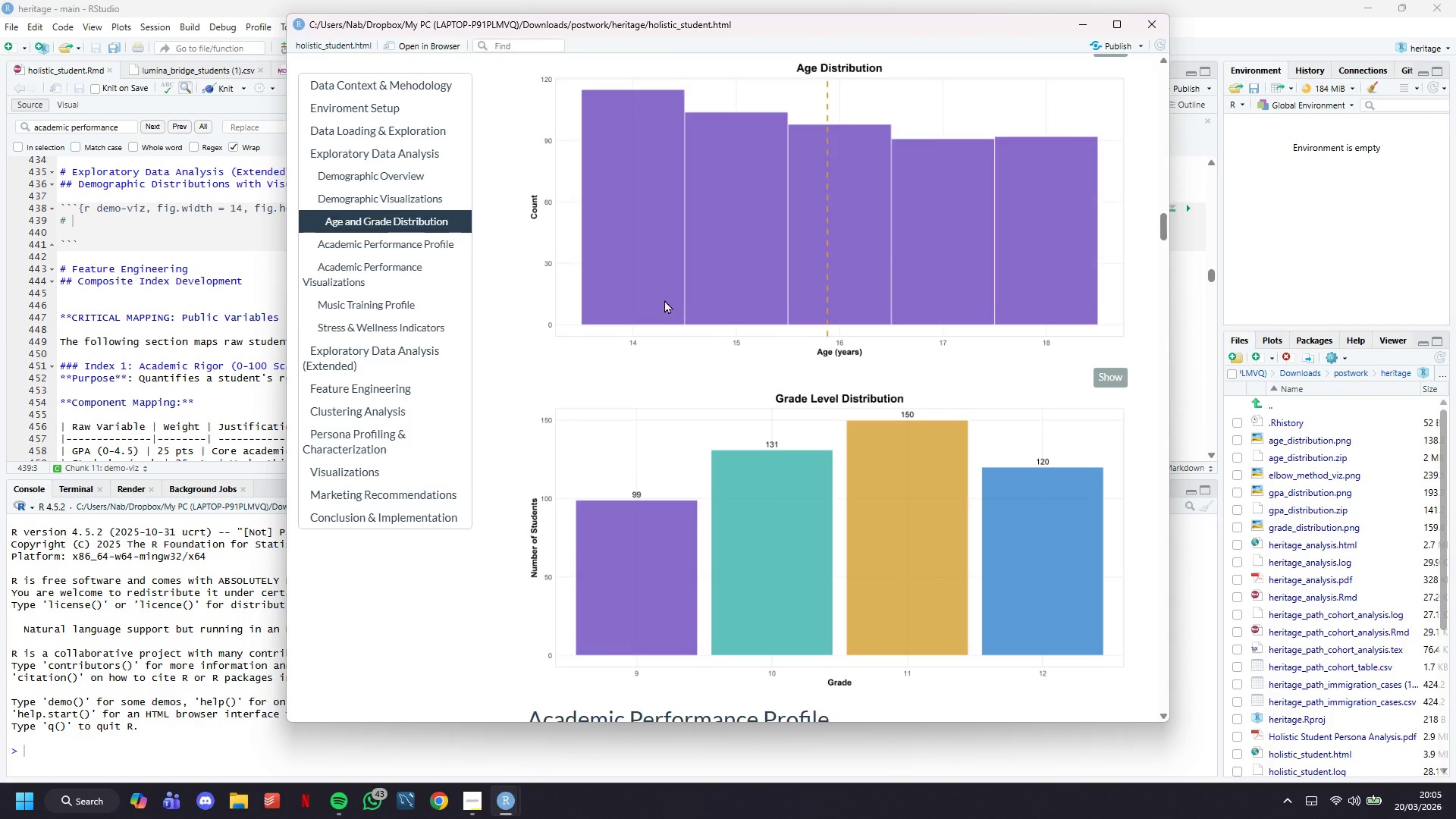 
scroll: coordinate [664, 300], scroll_direction: down, amount: 17.0
 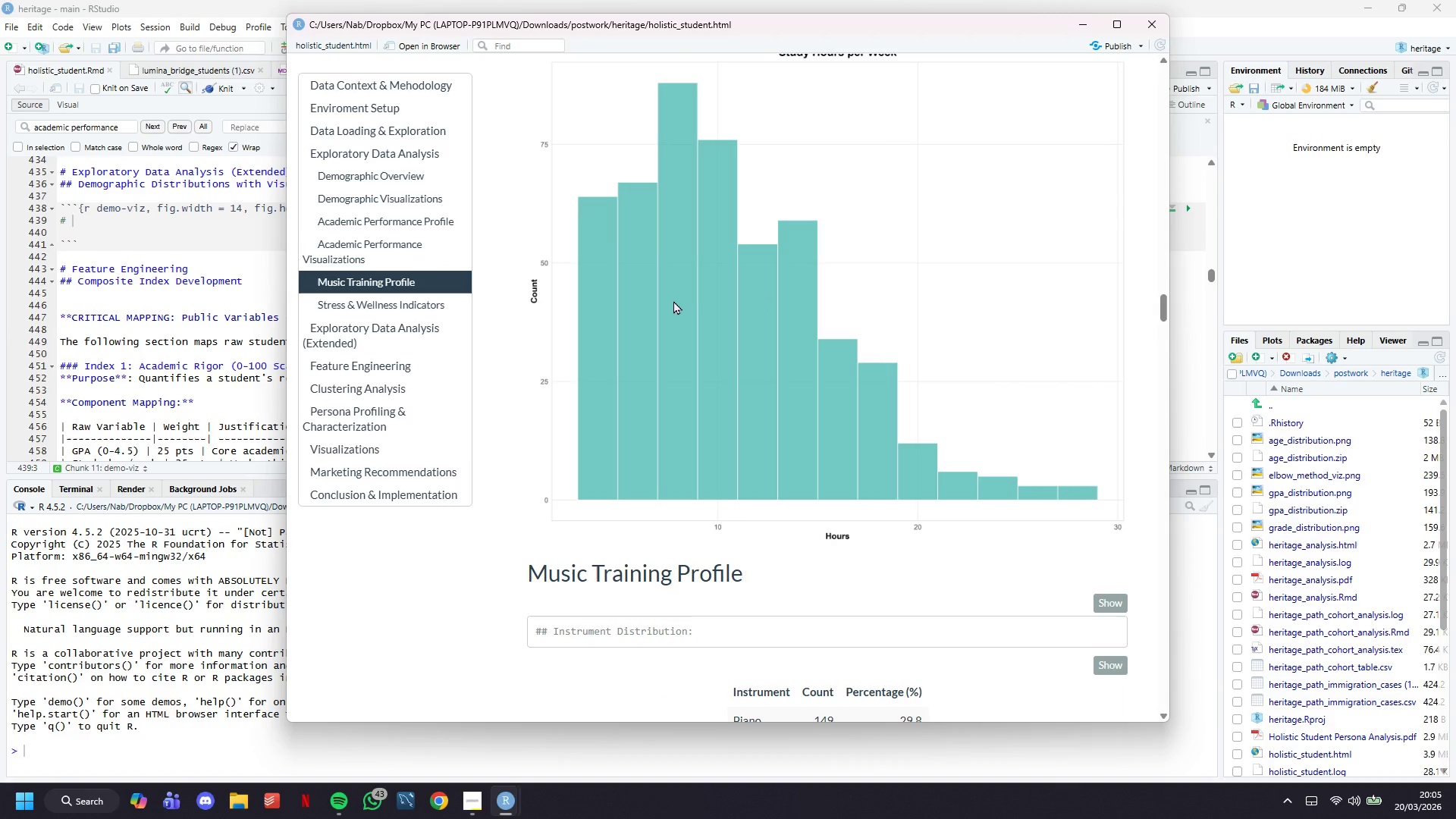 
left_click([1085, 23])
 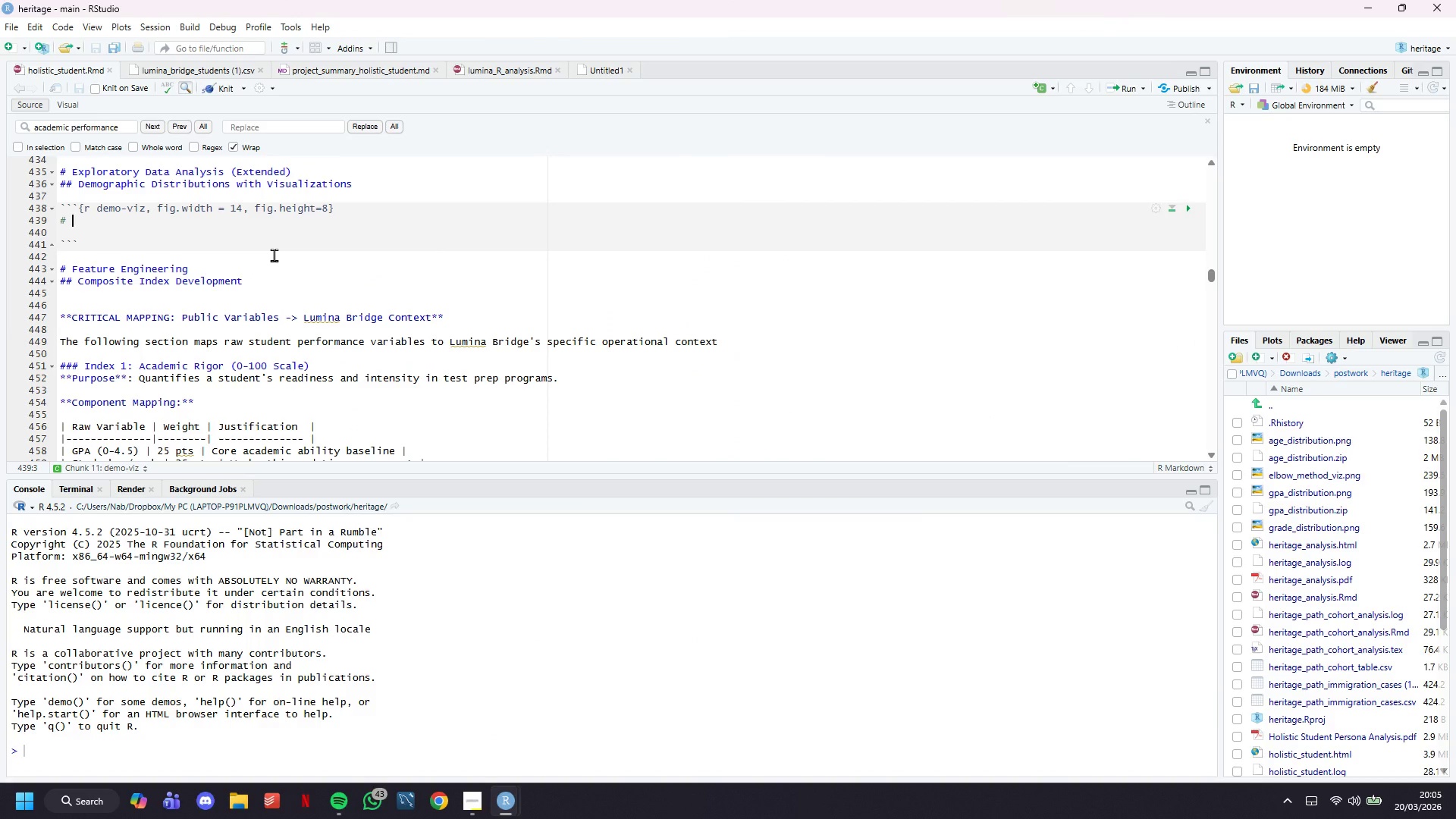 
type(Gender & School)
 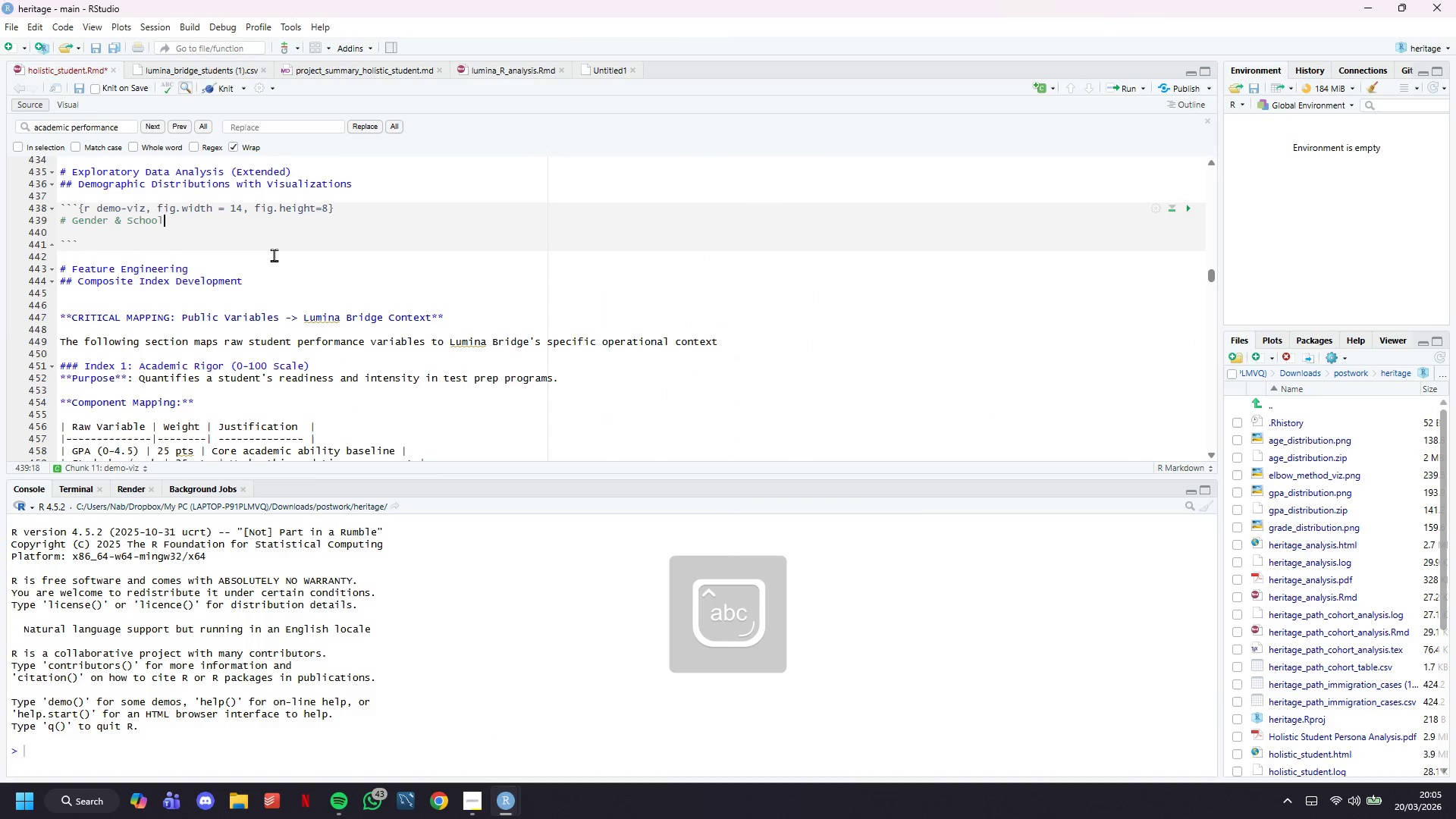 
key(Enter)
 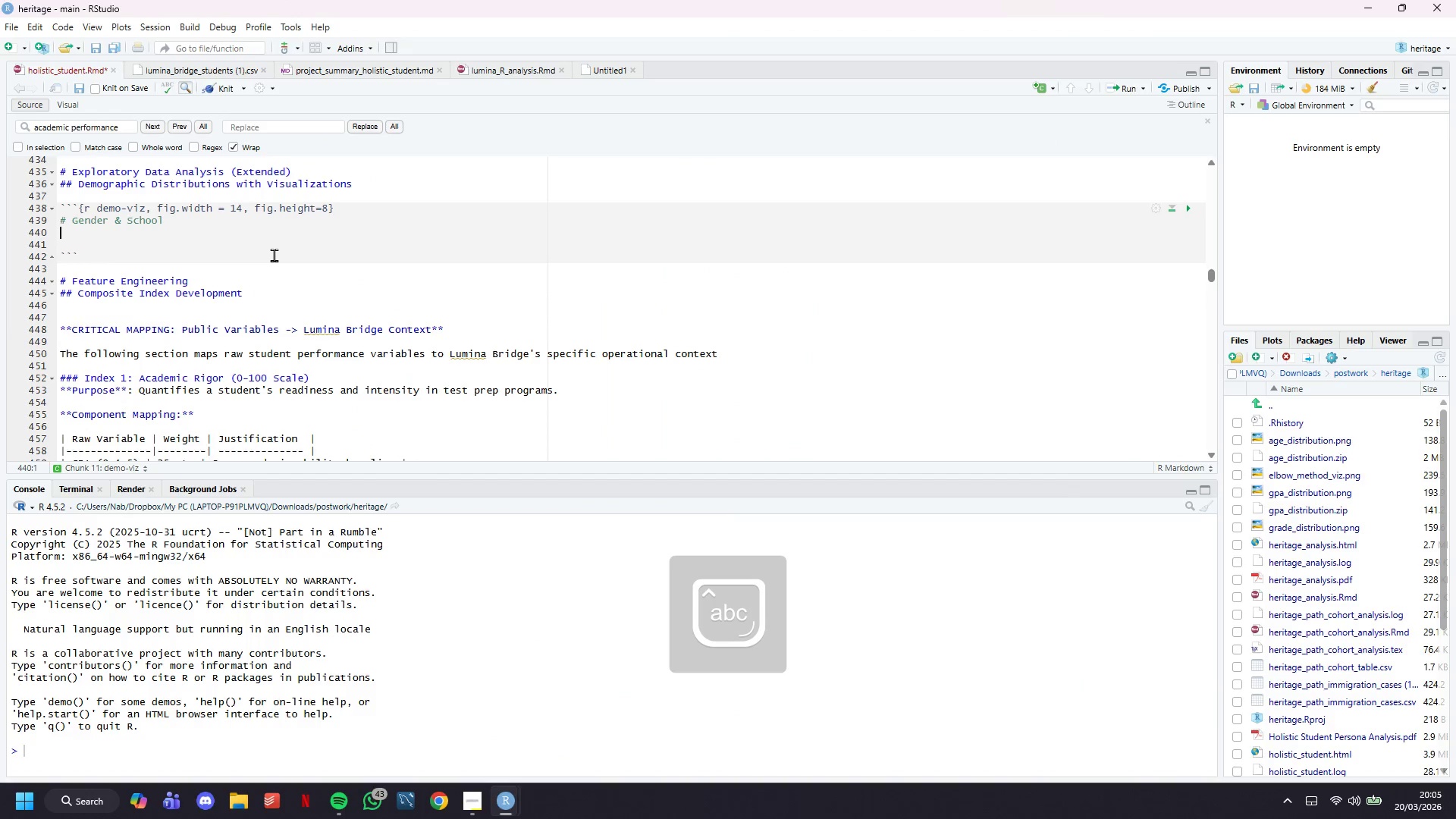 
type(gender_data <- students %>% count(gender)
 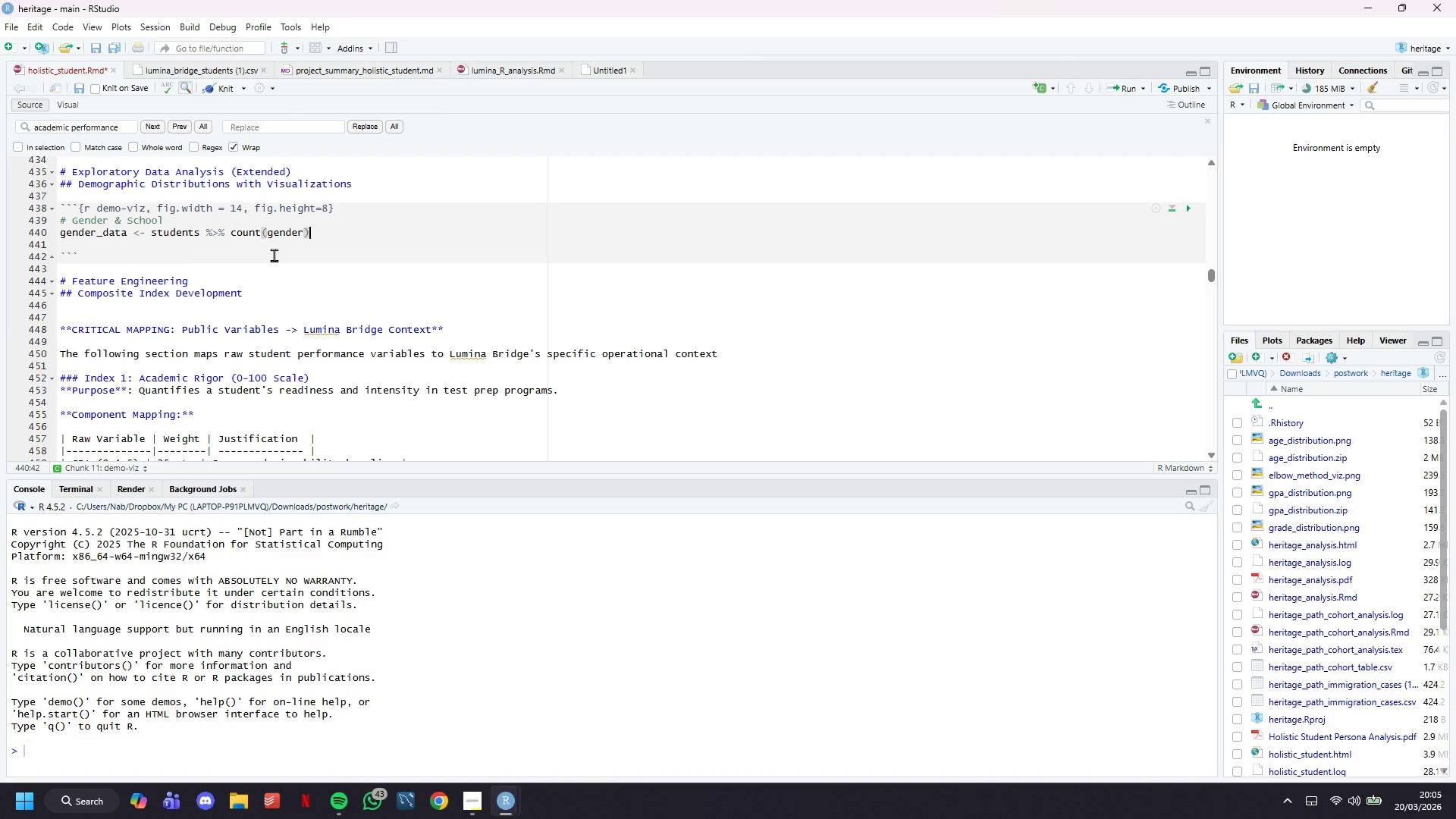 
 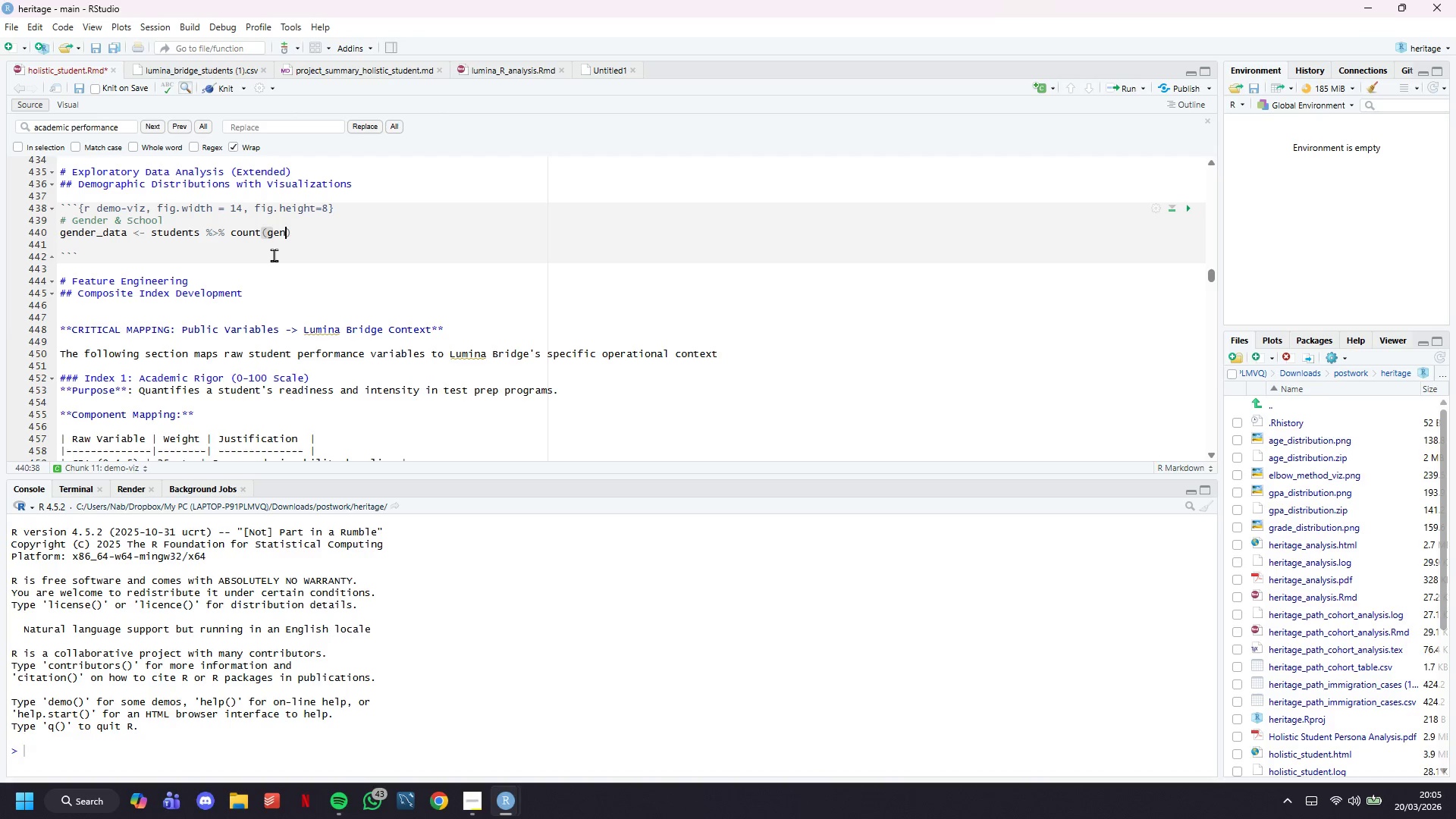 
key(ArrowRight)
 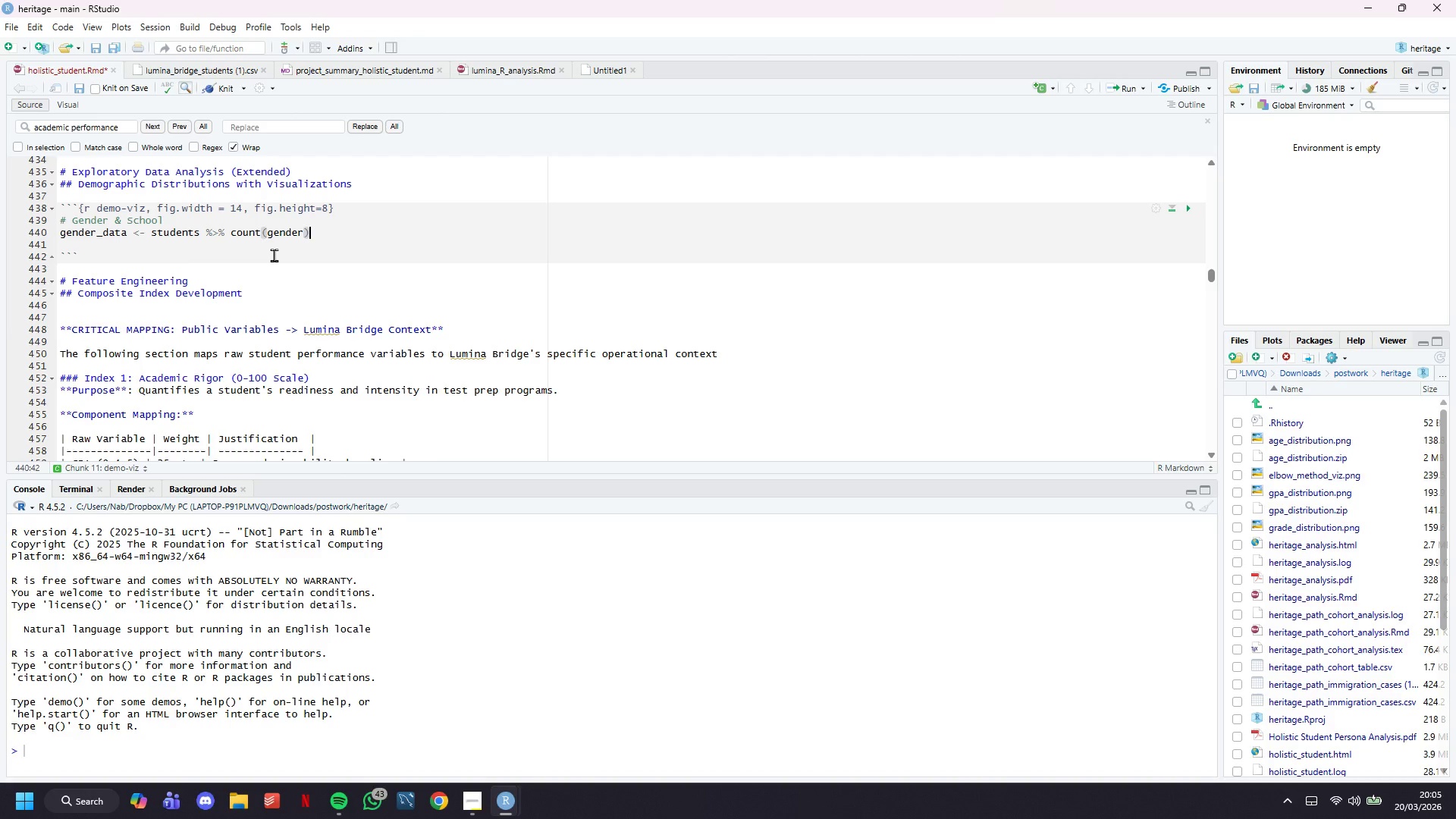 
type( %>% mutate(pct = n/sum(n)
 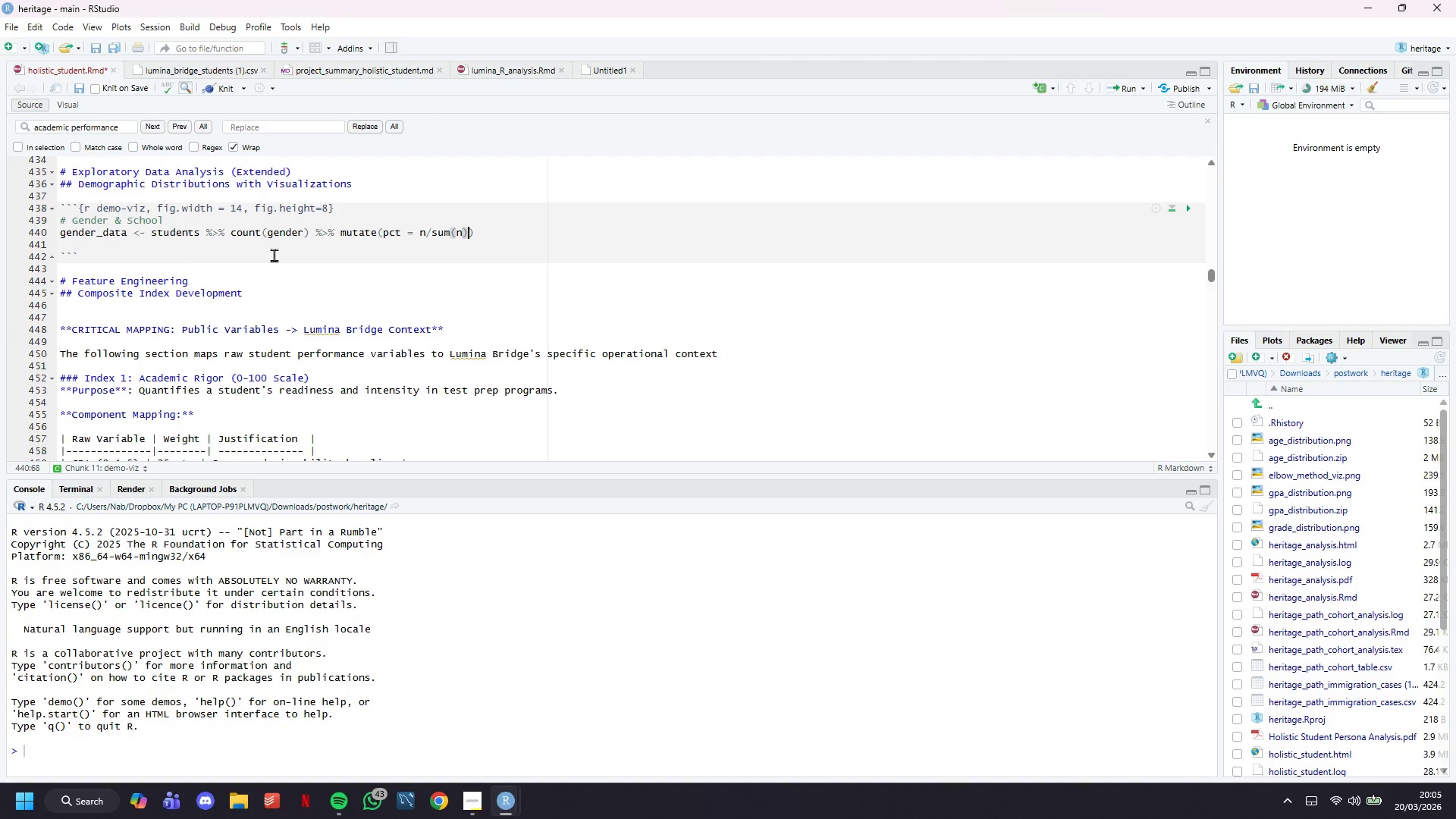 
 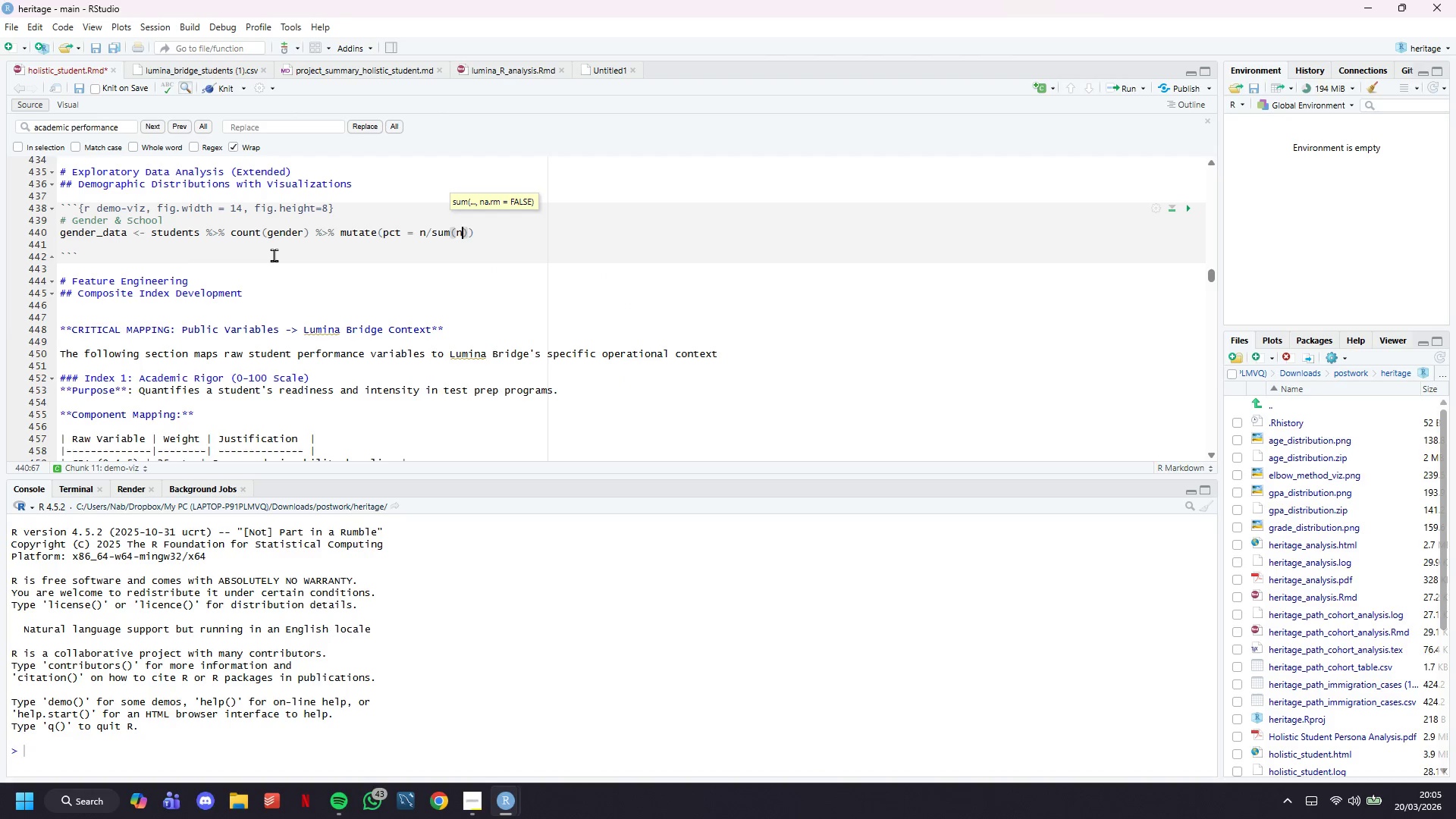 
key(ArrowRight)
 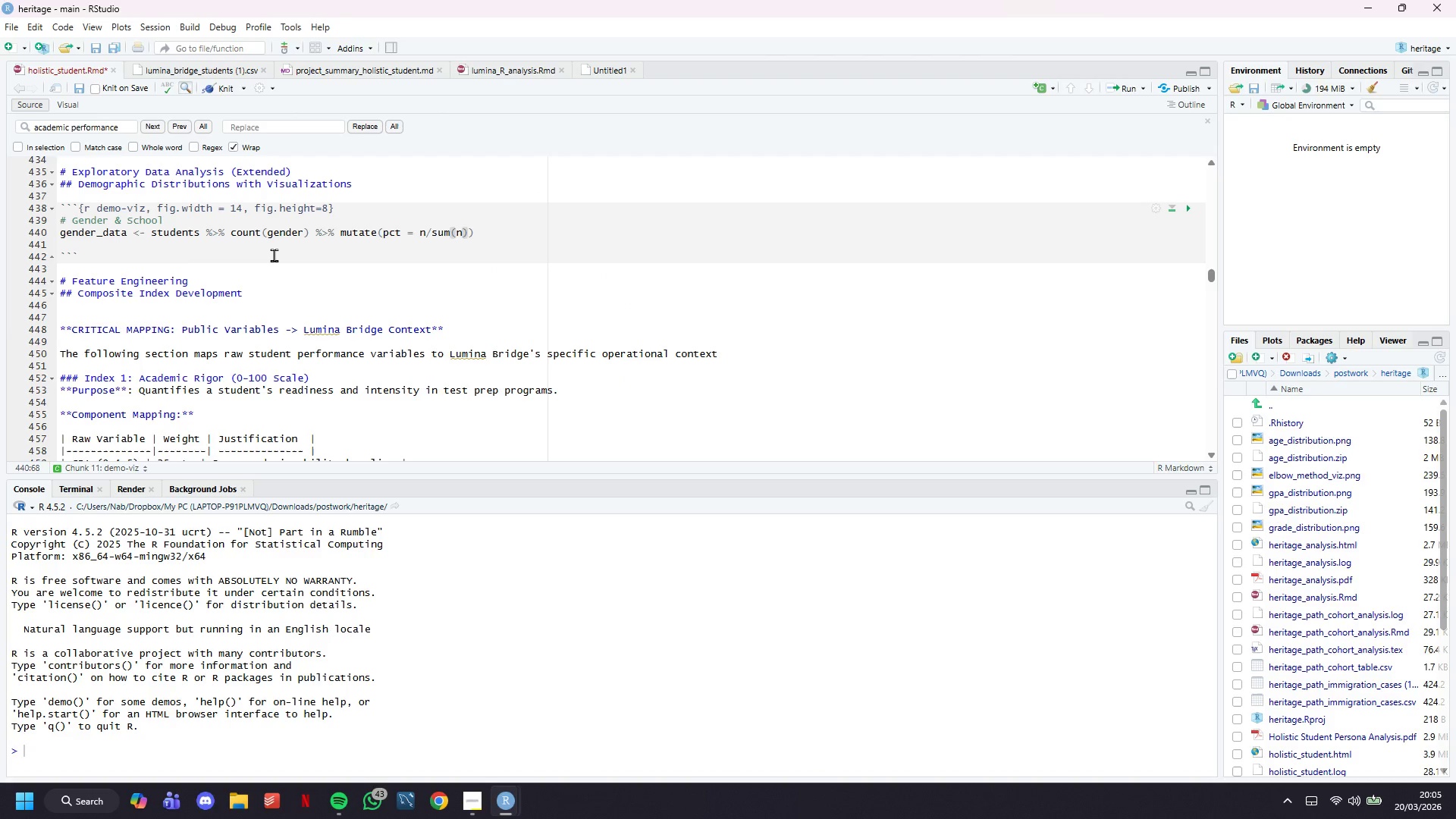 
type(*100)
 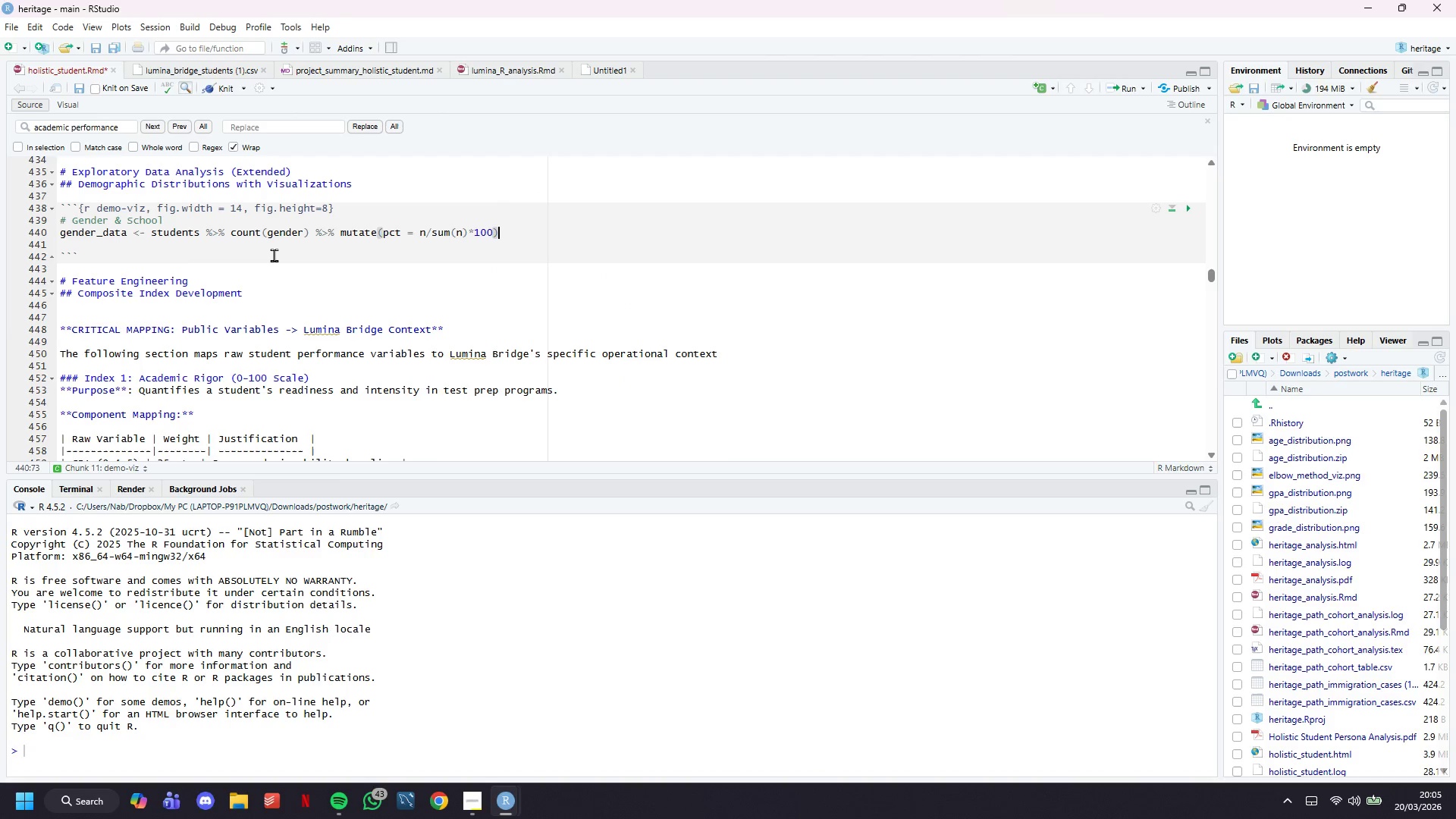 
key(ArrowRight)
 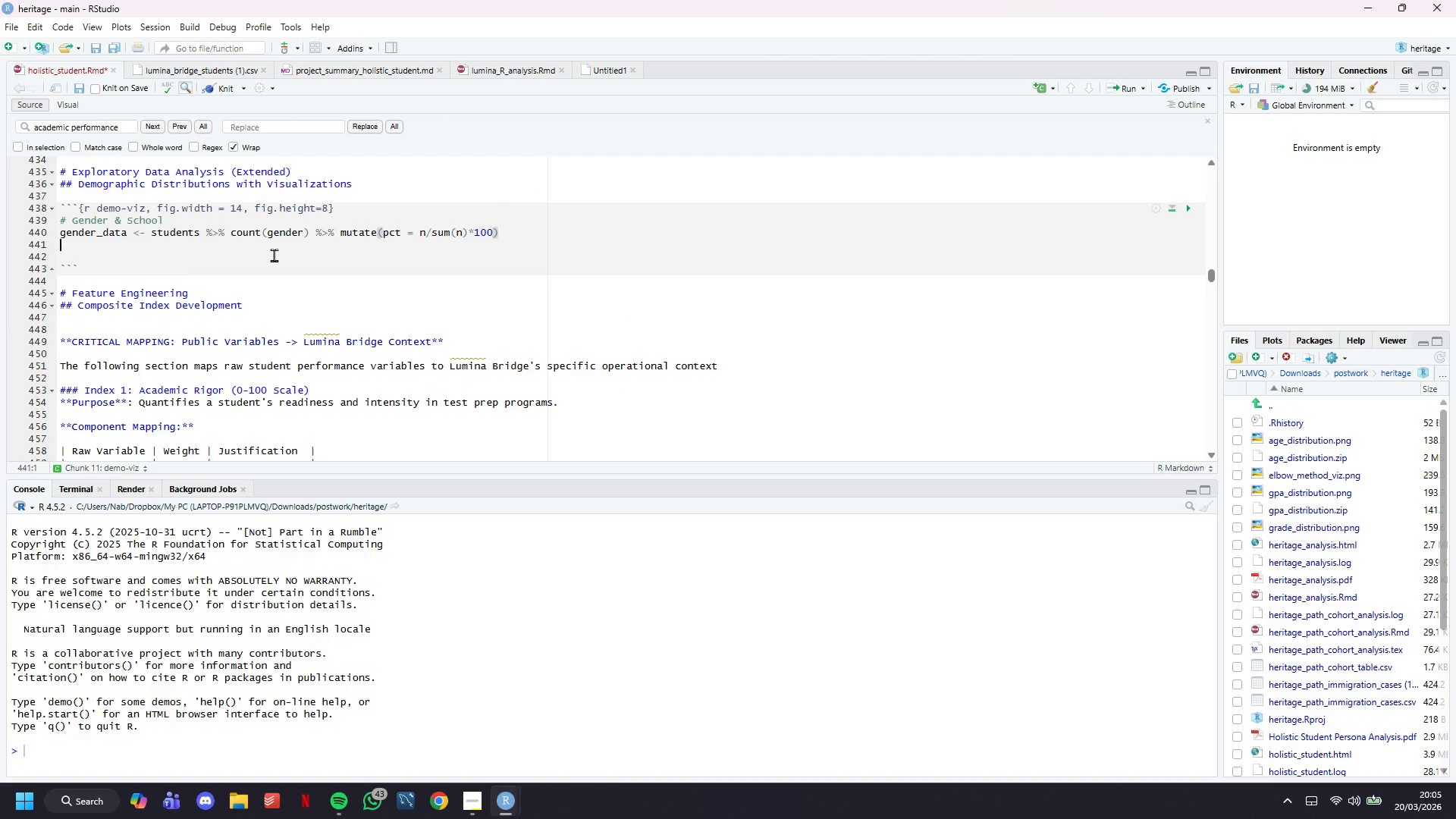 
key(Enter)
 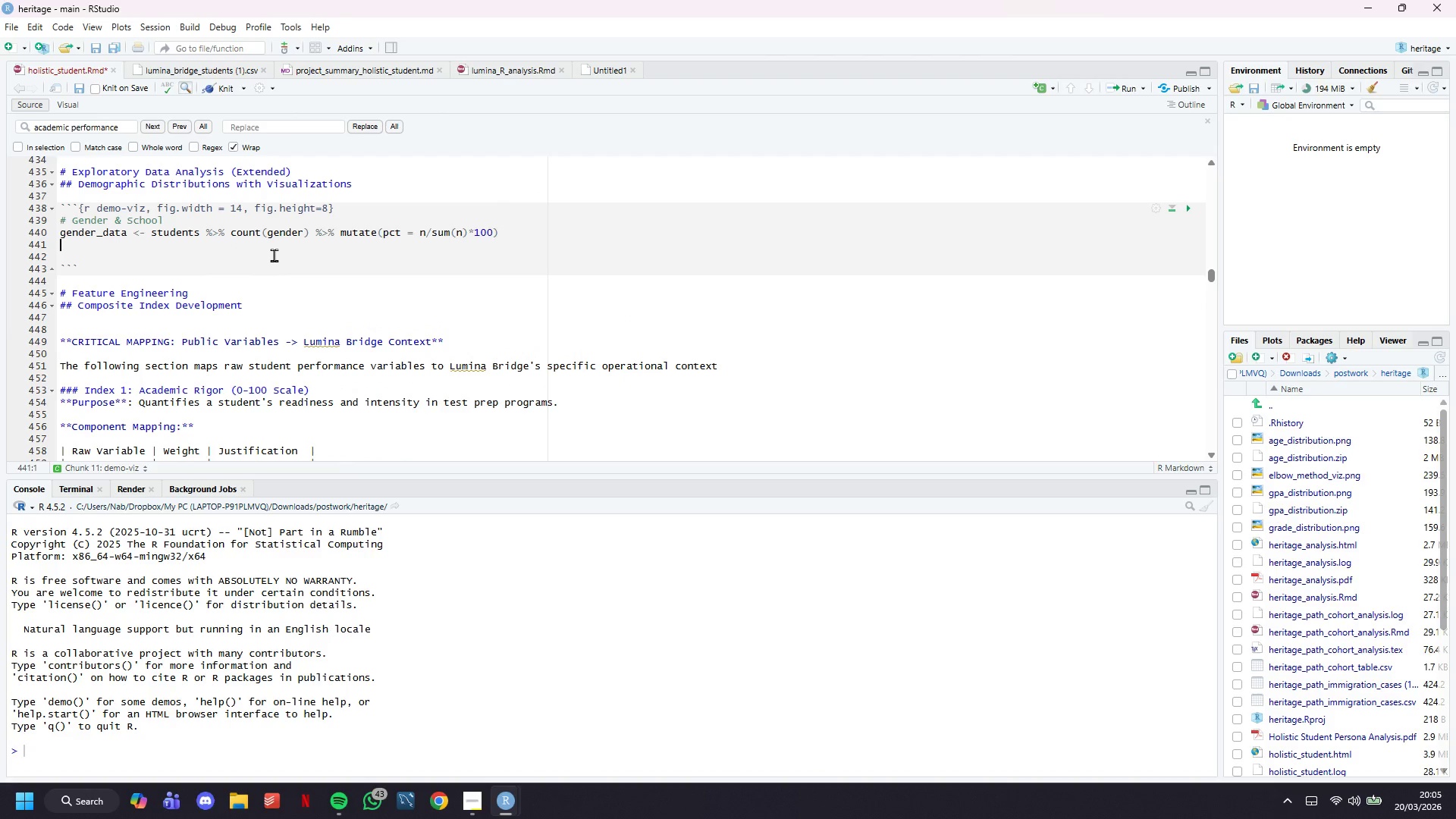 
type(p3 <- ggplot(genr)
key(Backspace)
type(der,)
key(Backspace)
type(_data, aes(x = ")
 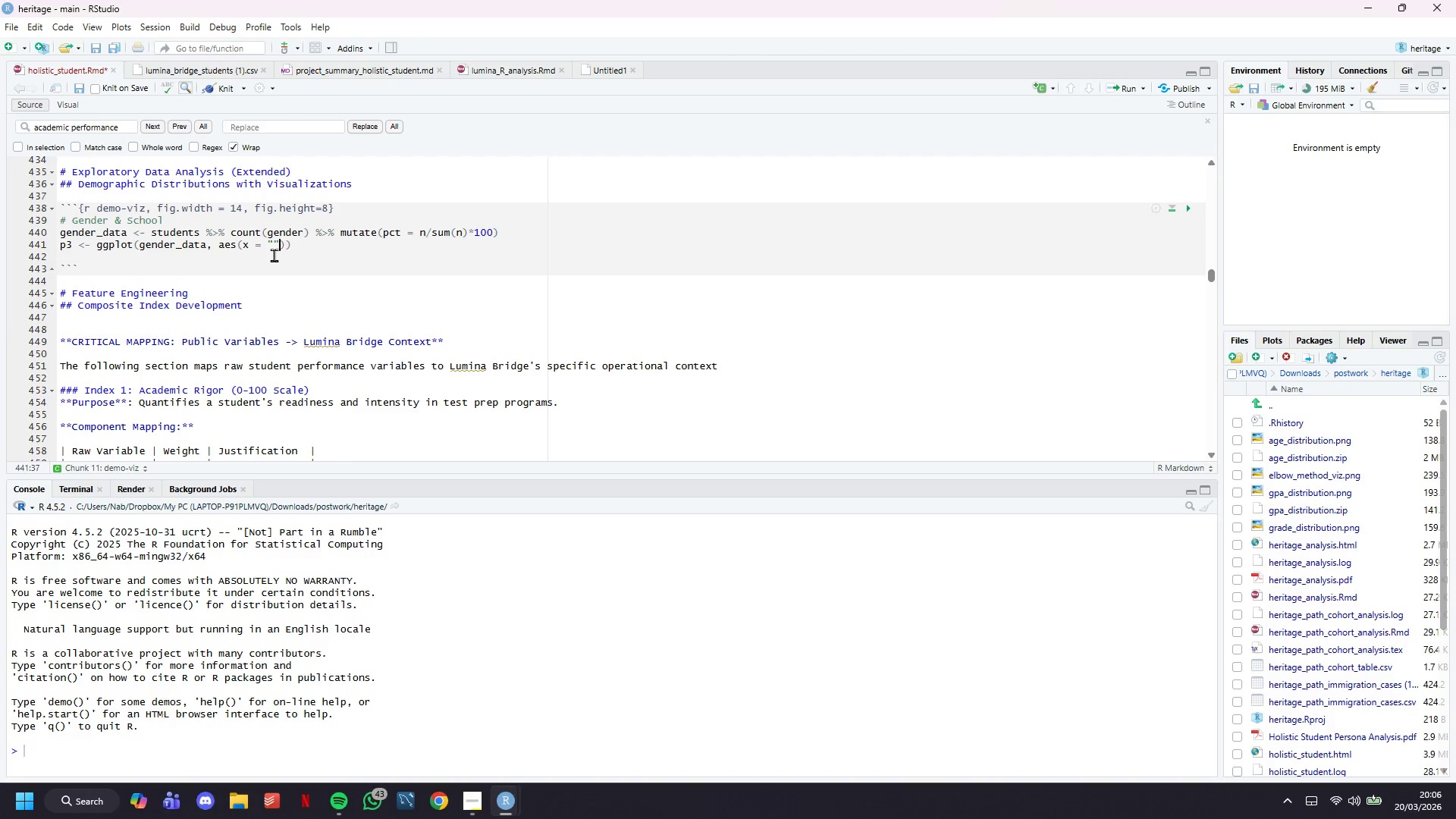 
 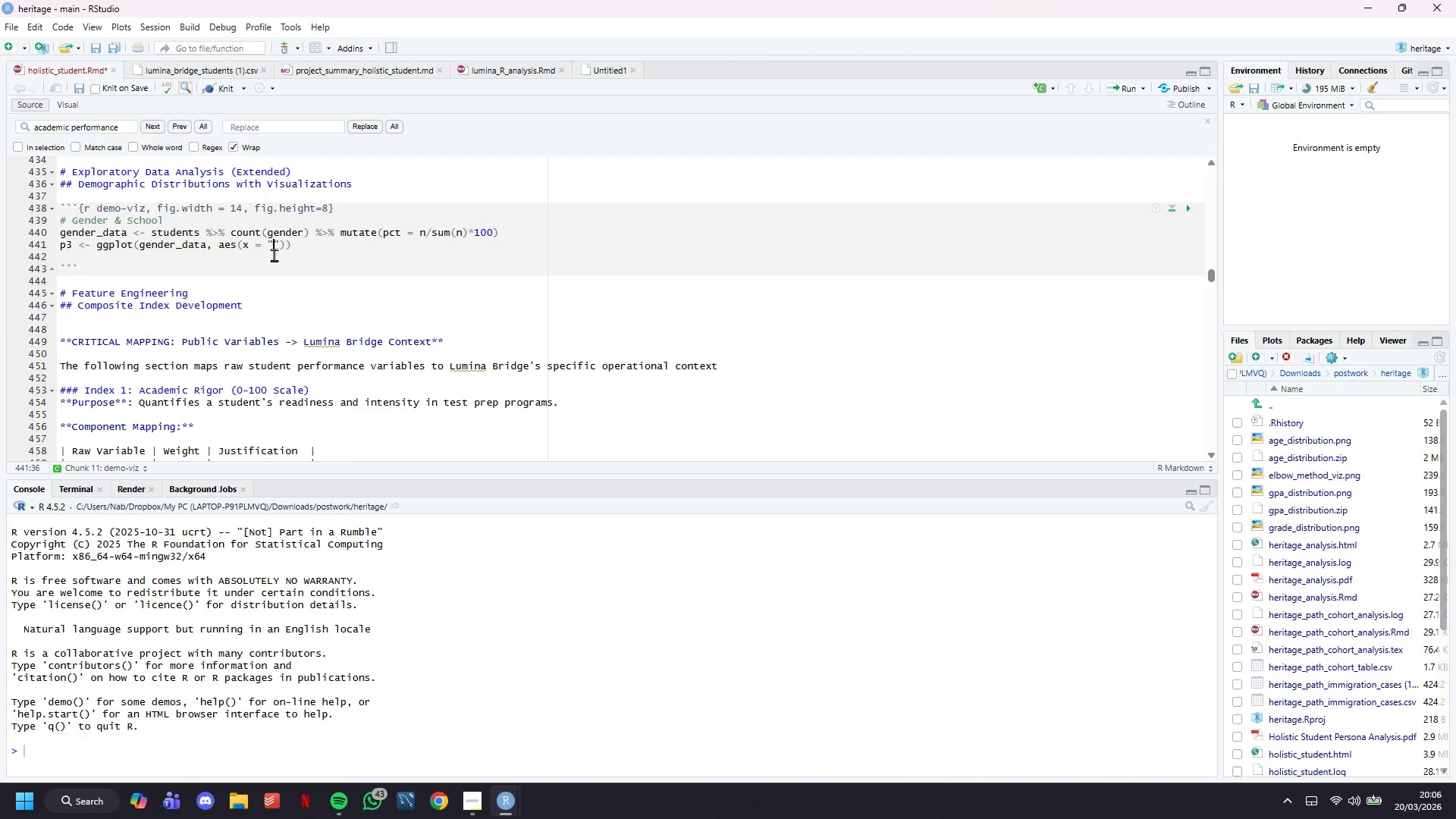 
key(ArrowRight)
 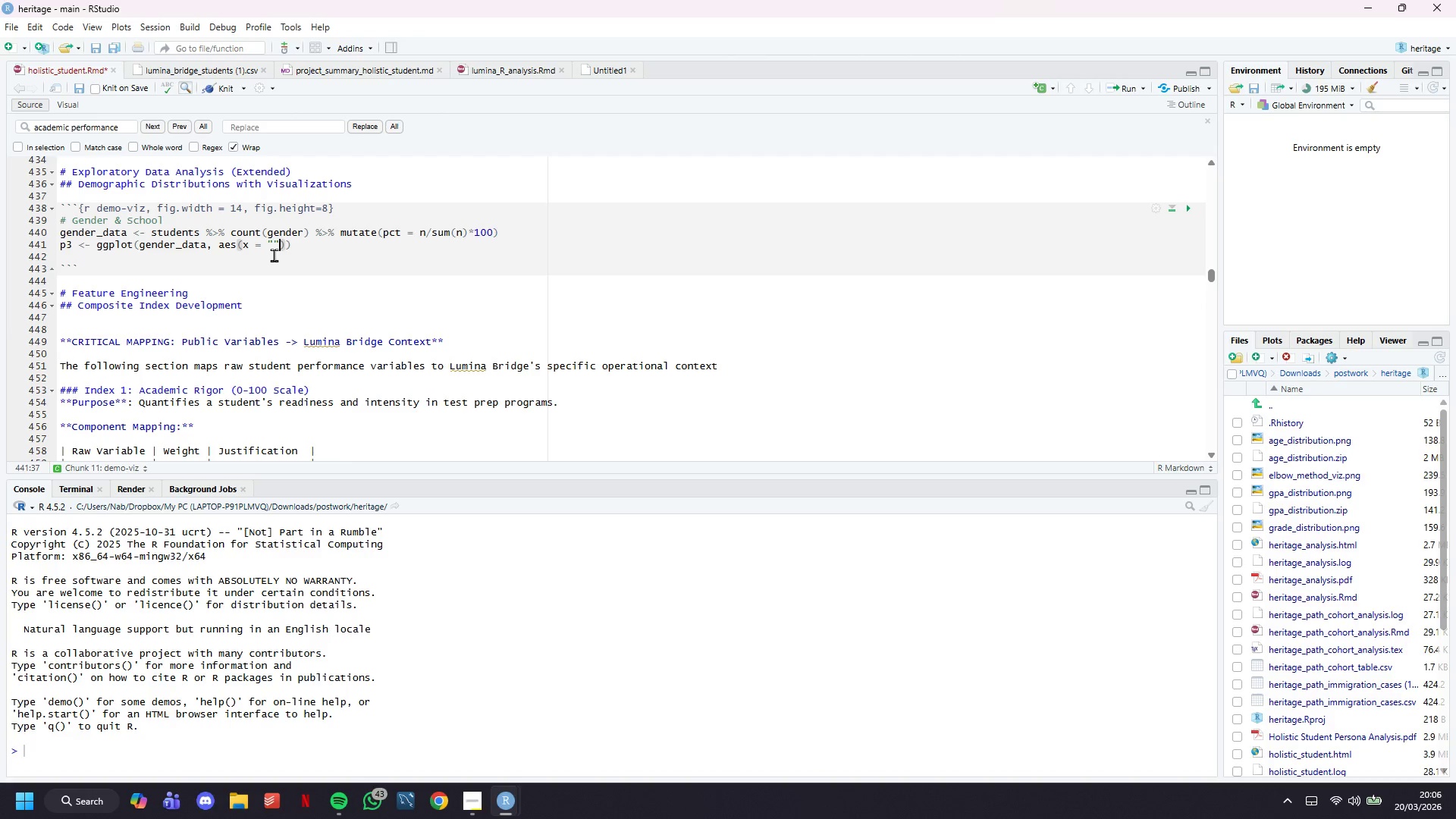 
type(, y = n, fill = gender)
 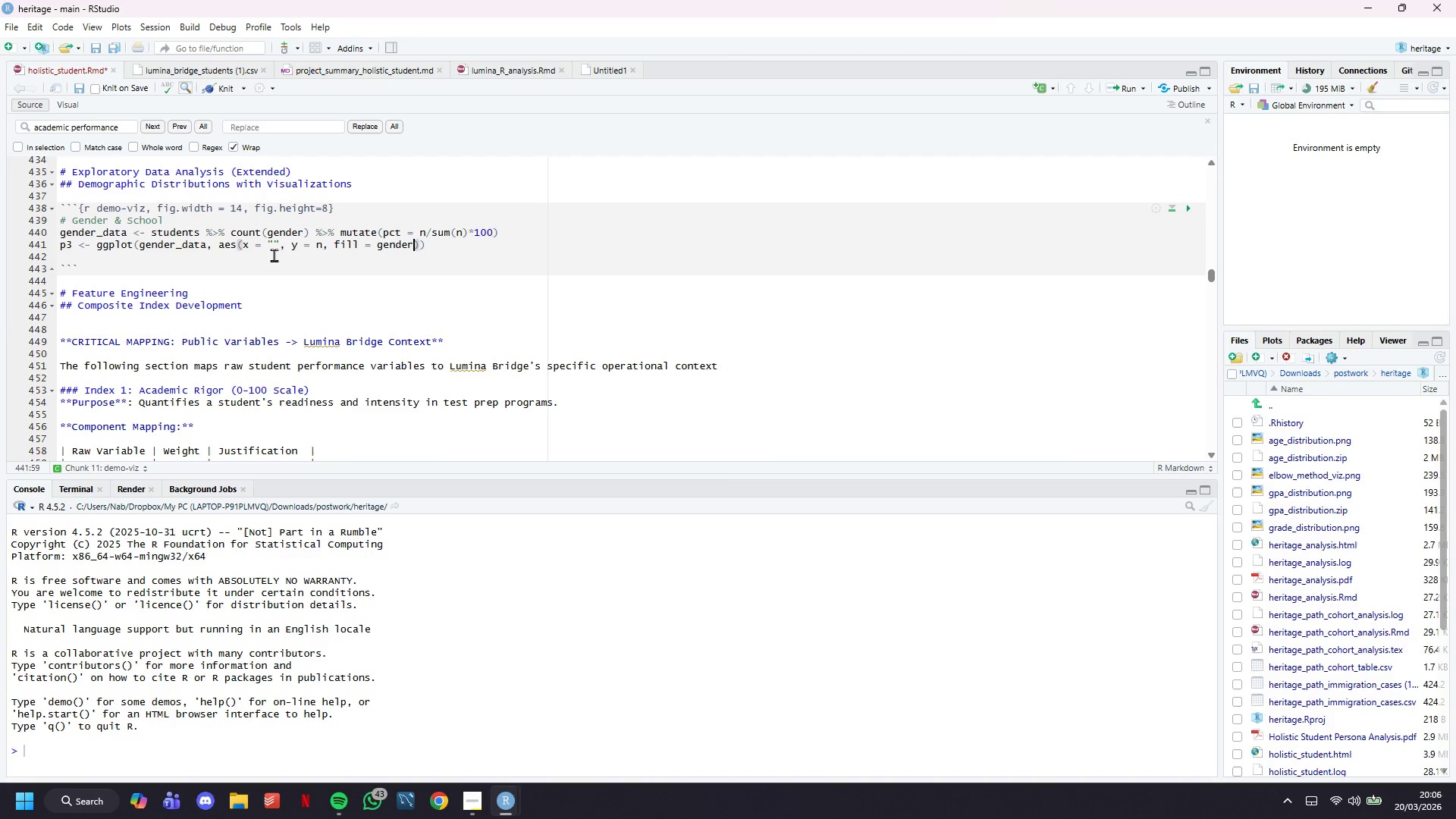 
key(ArrowRight)
 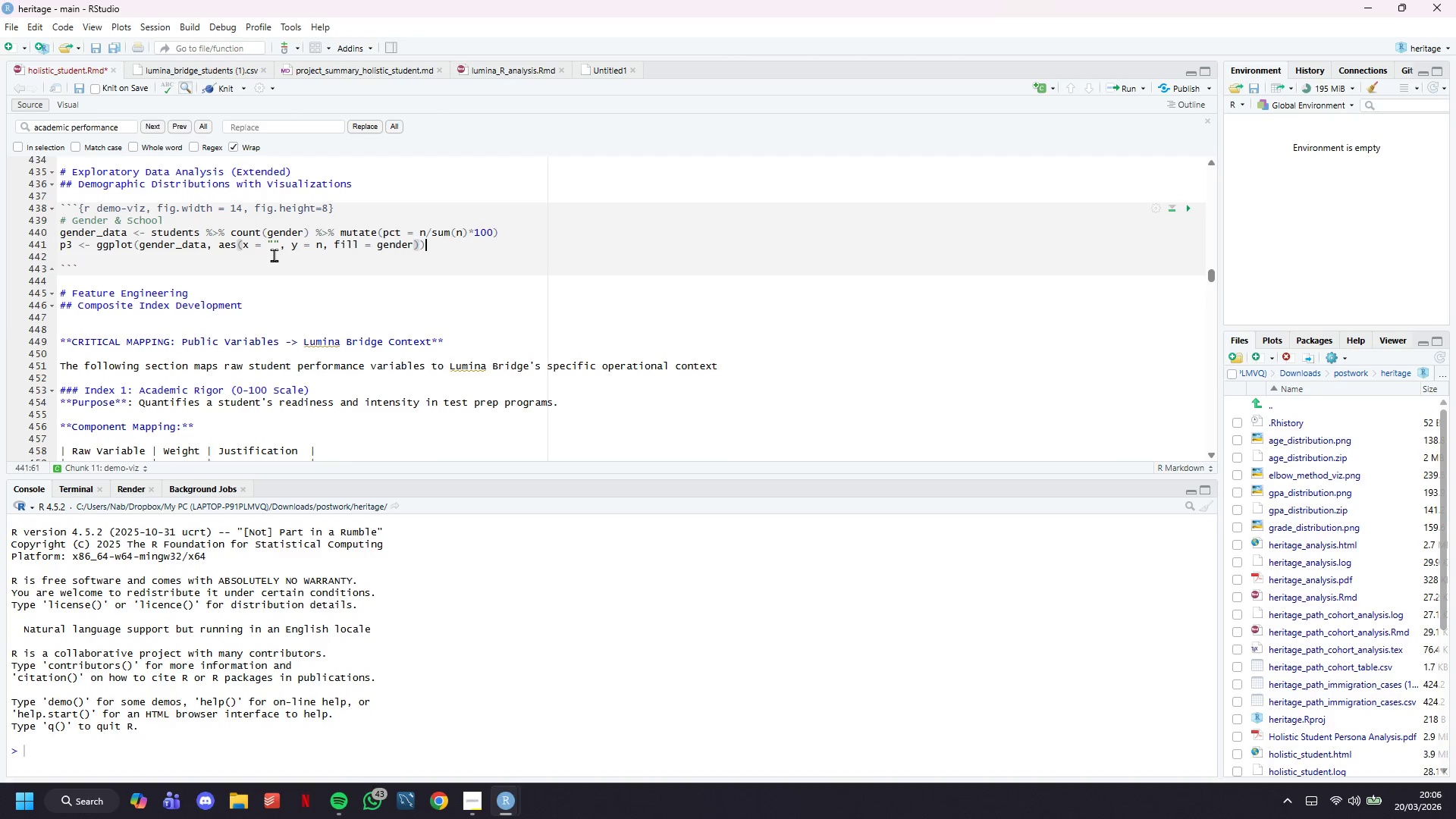 
key(ArrowRight)
 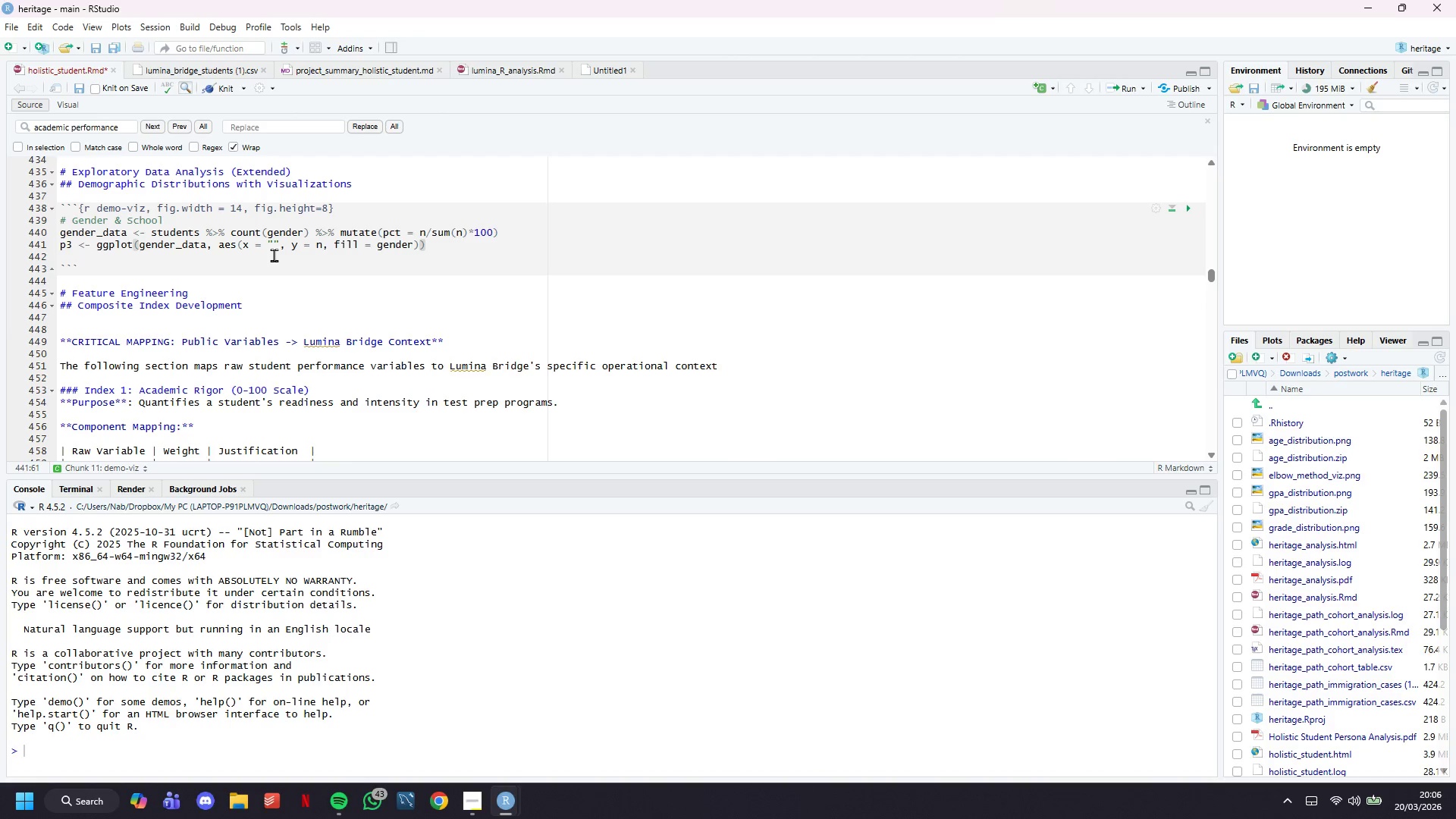 
key(Space)
 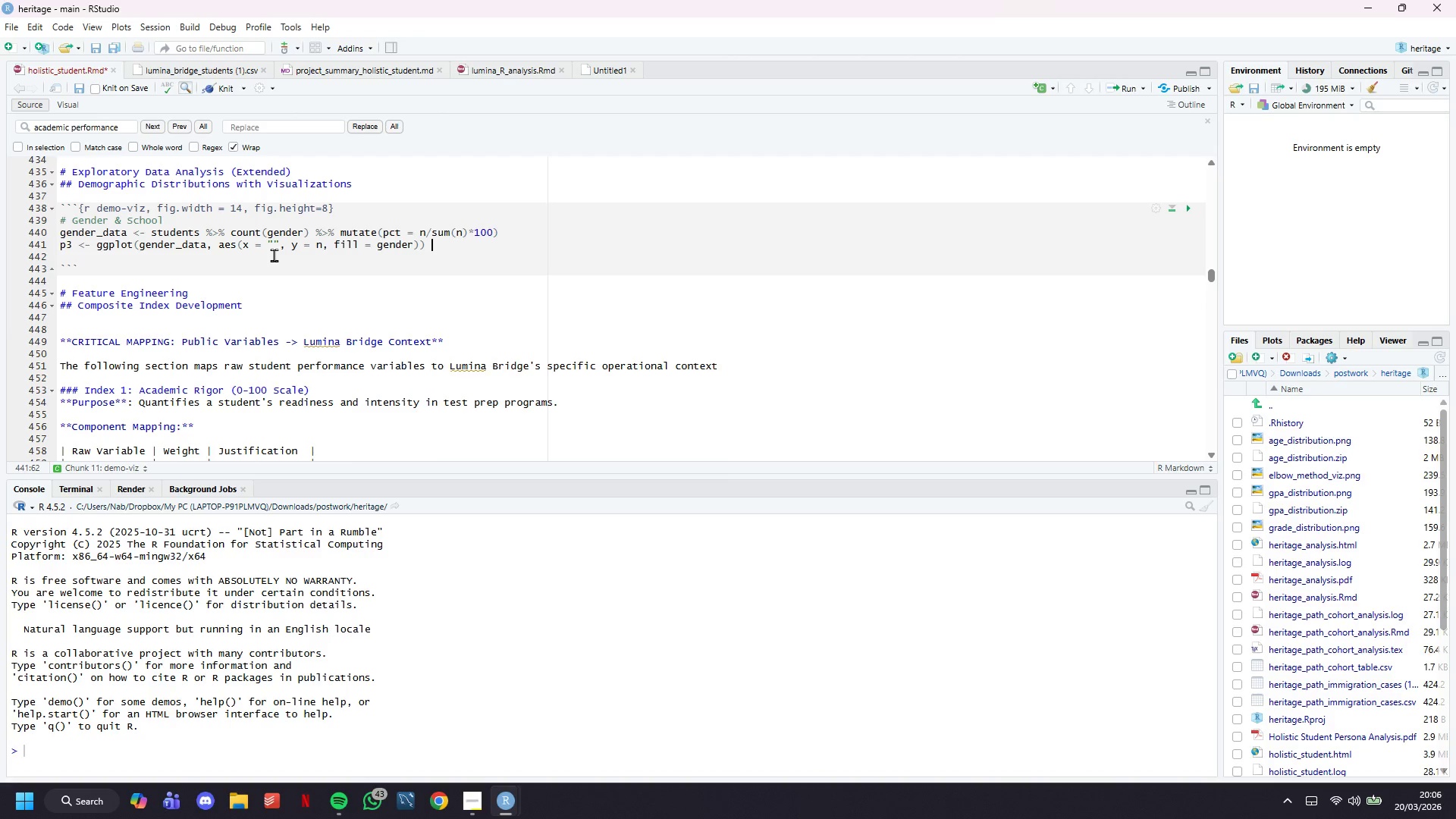 
key(Shift+Equal)
 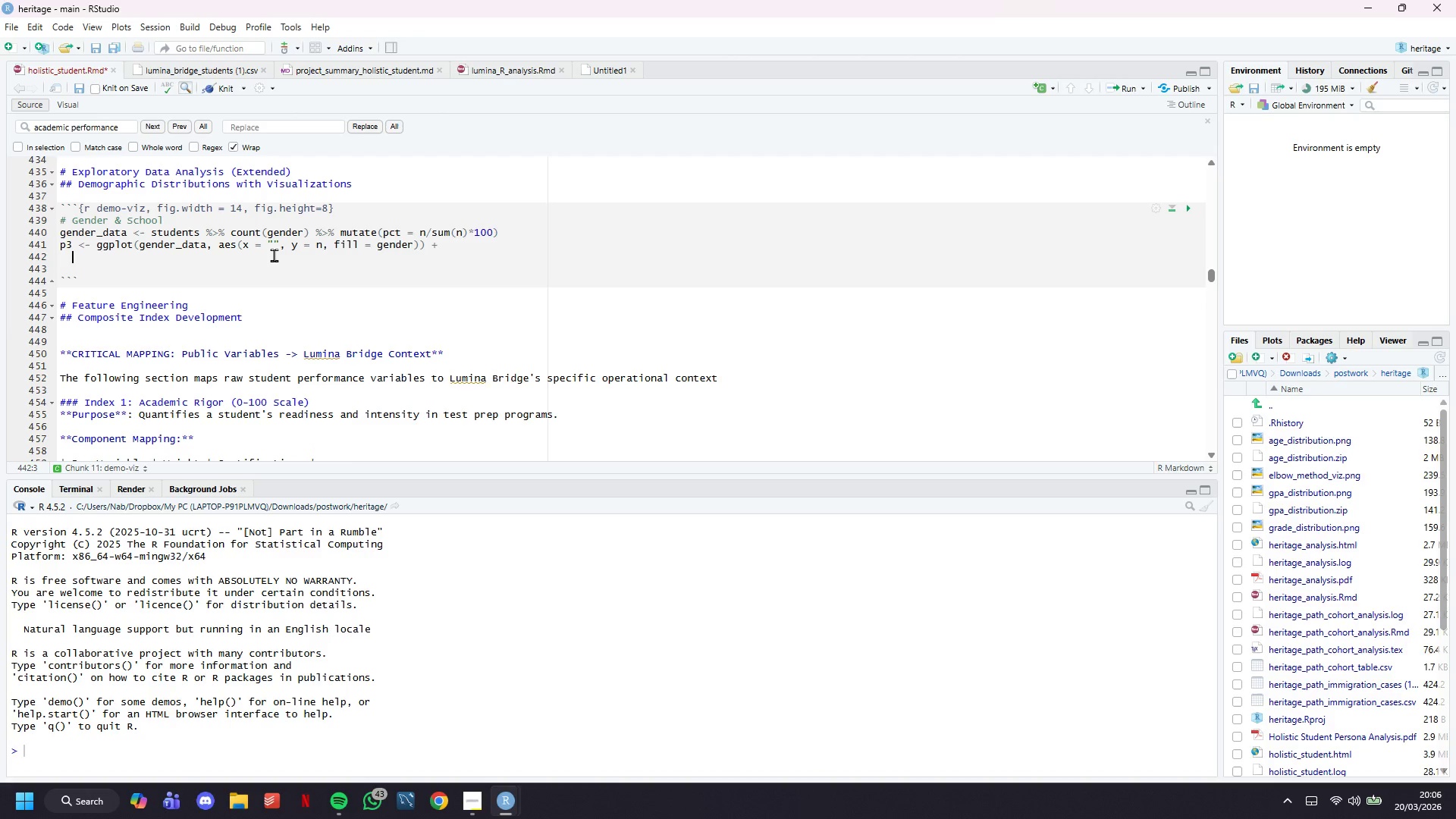 
key(Enter)
 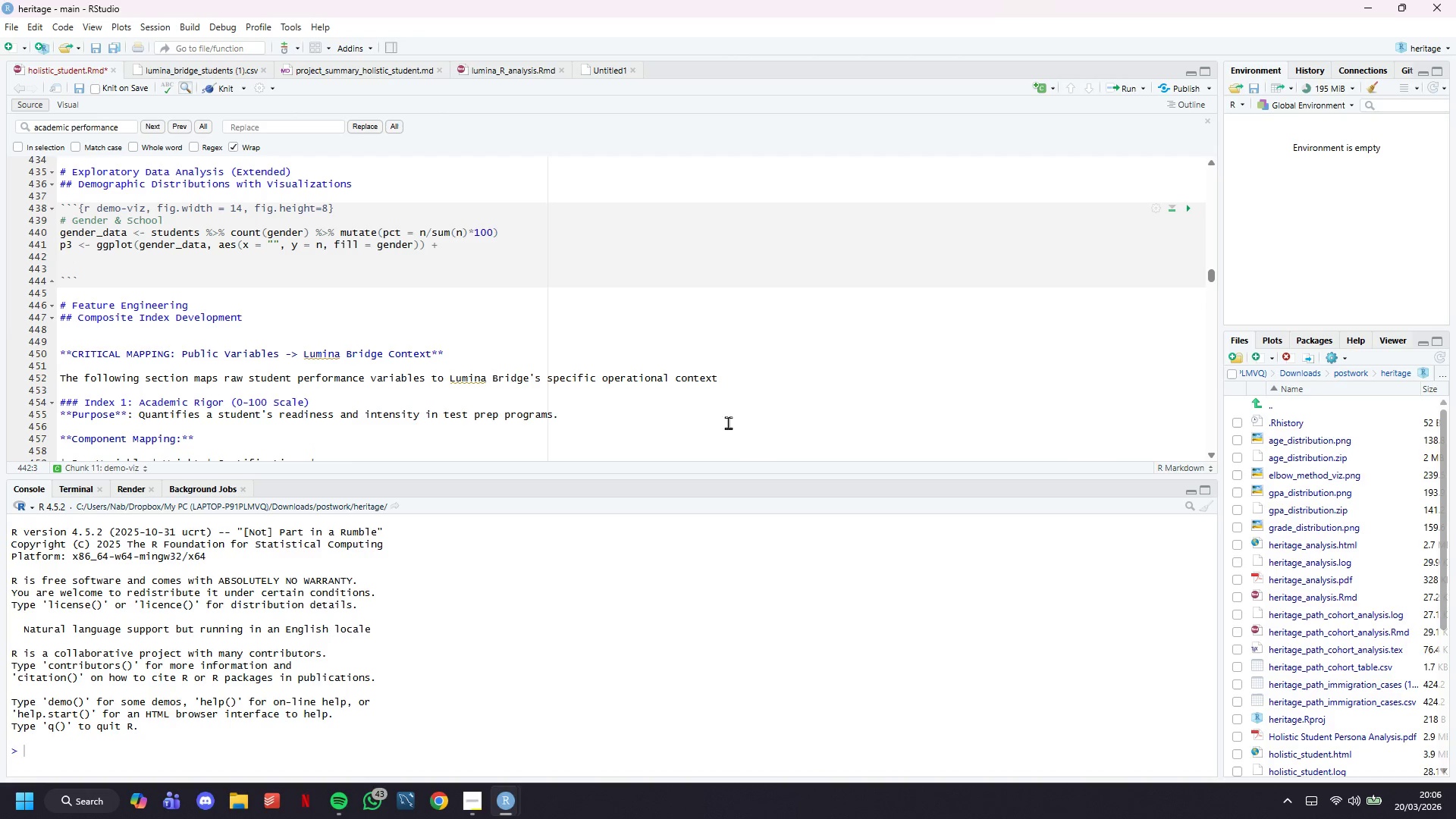 
scroll: coordinate [673, 388], scroll_direction: down, amount: 2.0
 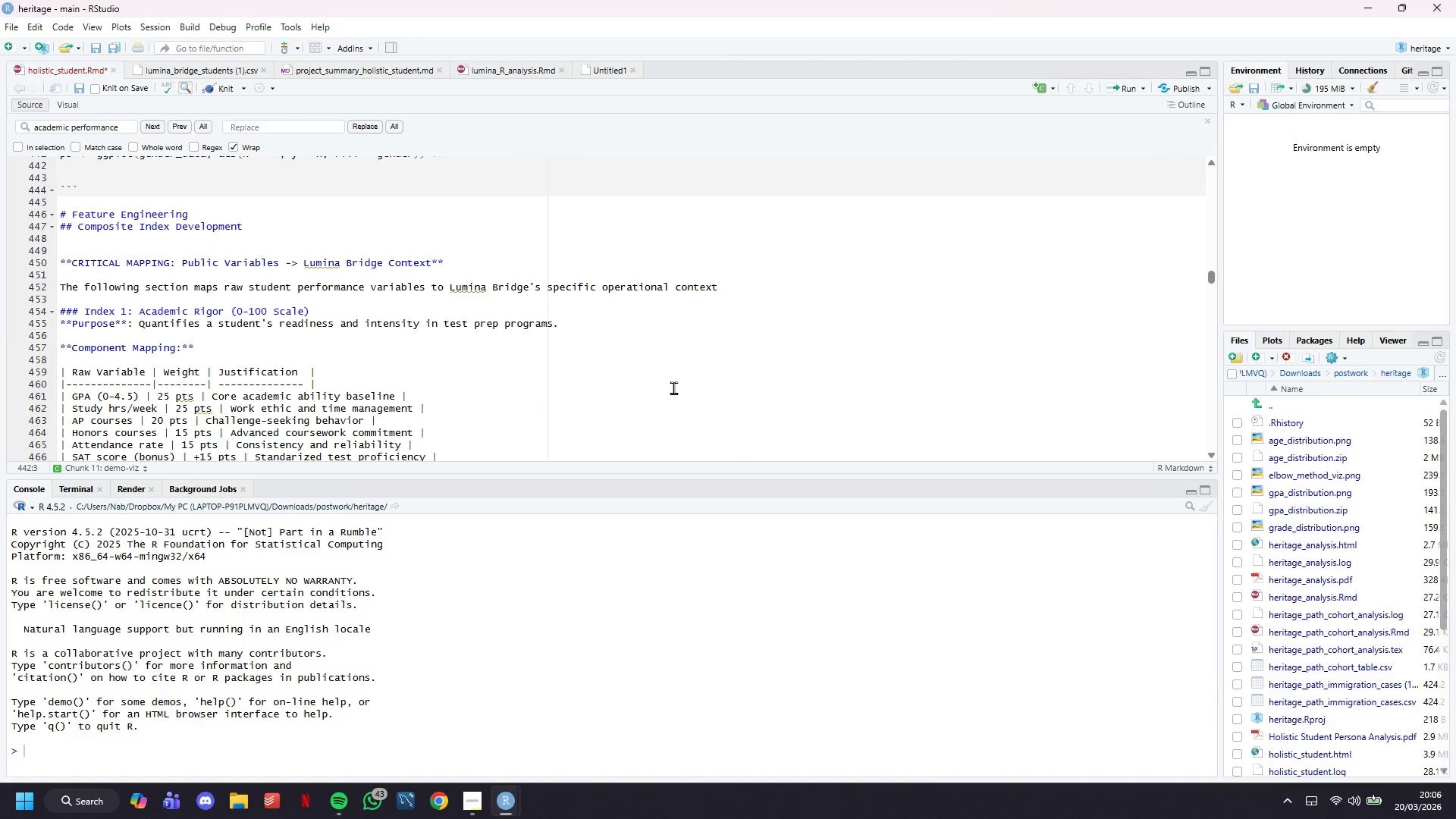 
type(geom_col()
 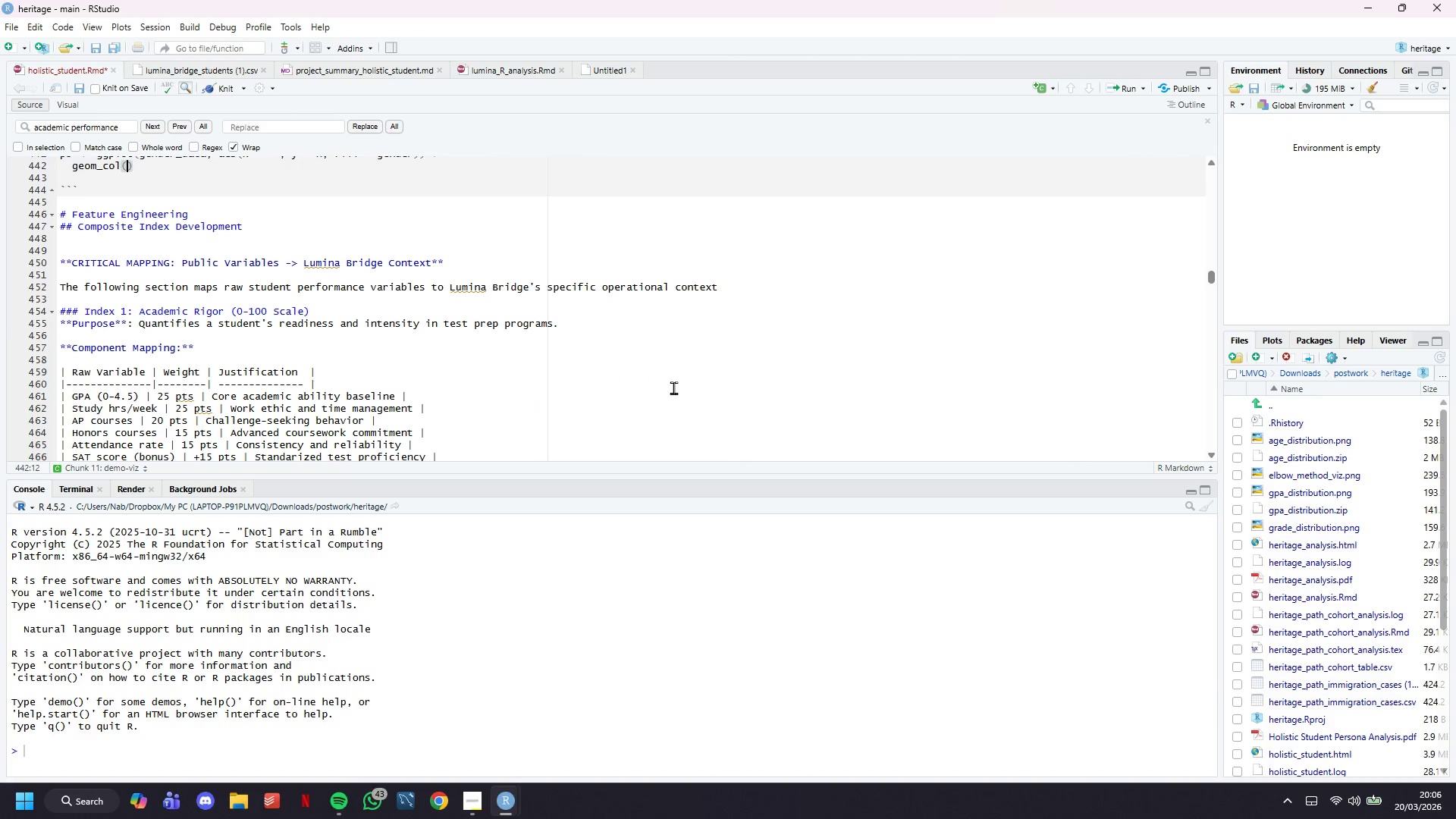 
scroll: coordinate [648, 356], scroll_direction: up, amount: 2.0
 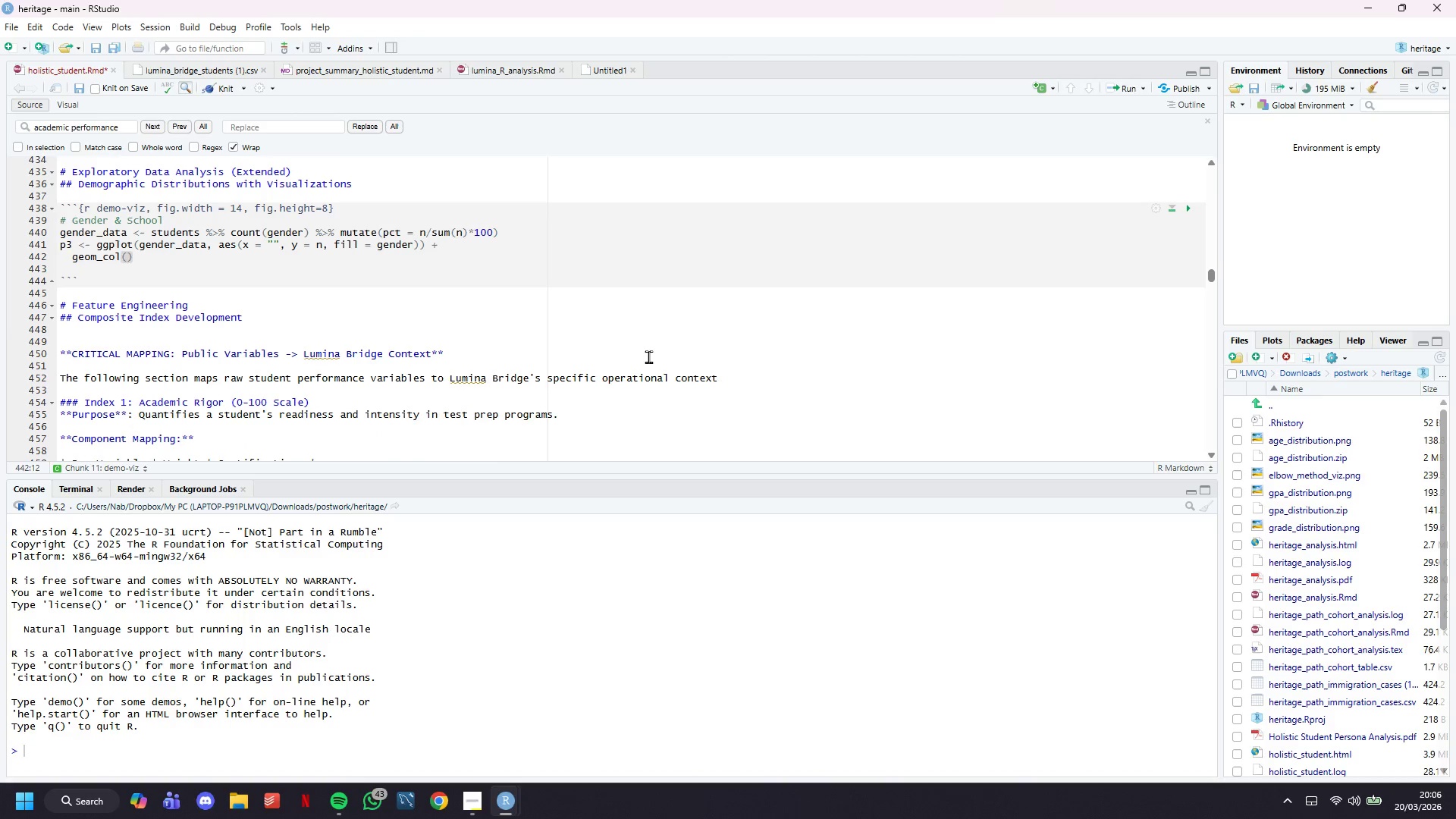 
type(width = 1, color = "white)
 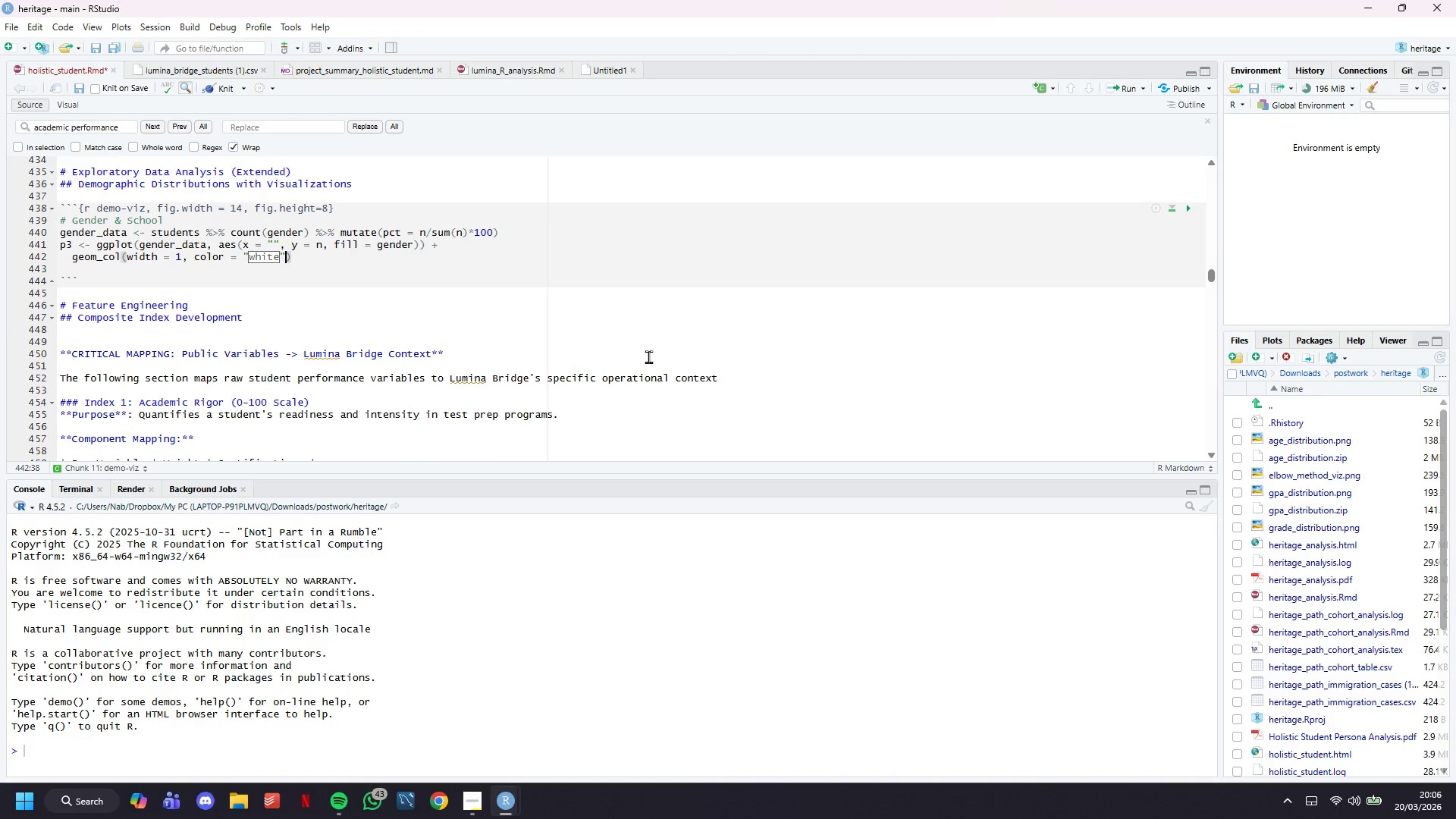 
 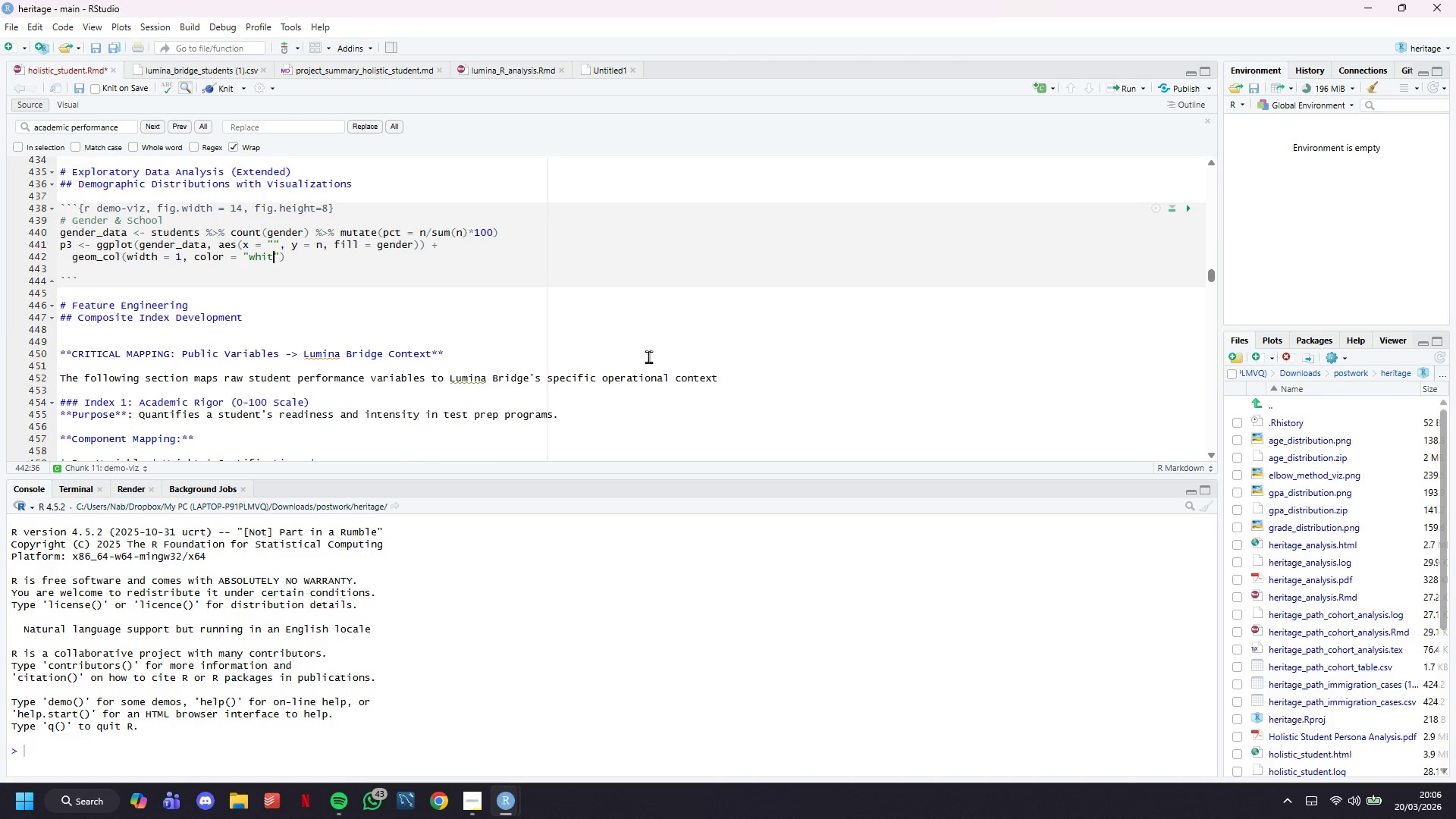 
key(ArrowRight)
 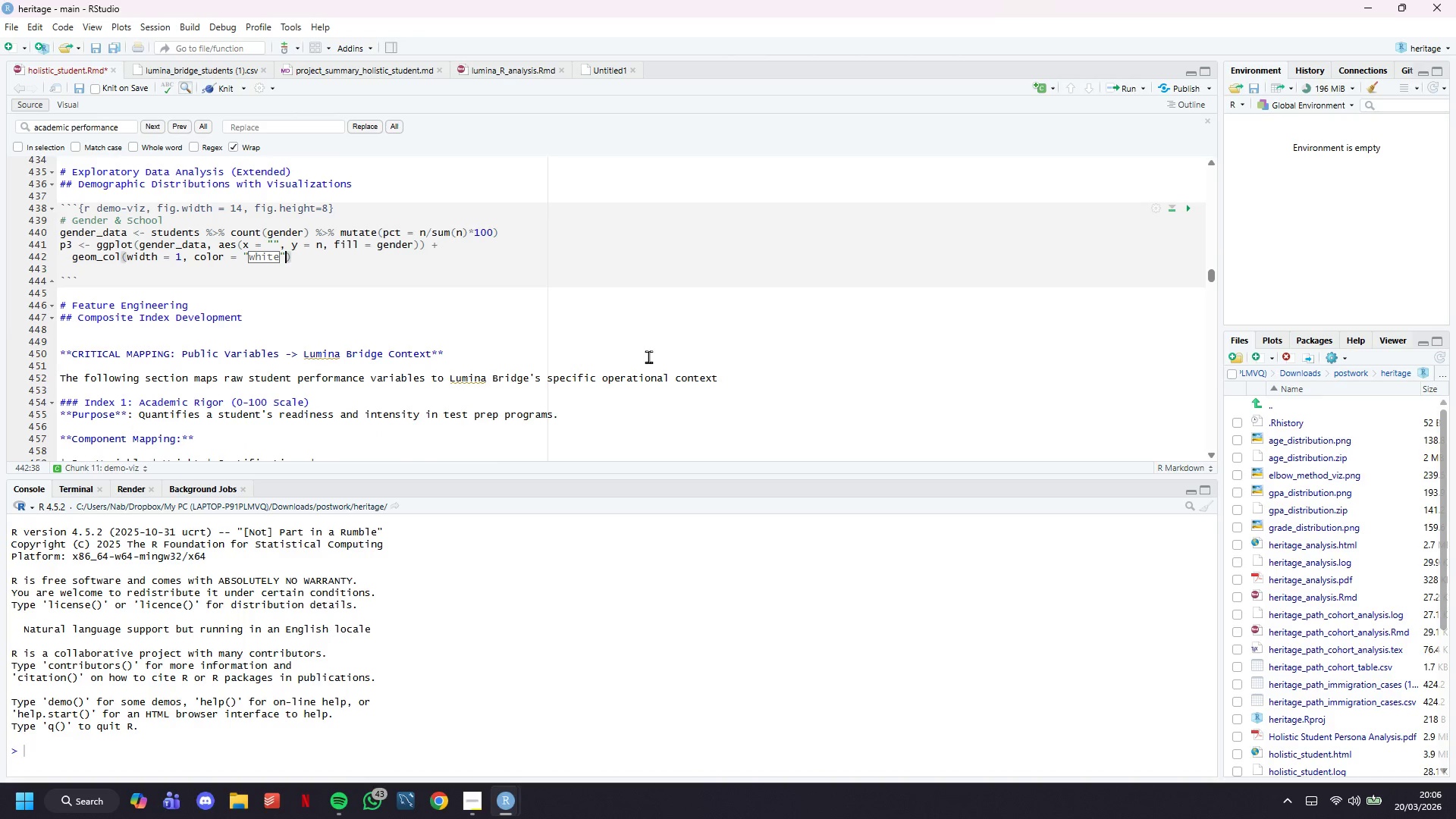 
type(, size=11)
 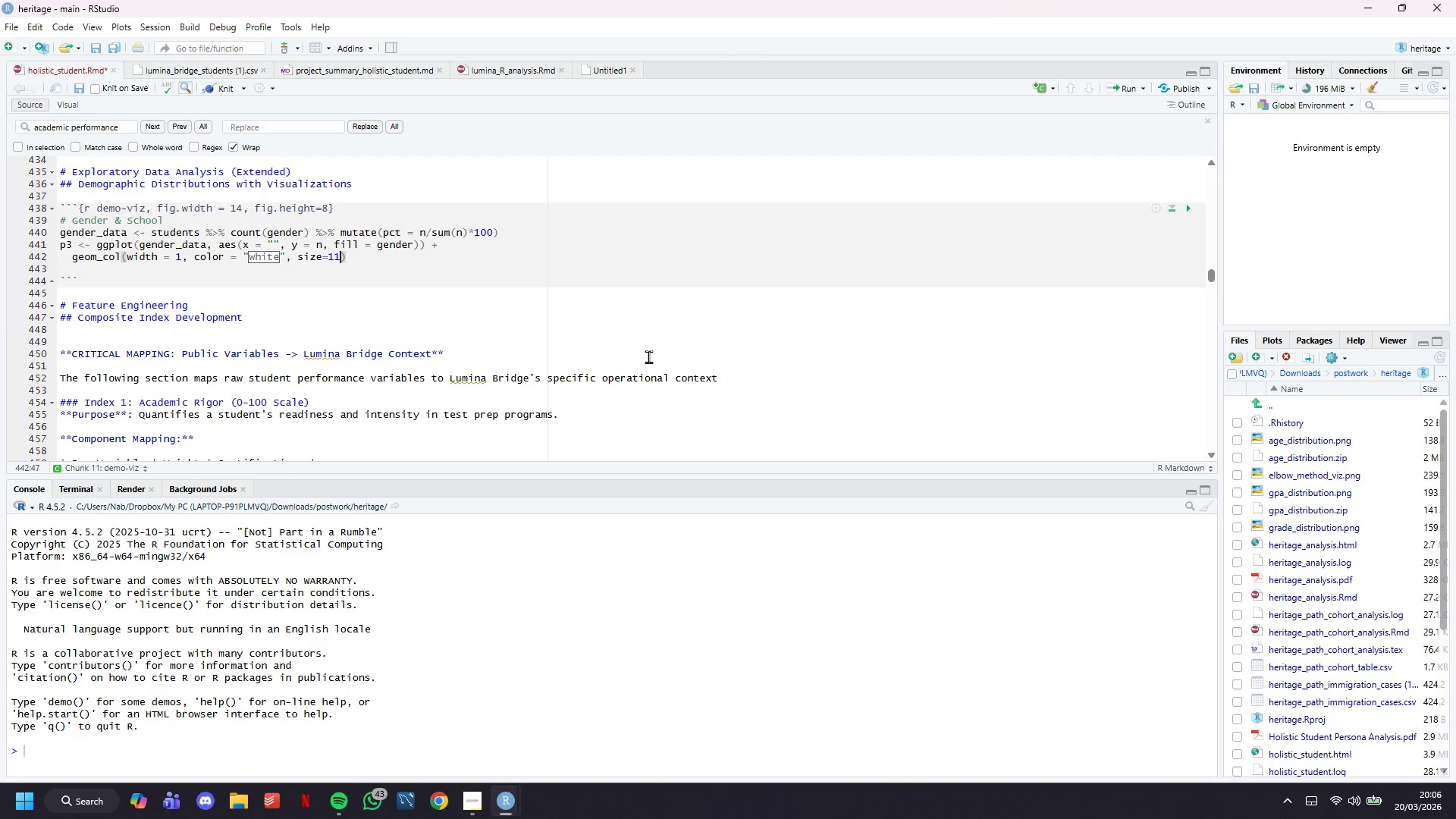 
key(ArrowRight)
 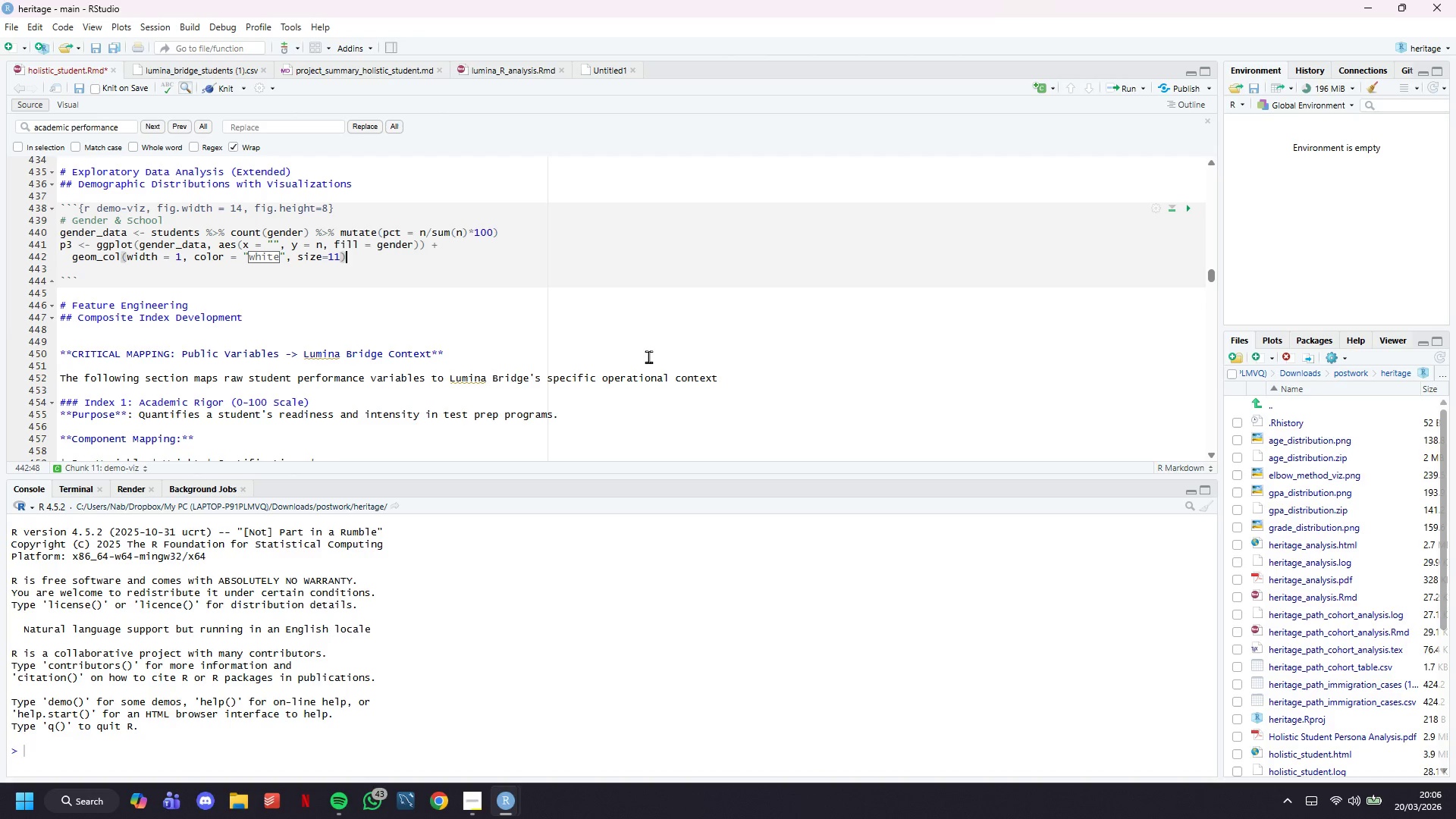 
key(ArrowLeft)
 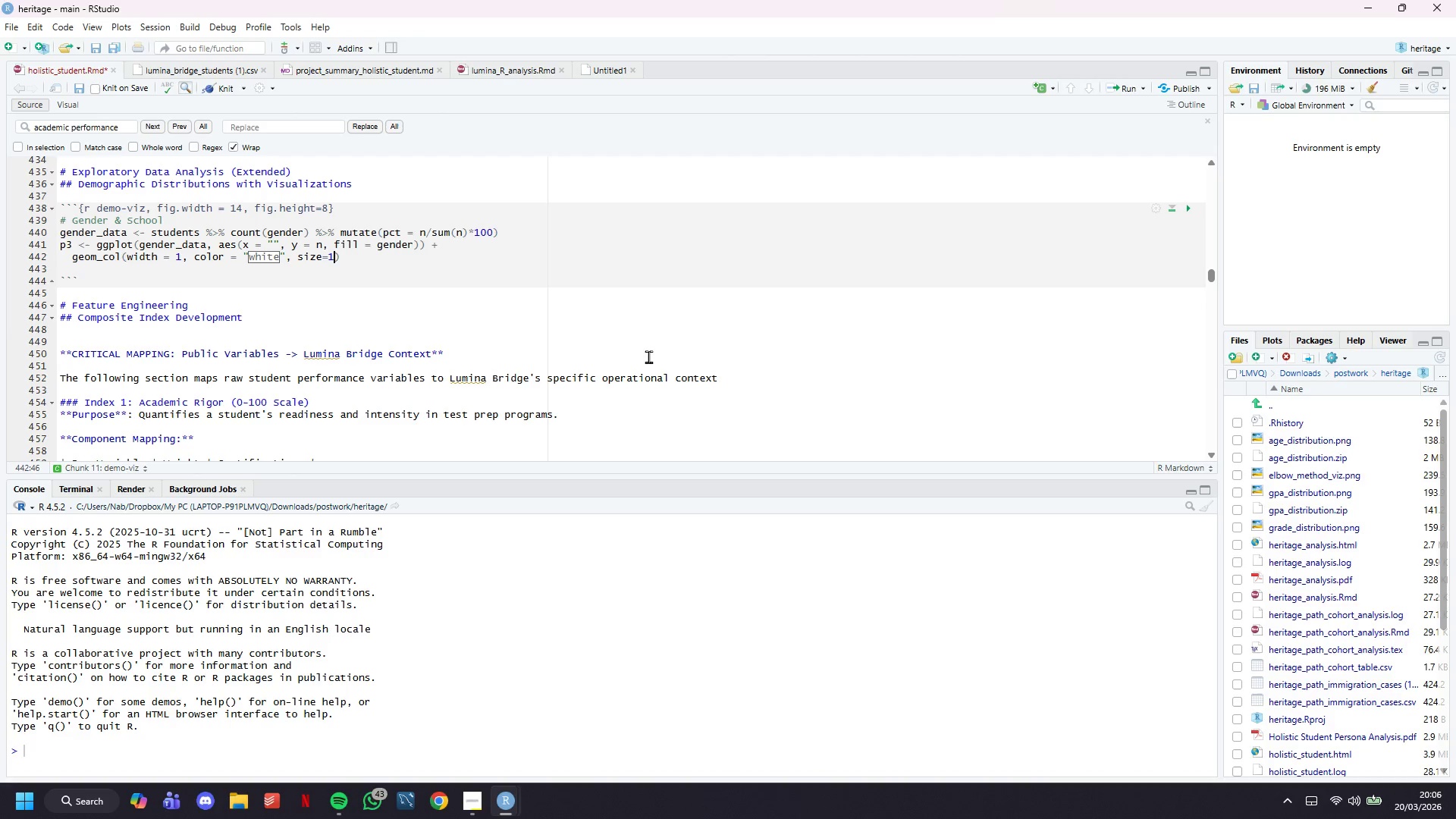 
key(Backspace)
 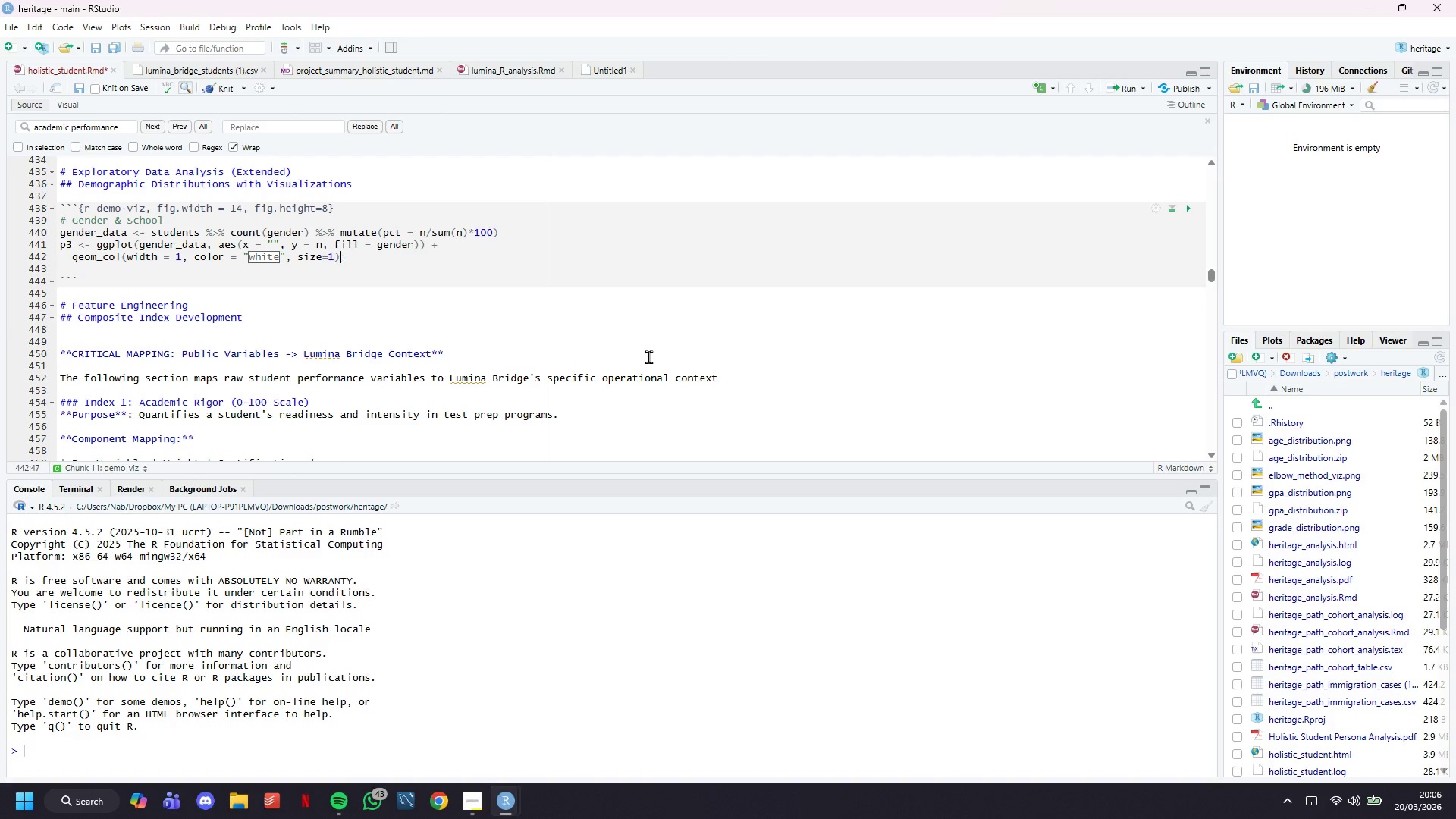 
key(ArrowRight)
 